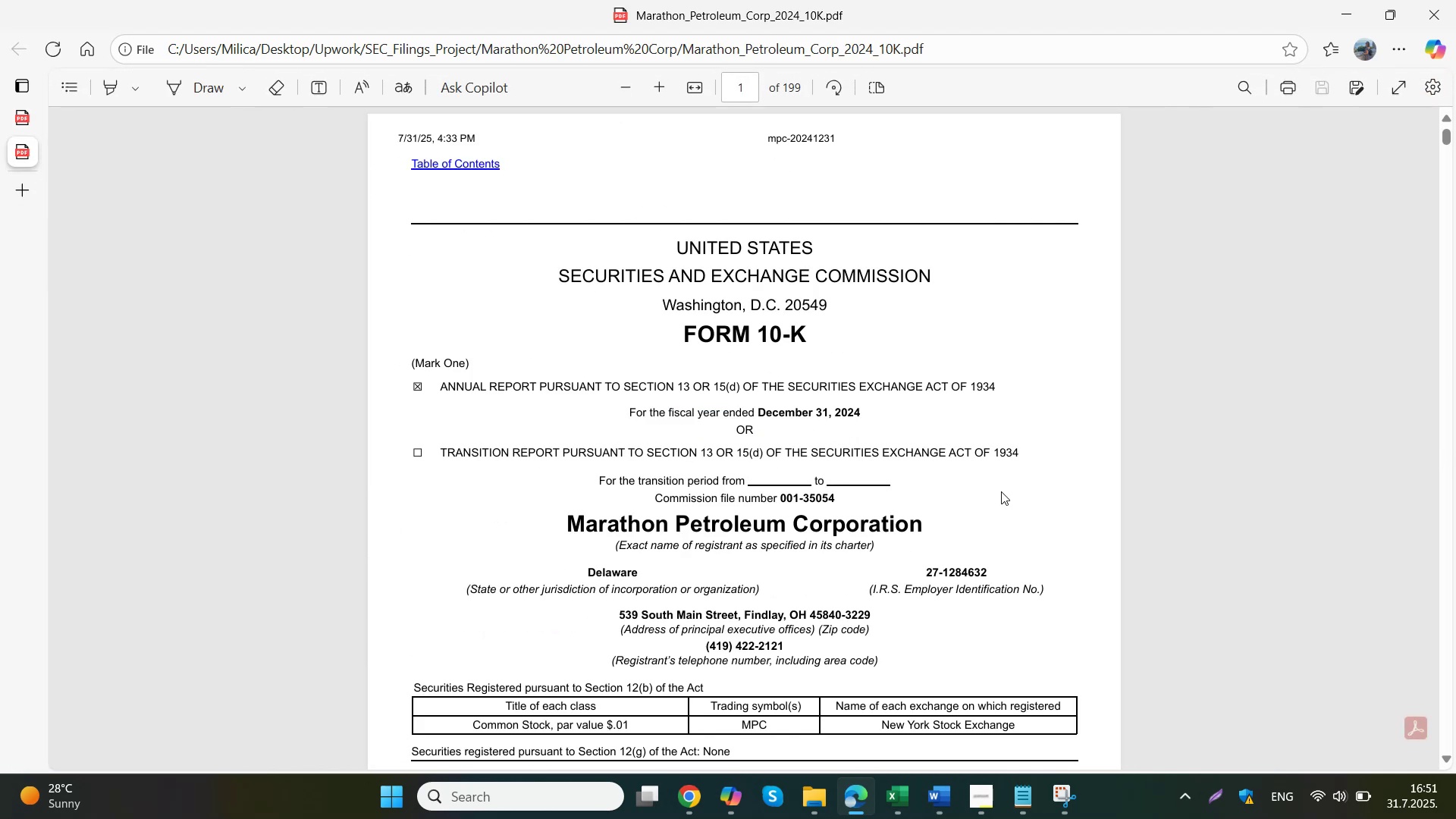 
key(Control+V)
 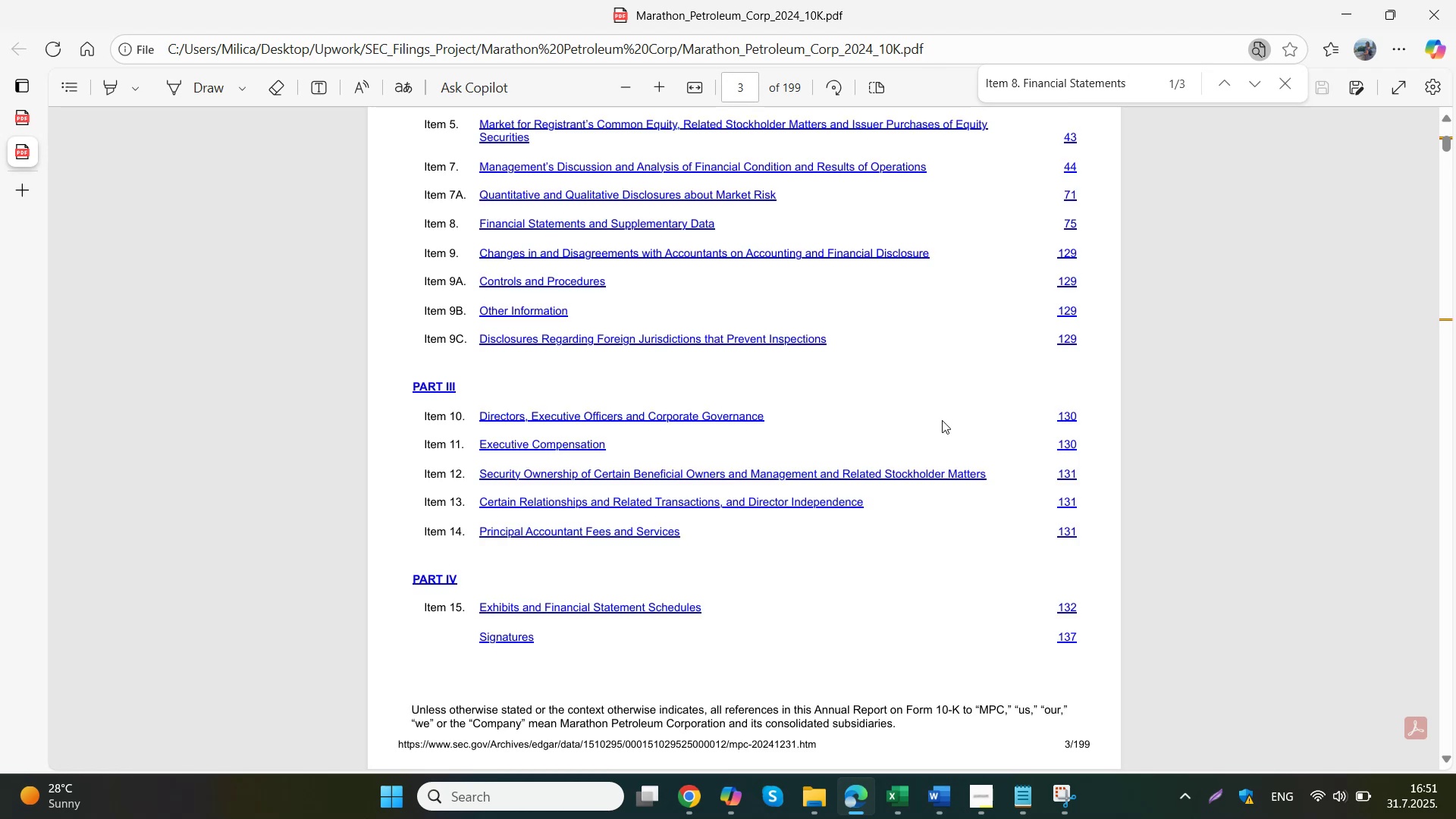 
wait(5.57)
 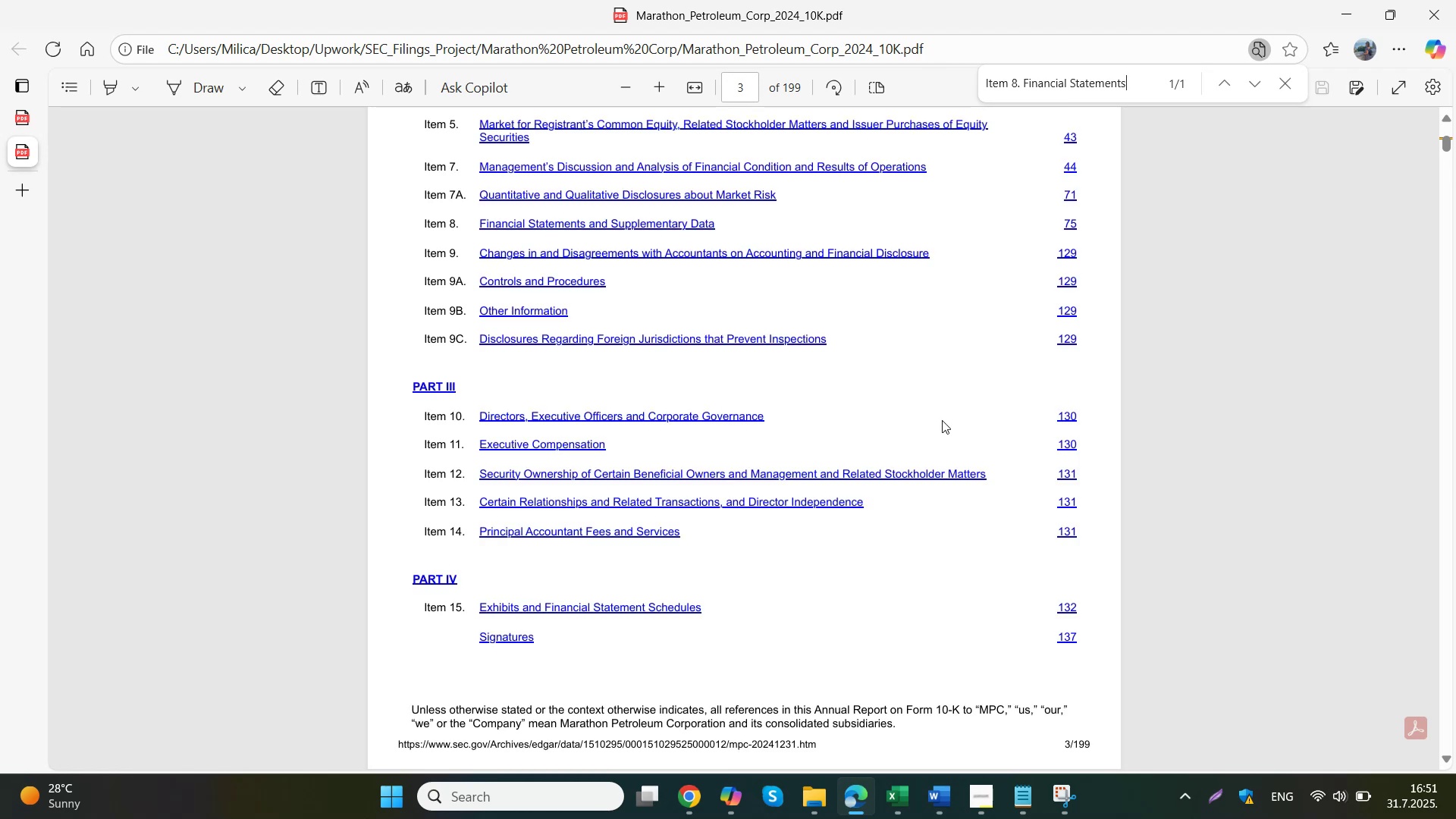 
scroll: coordinate [877, 415], scroll_direction: up, amount: 7.0
 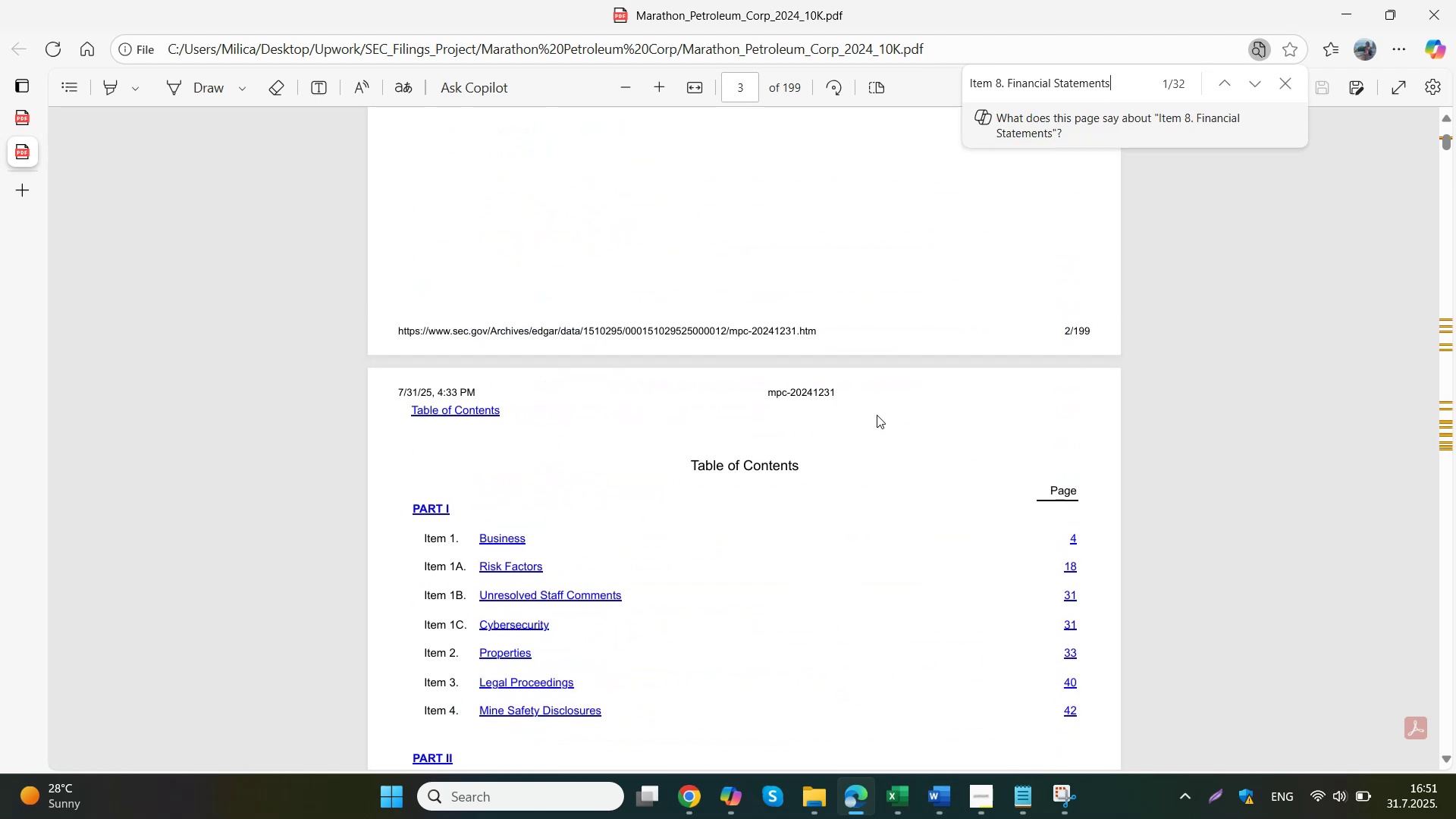 
scroll: coordinate [877, 415], scroll_direction: down, amount: 2.0
 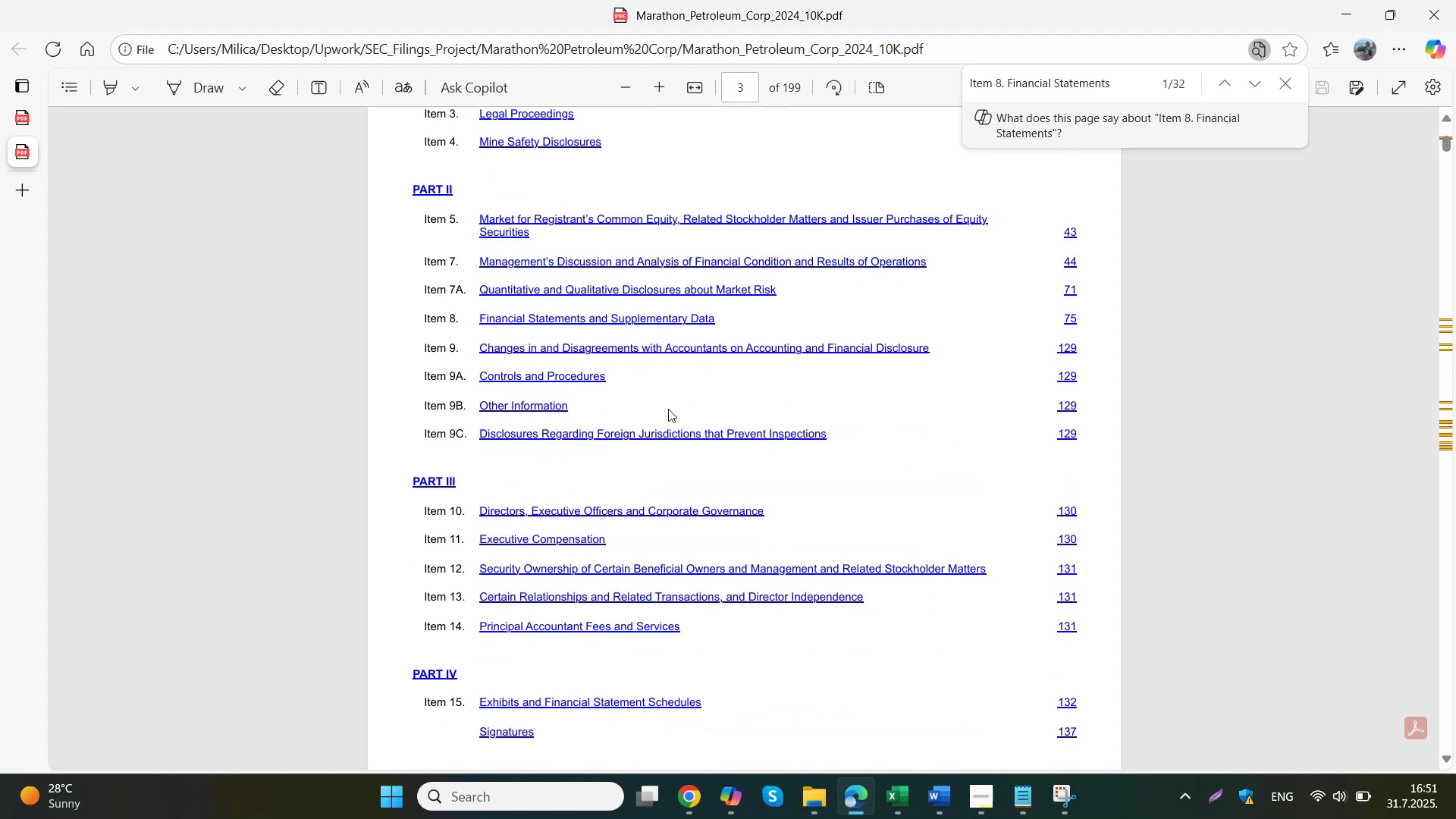 
left_click([588, 318])
 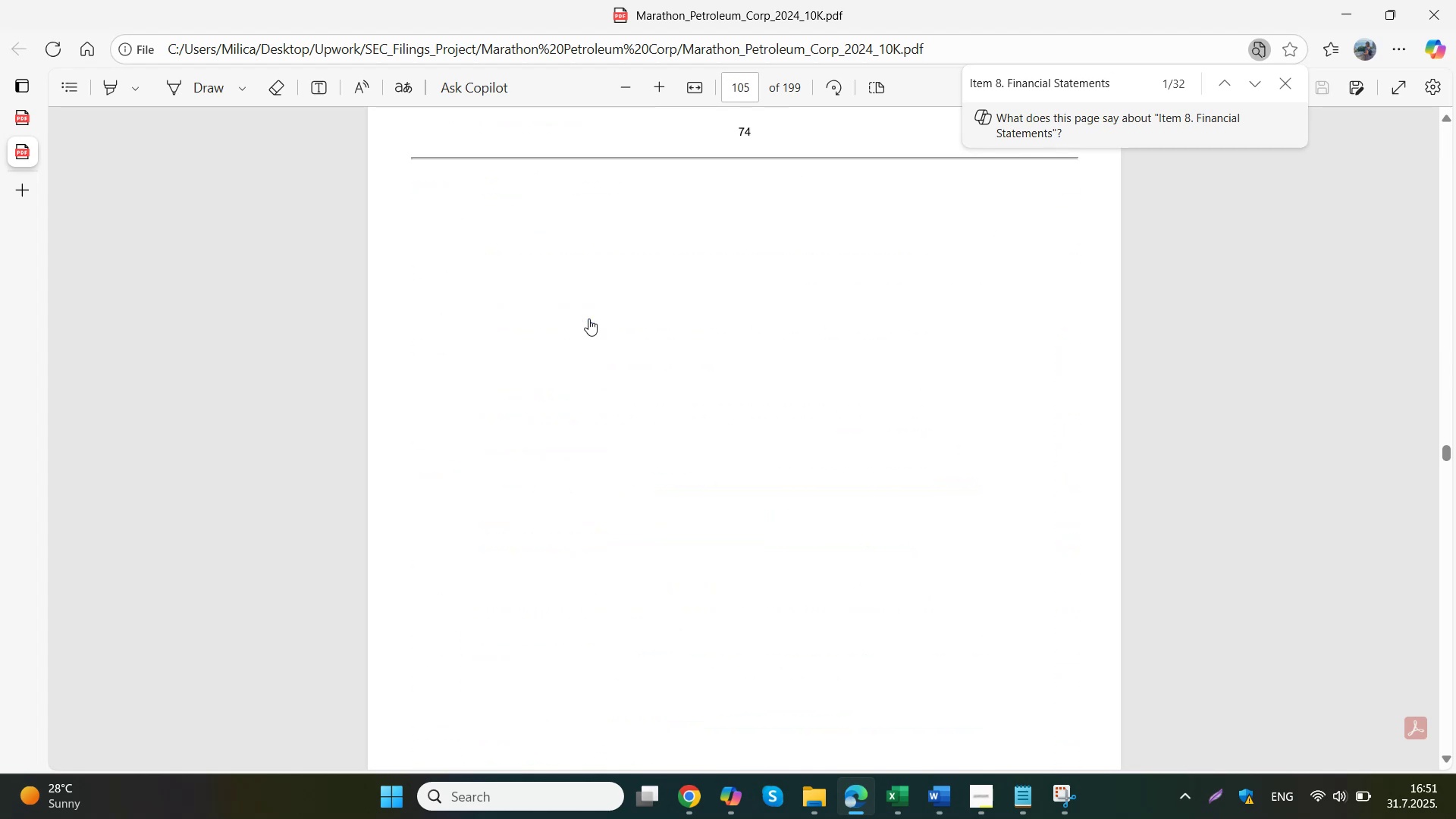 
scroll: coordinate [631, 326], scroll_direction: down, amount: 11.0
 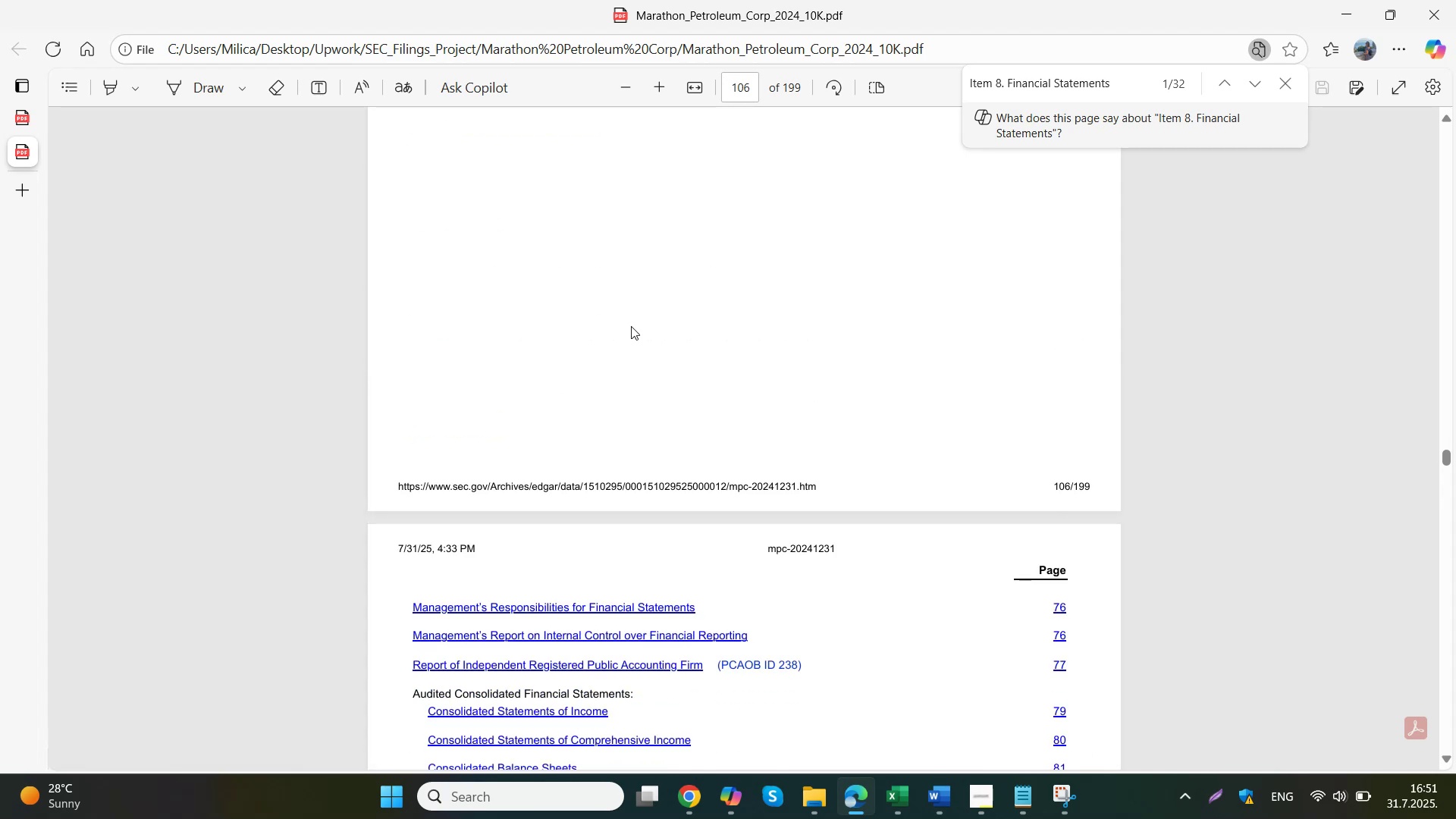 
left_click([631, 326])
 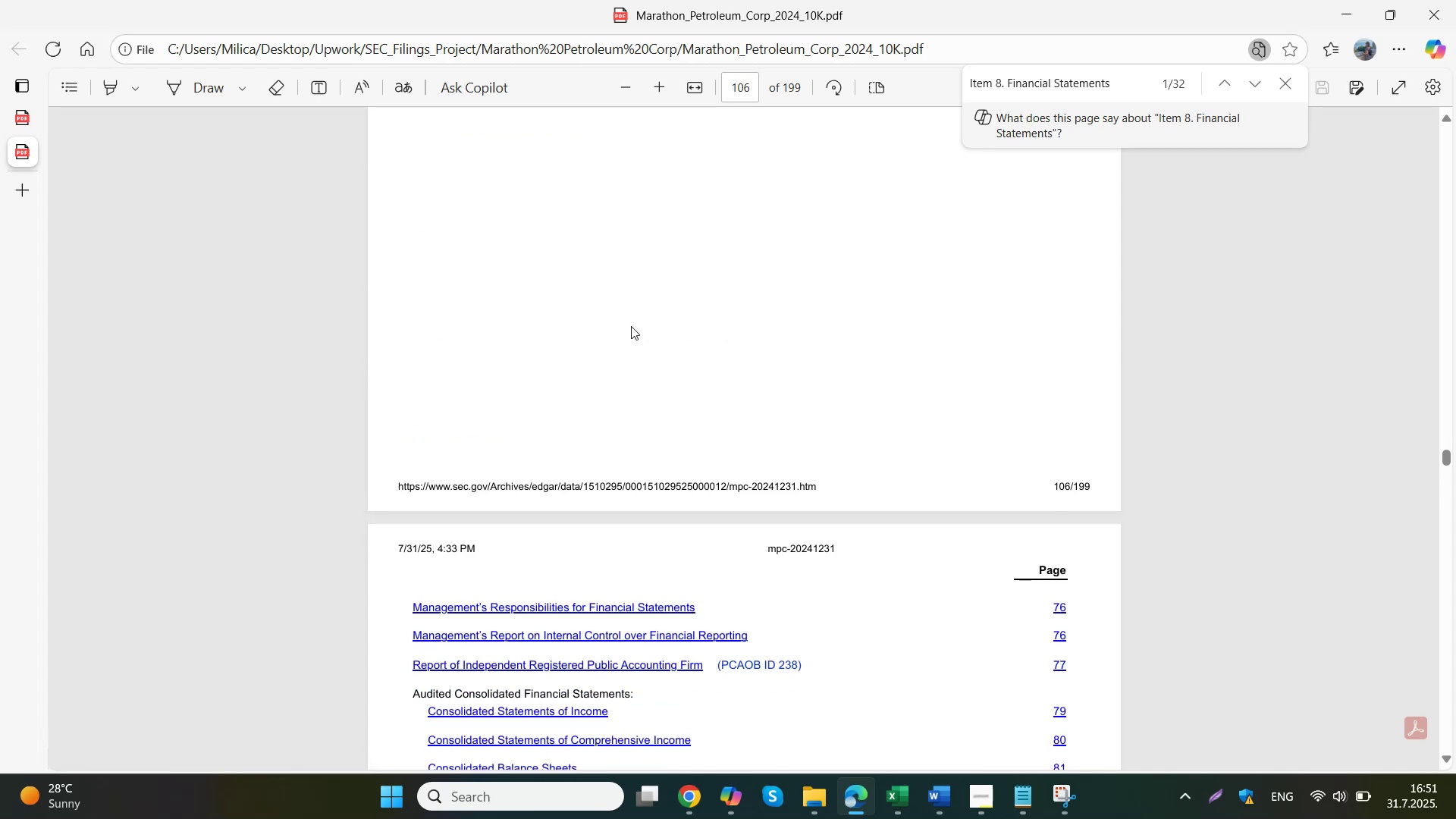 
scroll: coordinate [631, 326], scroll_direction: down, amount: 5.0
 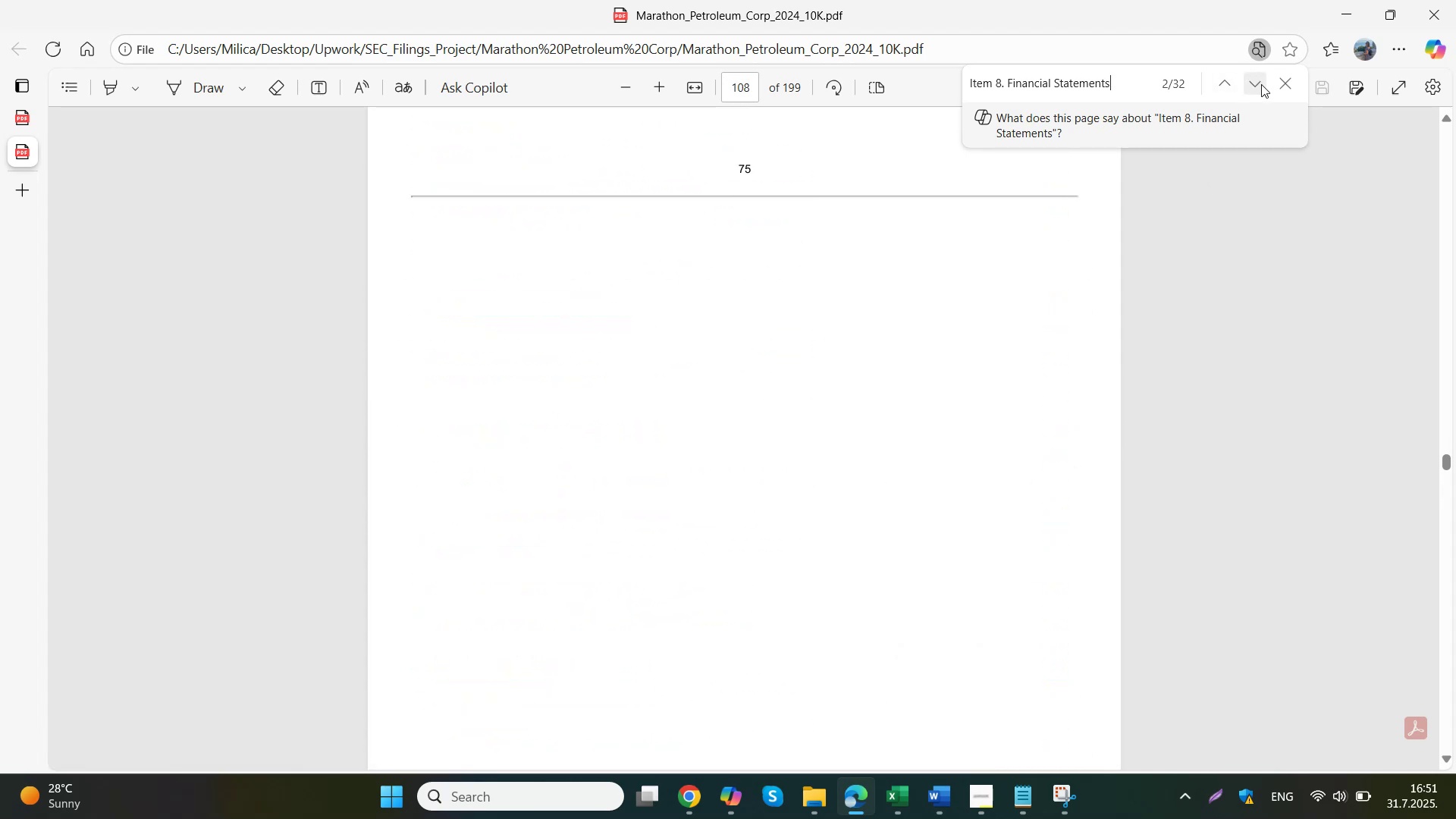 
left_click([1261, 78])
 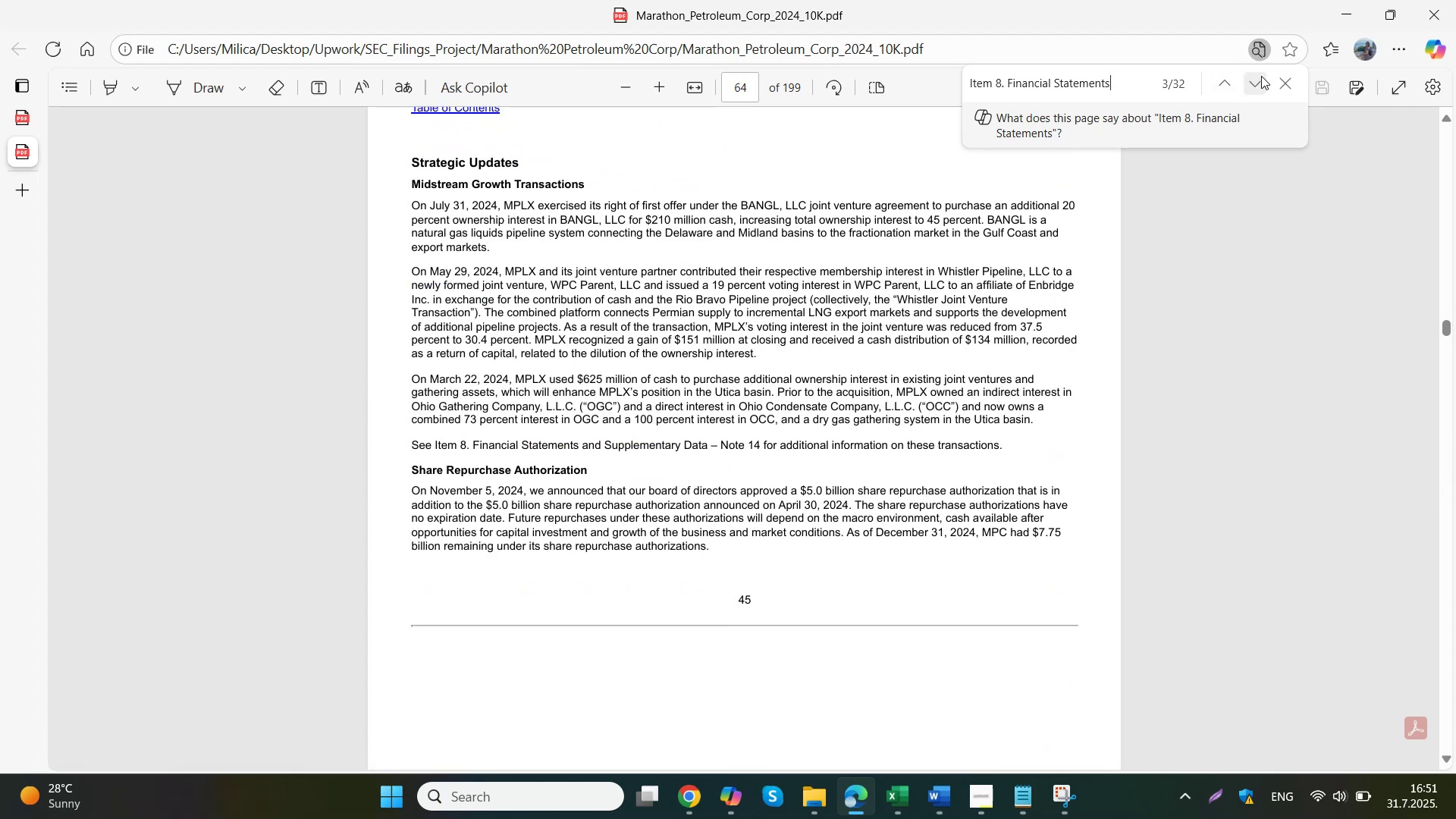 
left_click([1261, 76])
 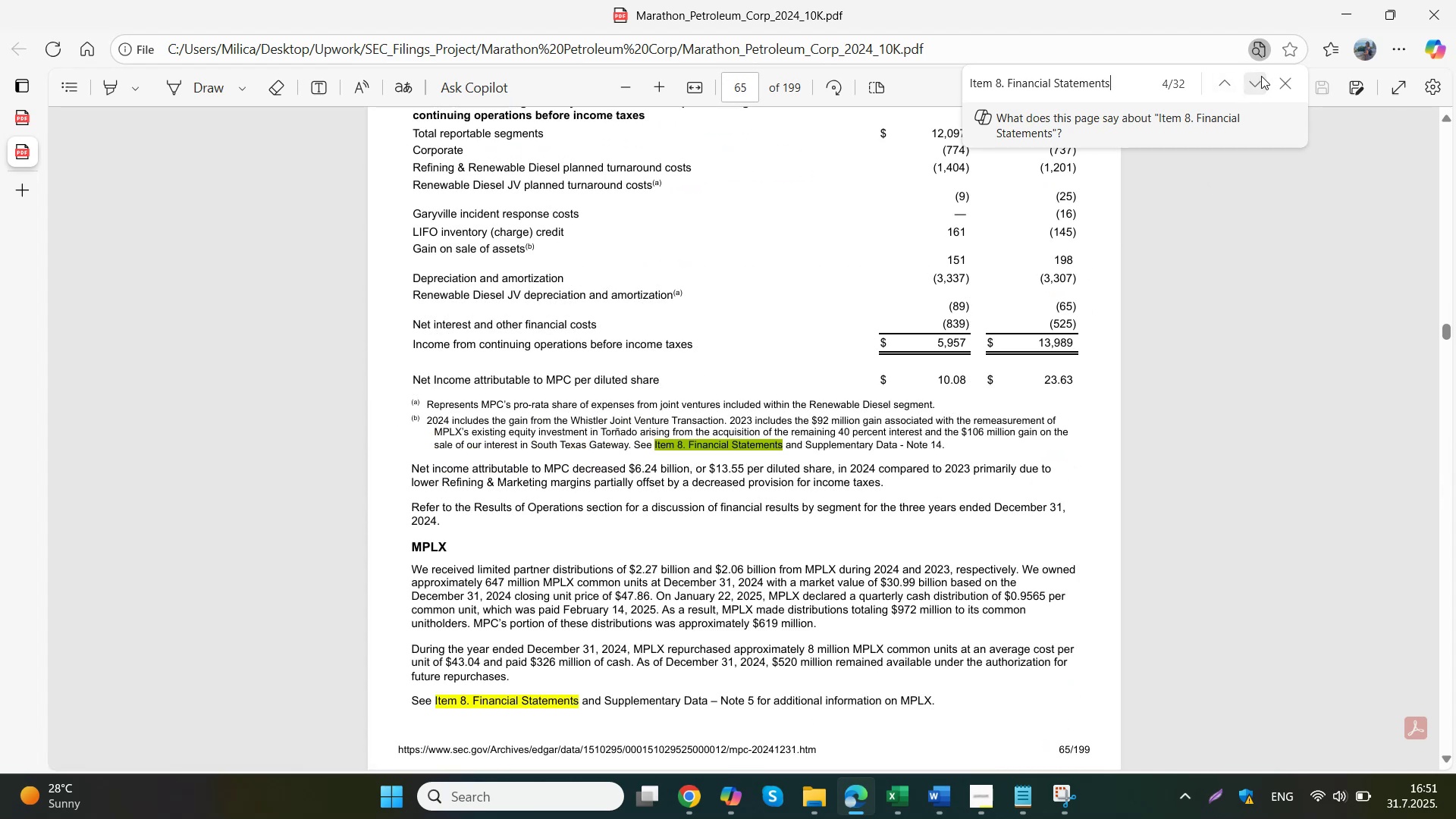 
scroll: coordinate [1091, 229], scroll_direction: up, amount: 5.0
 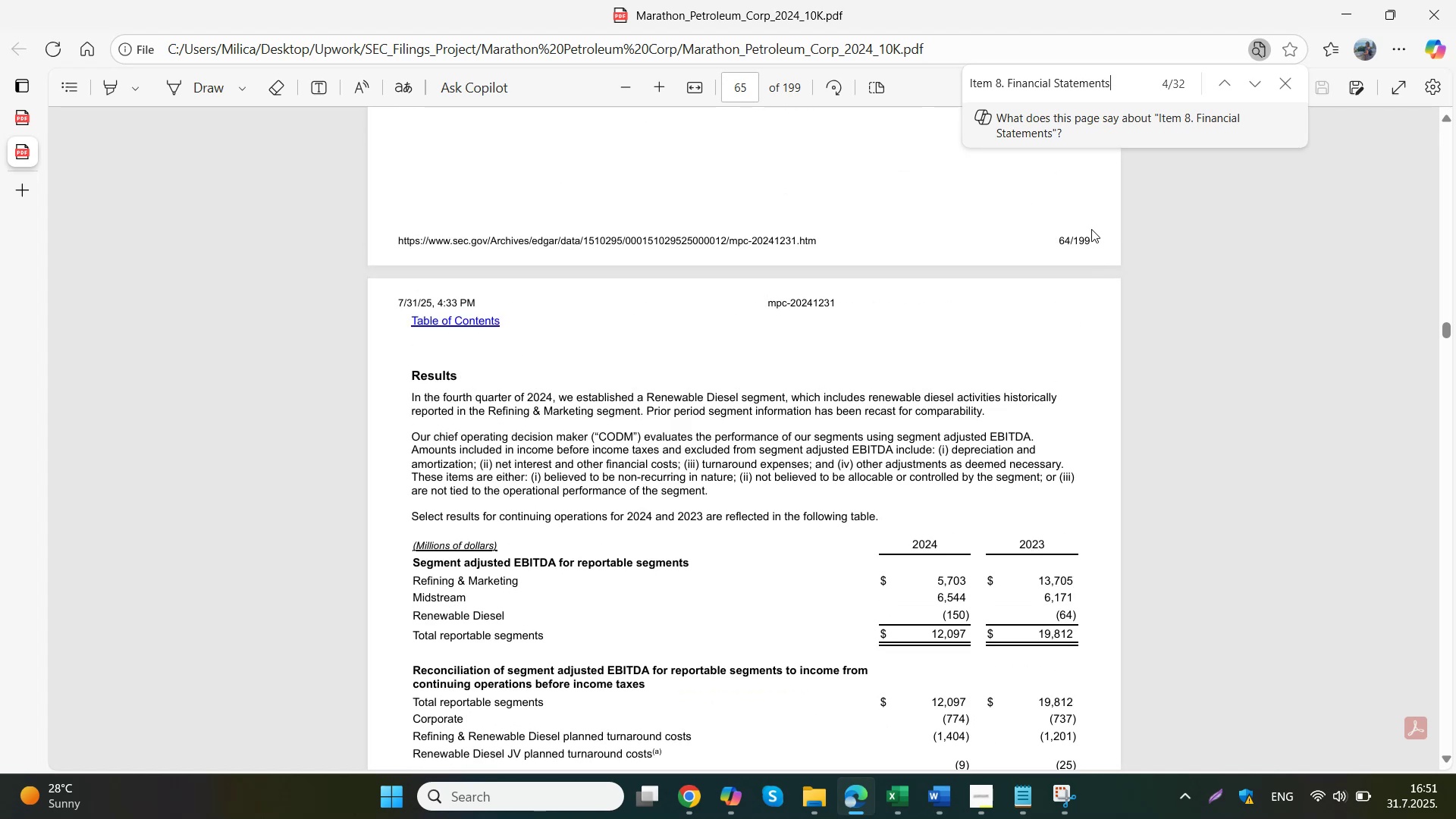 
scroll: coordinate [1091, 231], scroll_direction: down, amount: 1.0
 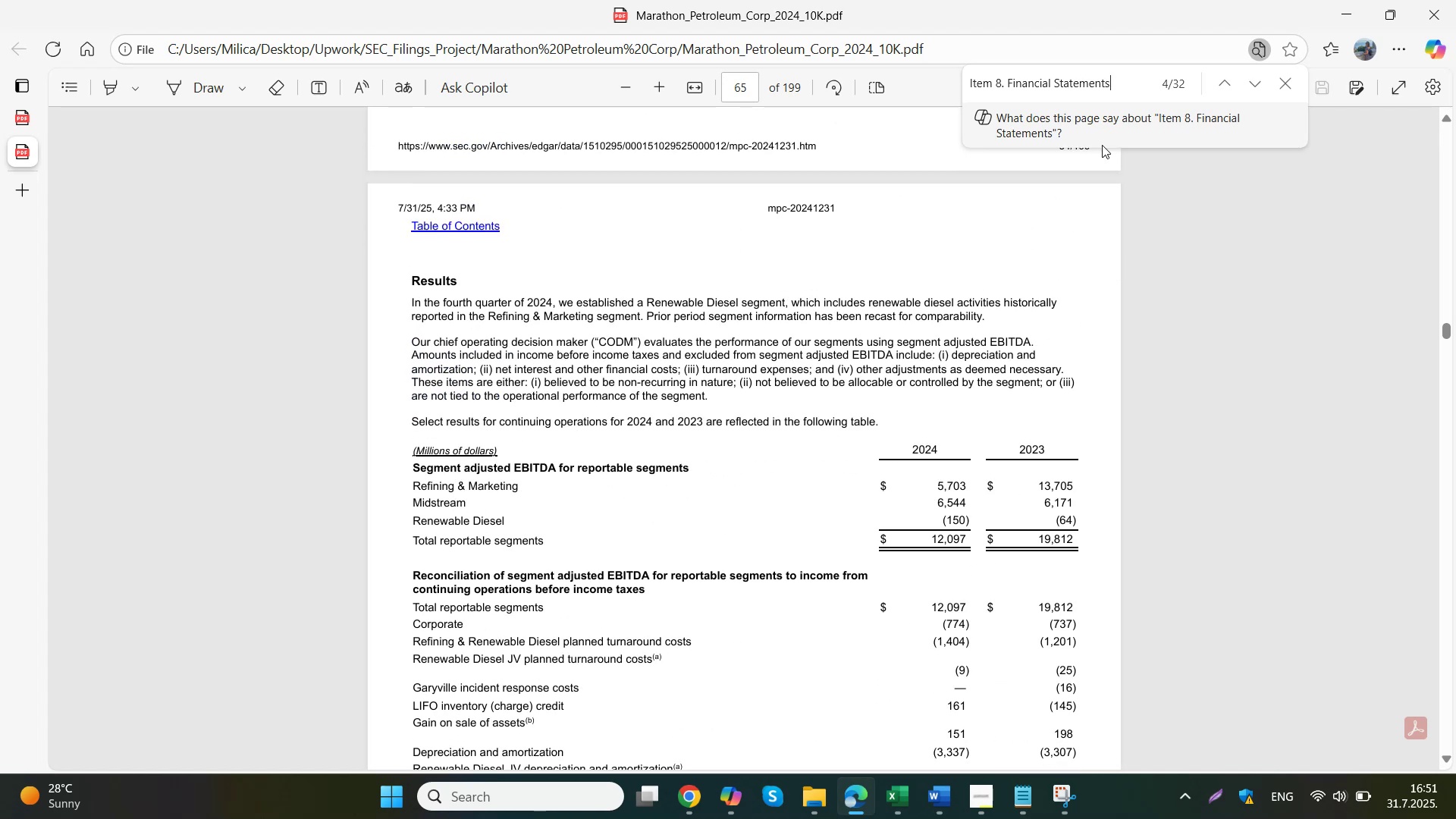 
left_click([1226, 85])
 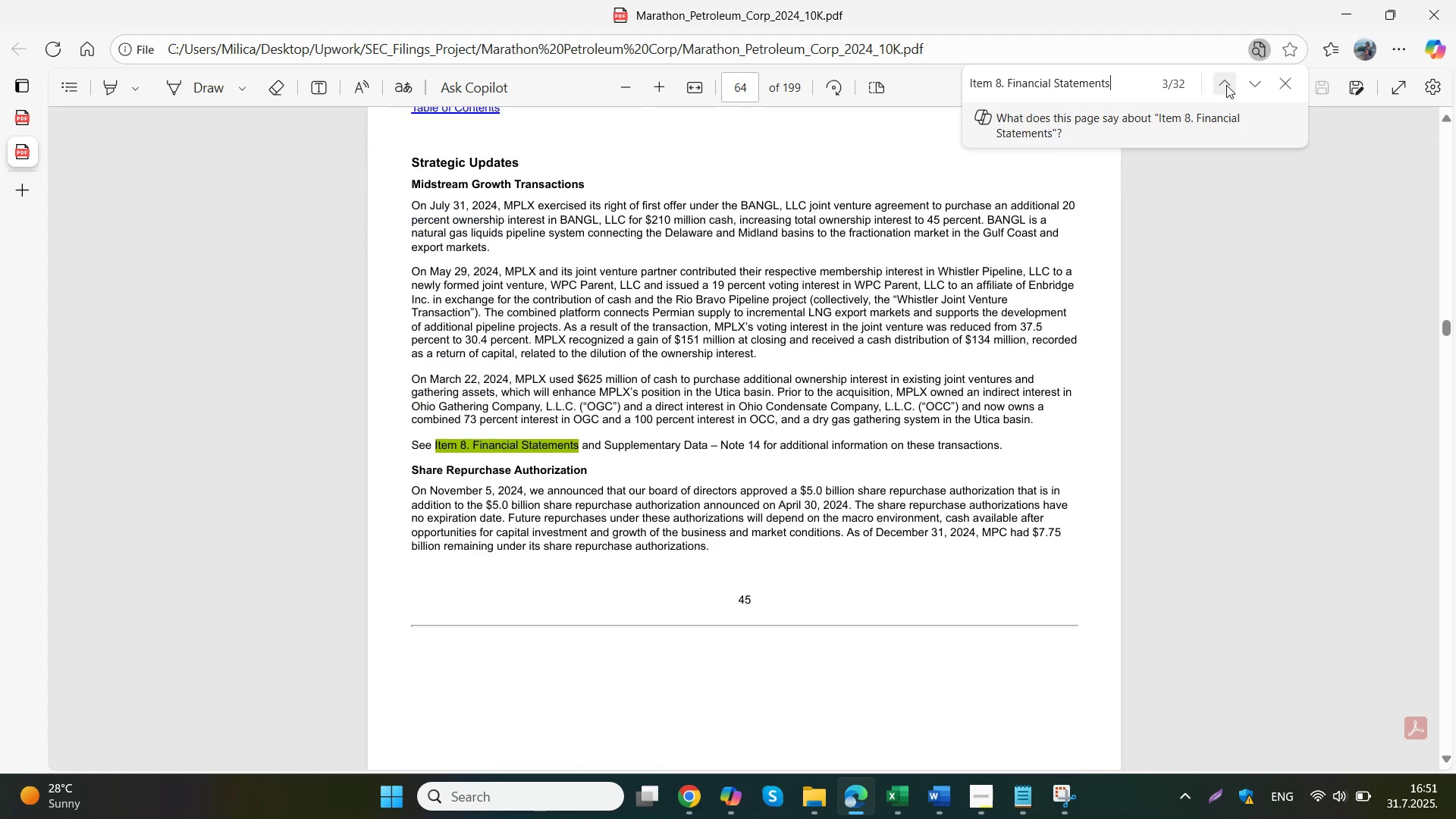 
double_click([1226, 85])
 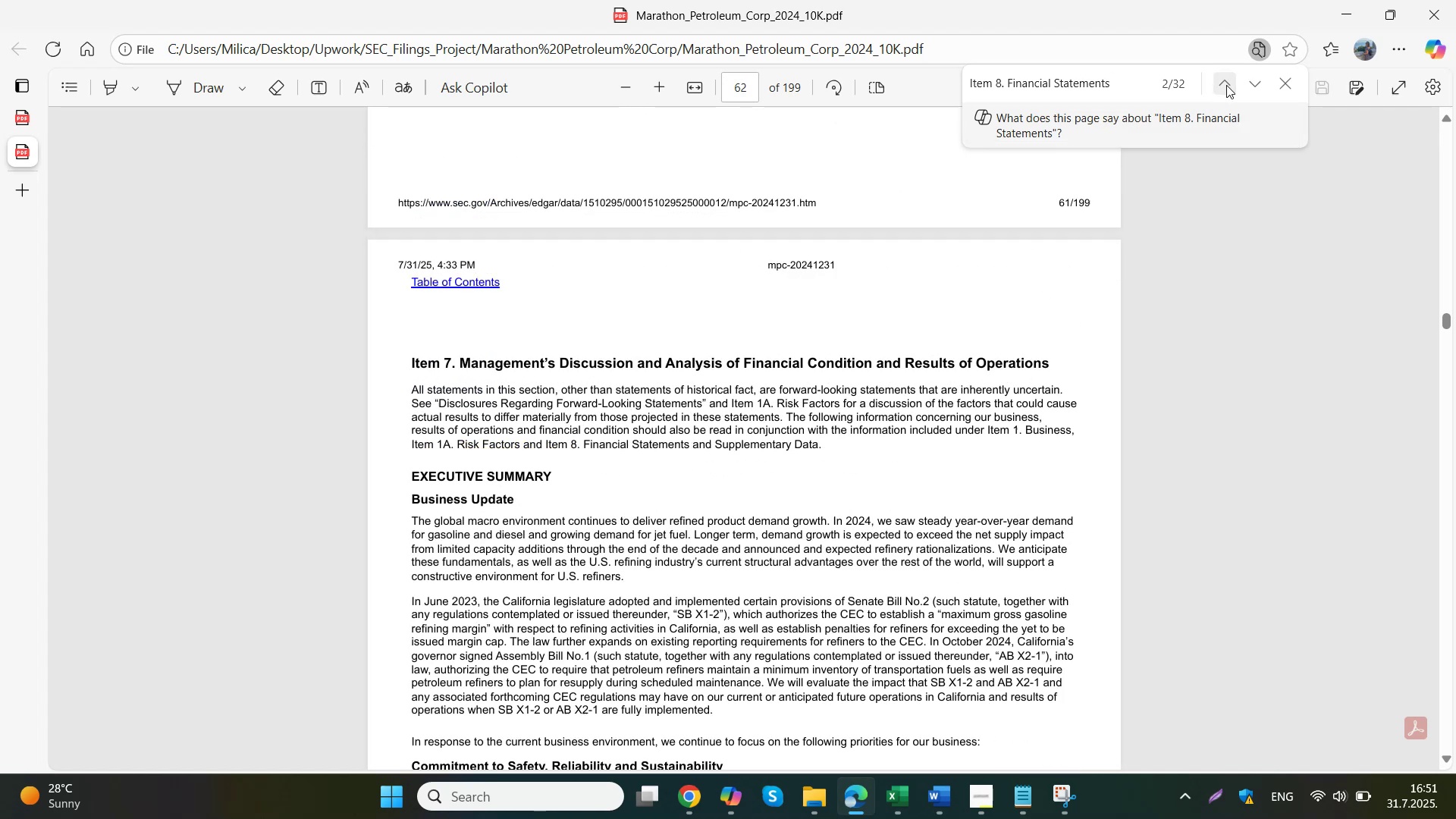 
left_click([1226, 85])
 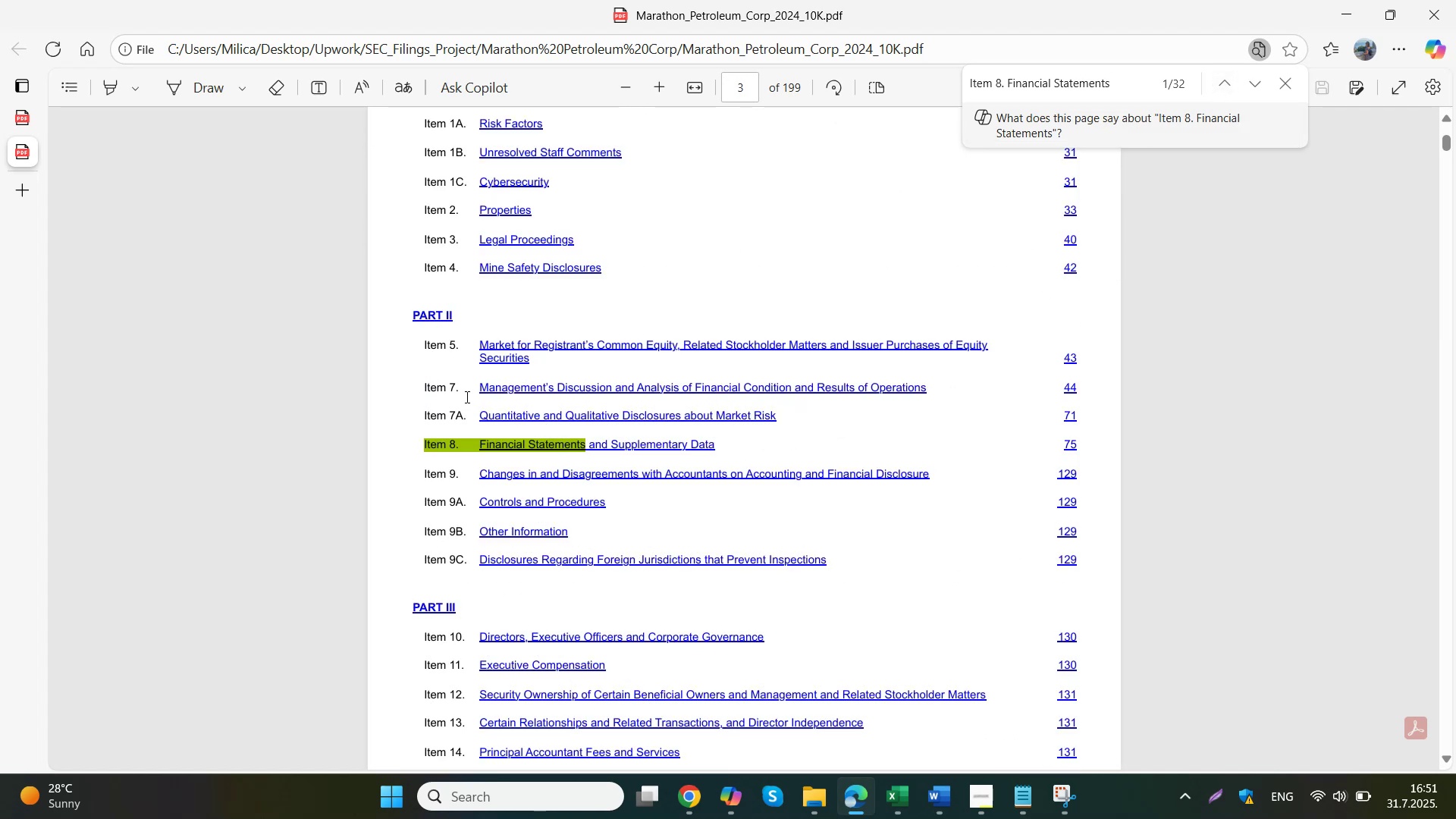 
left_click([645, 452])
 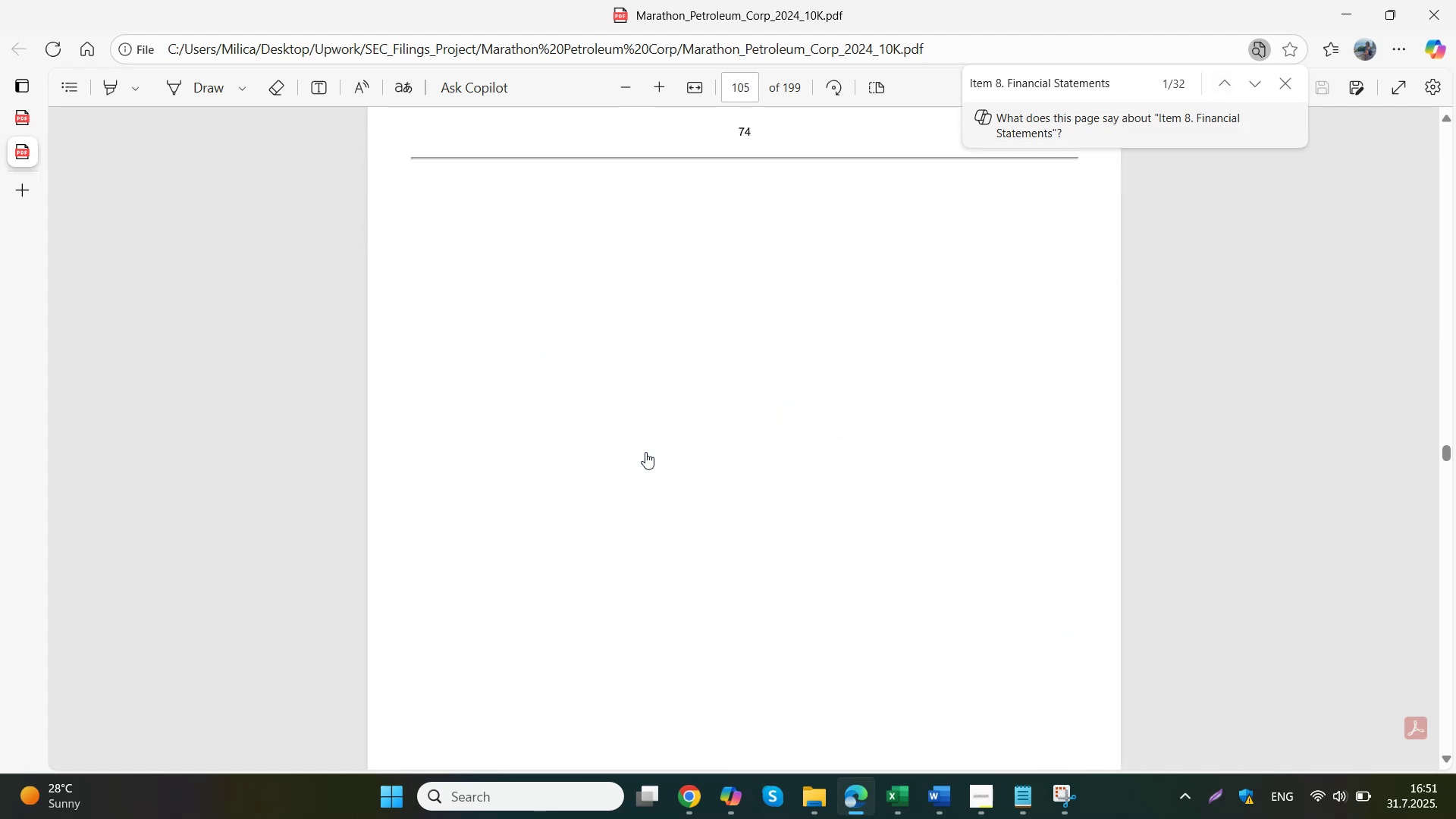 
scroll: coordinate [645, 448], scroll_direction: down, amount: 74.0
 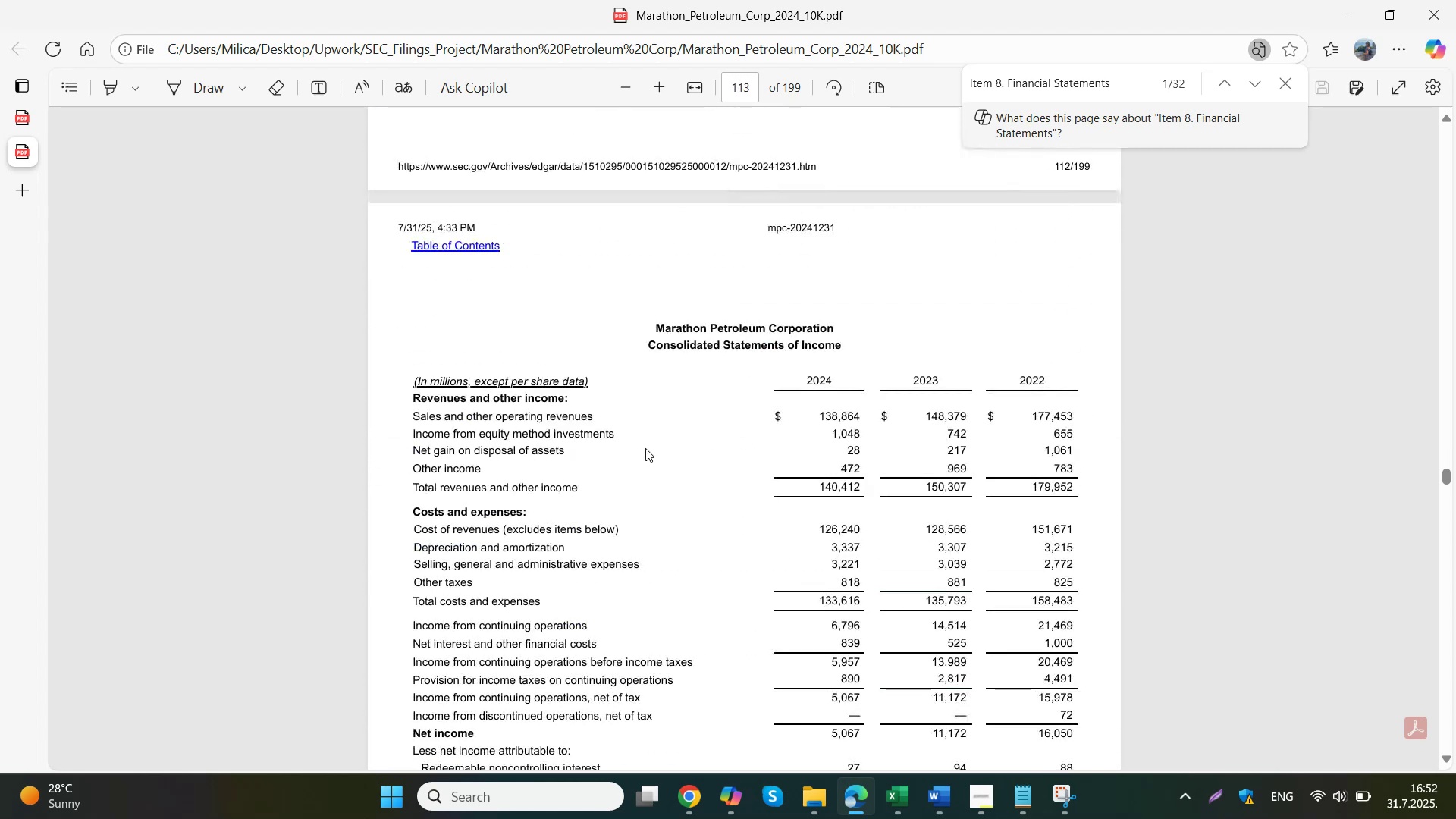 
scroll: coordinate [615, 409], scroll_direction: down, amount: 5.0
 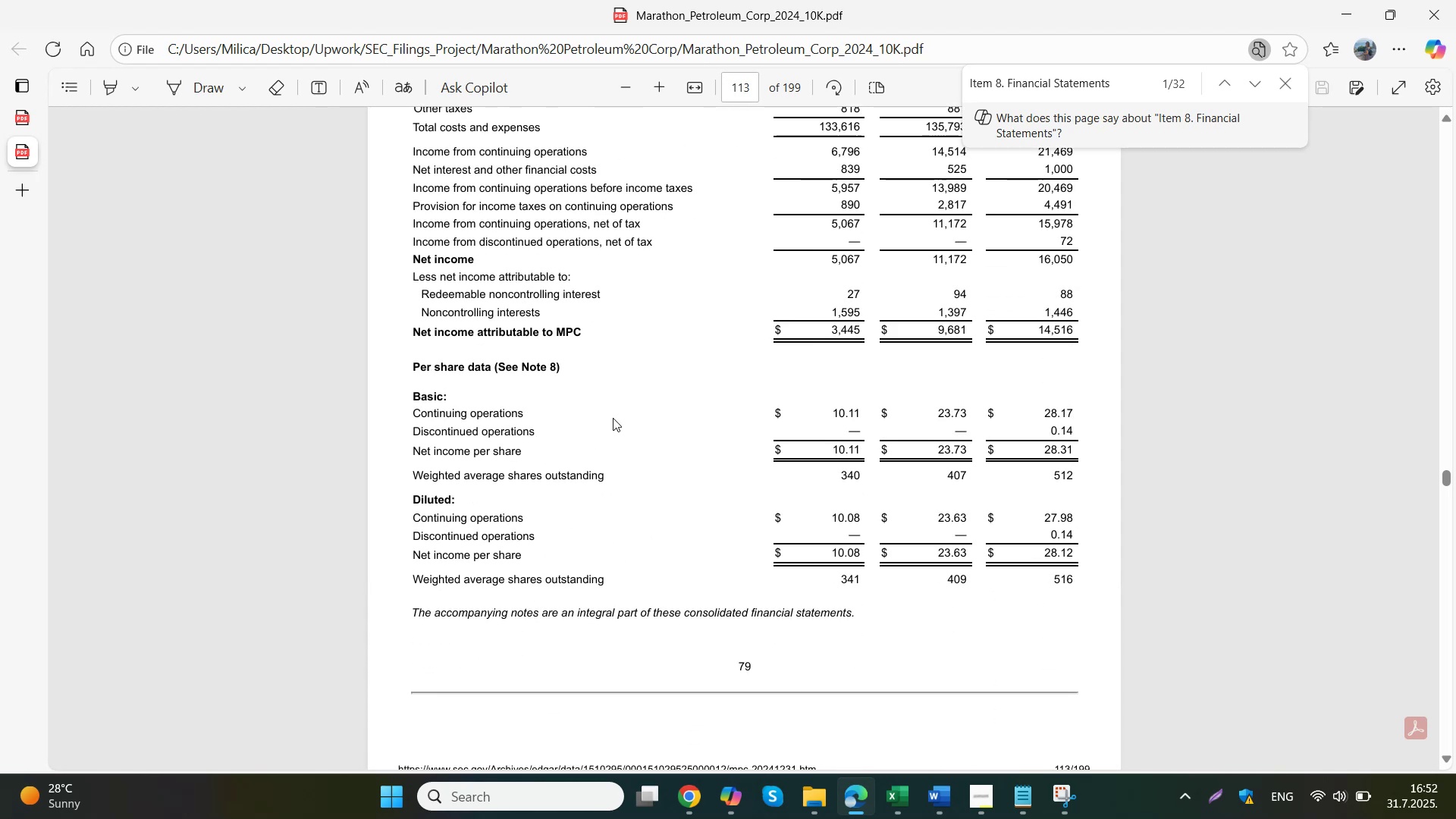 
scroll: coordinate [639, 417], scroll_direction: up, amount: 3.0
 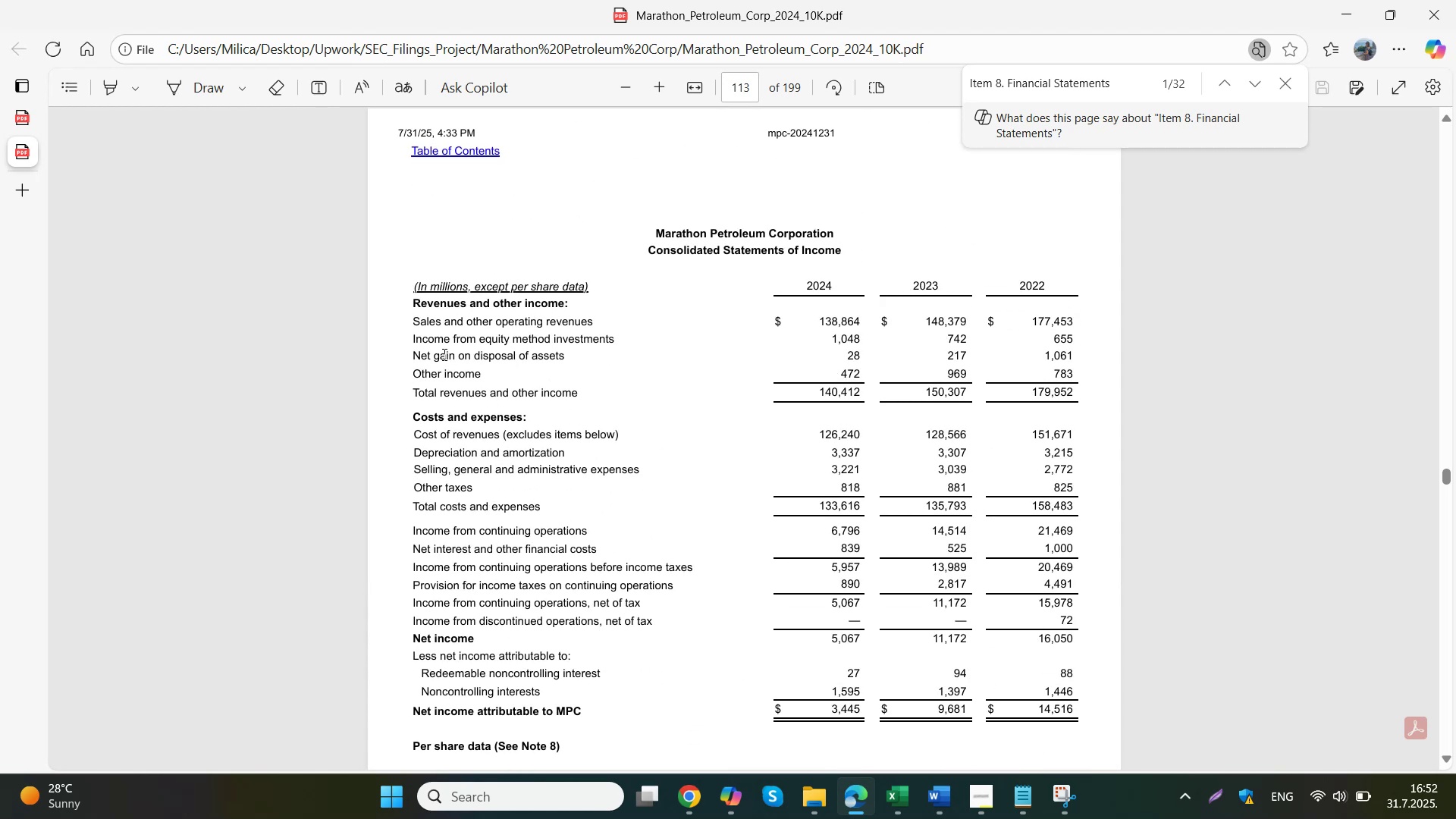 
wait(8.67)
 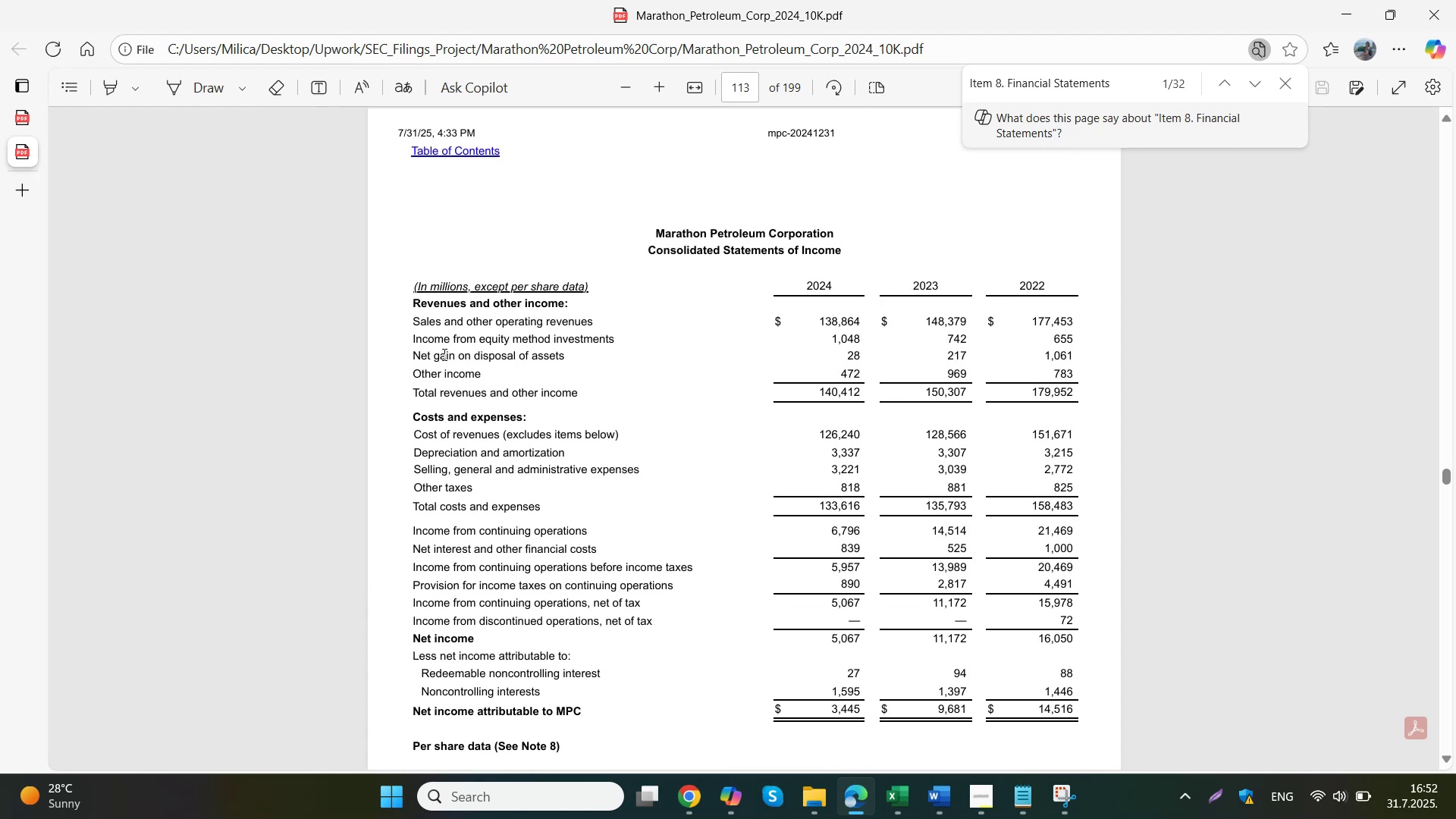 
left_click([664, 717])
 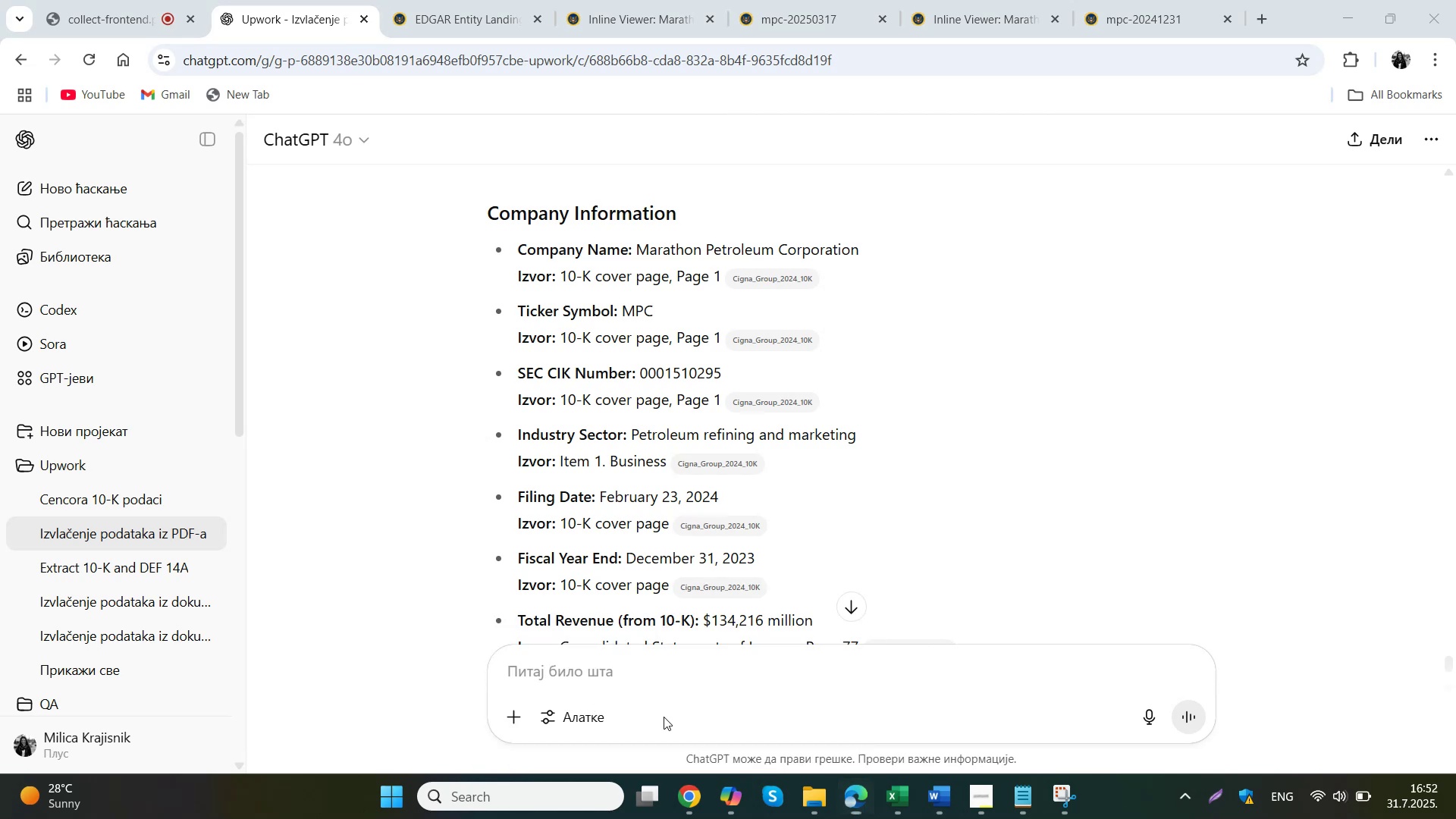 
scroll: coordinate [721, 576], scroll_direction: none, amount: 0.0
 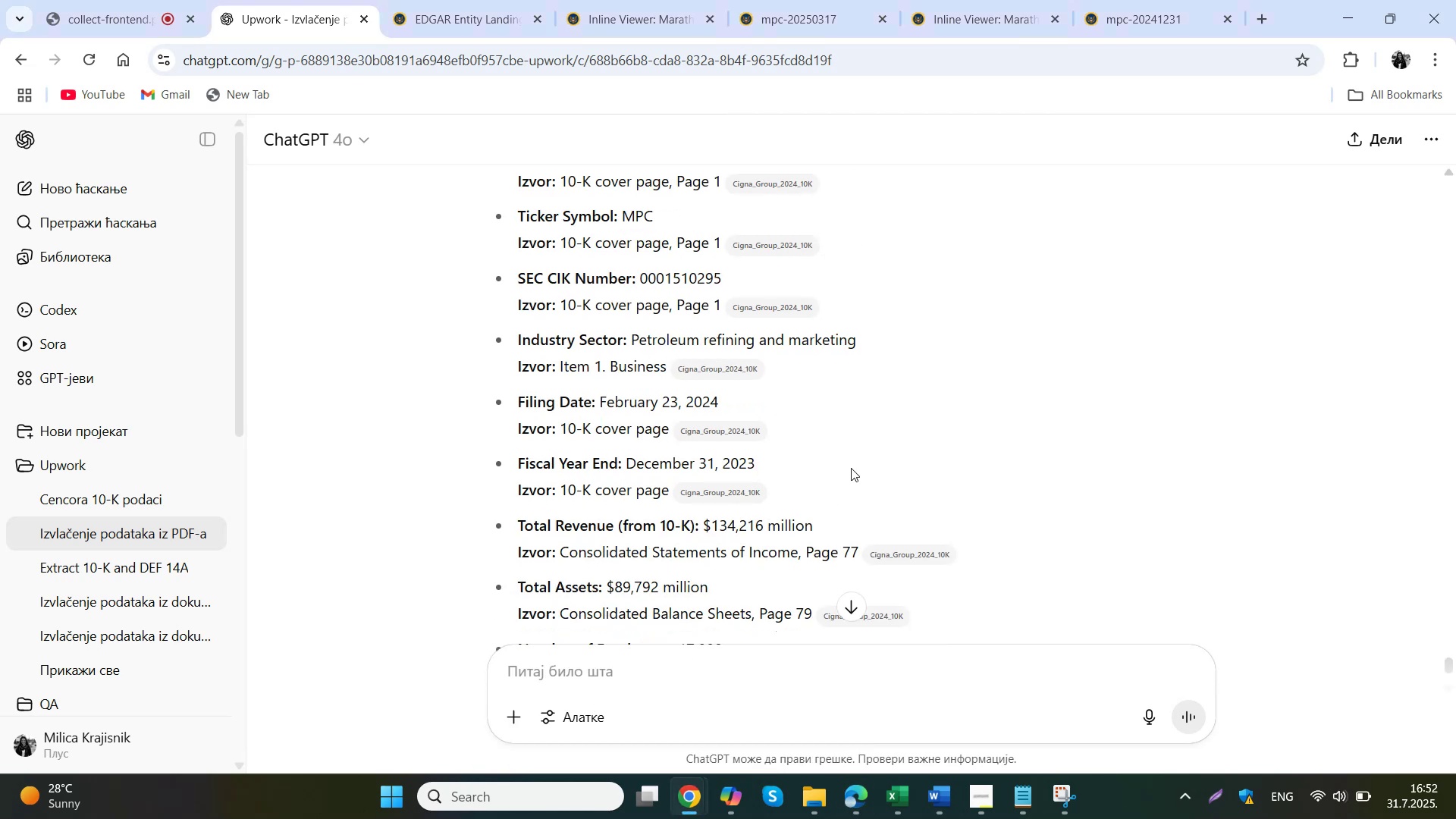 
mouse_move([879, 795])
 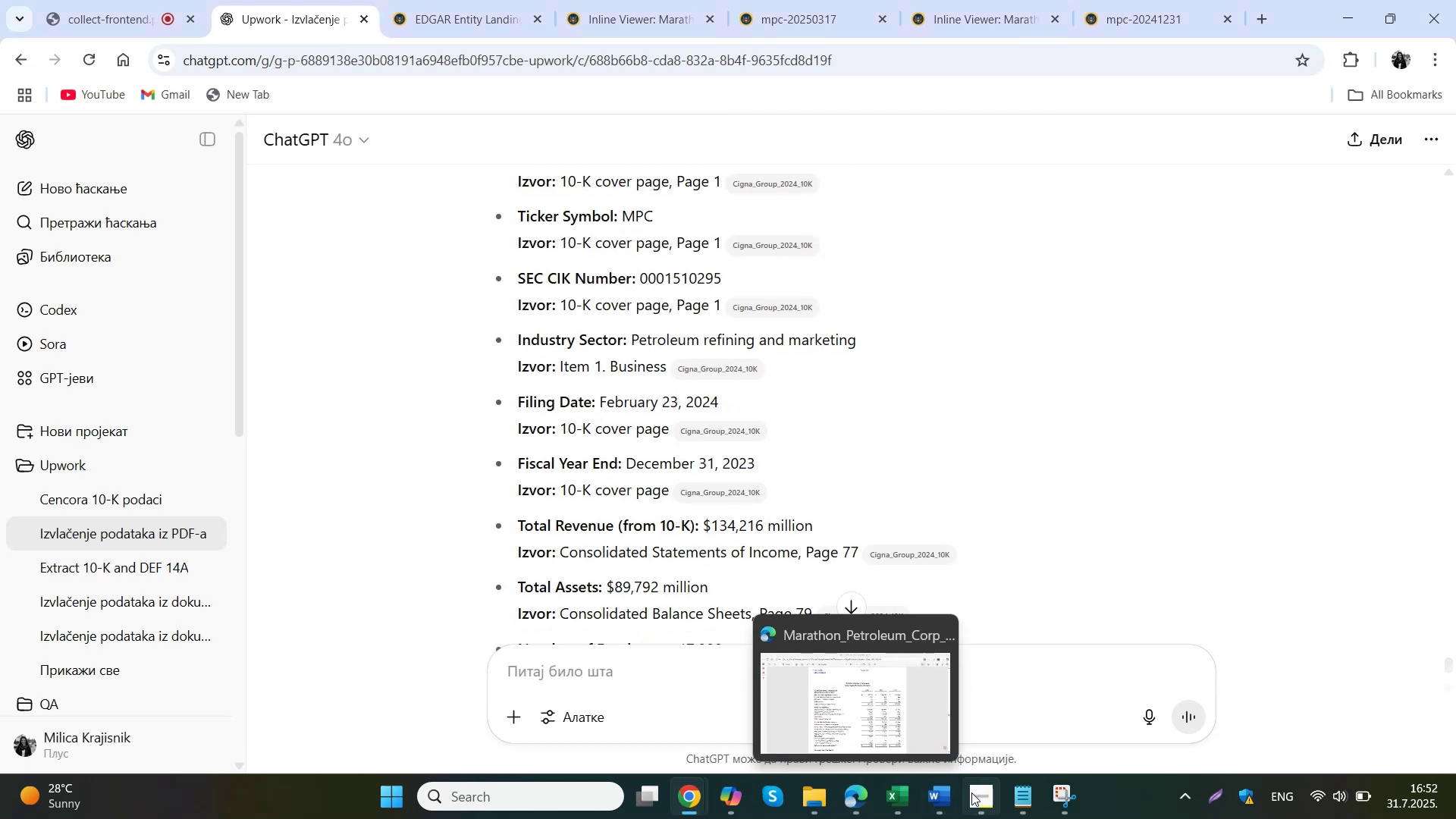 
left_click([1028, 801])
 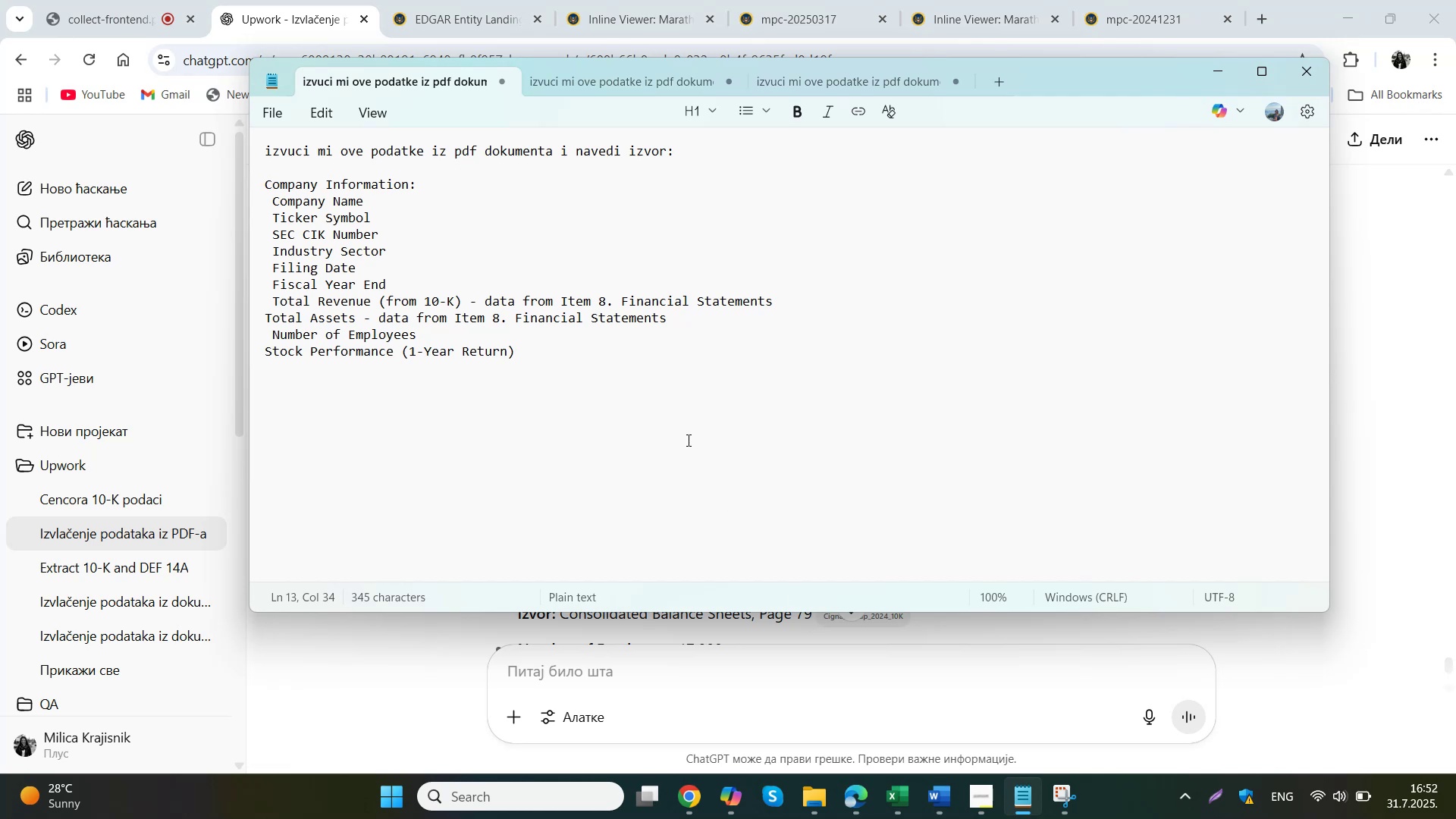 
wait(8.15)
 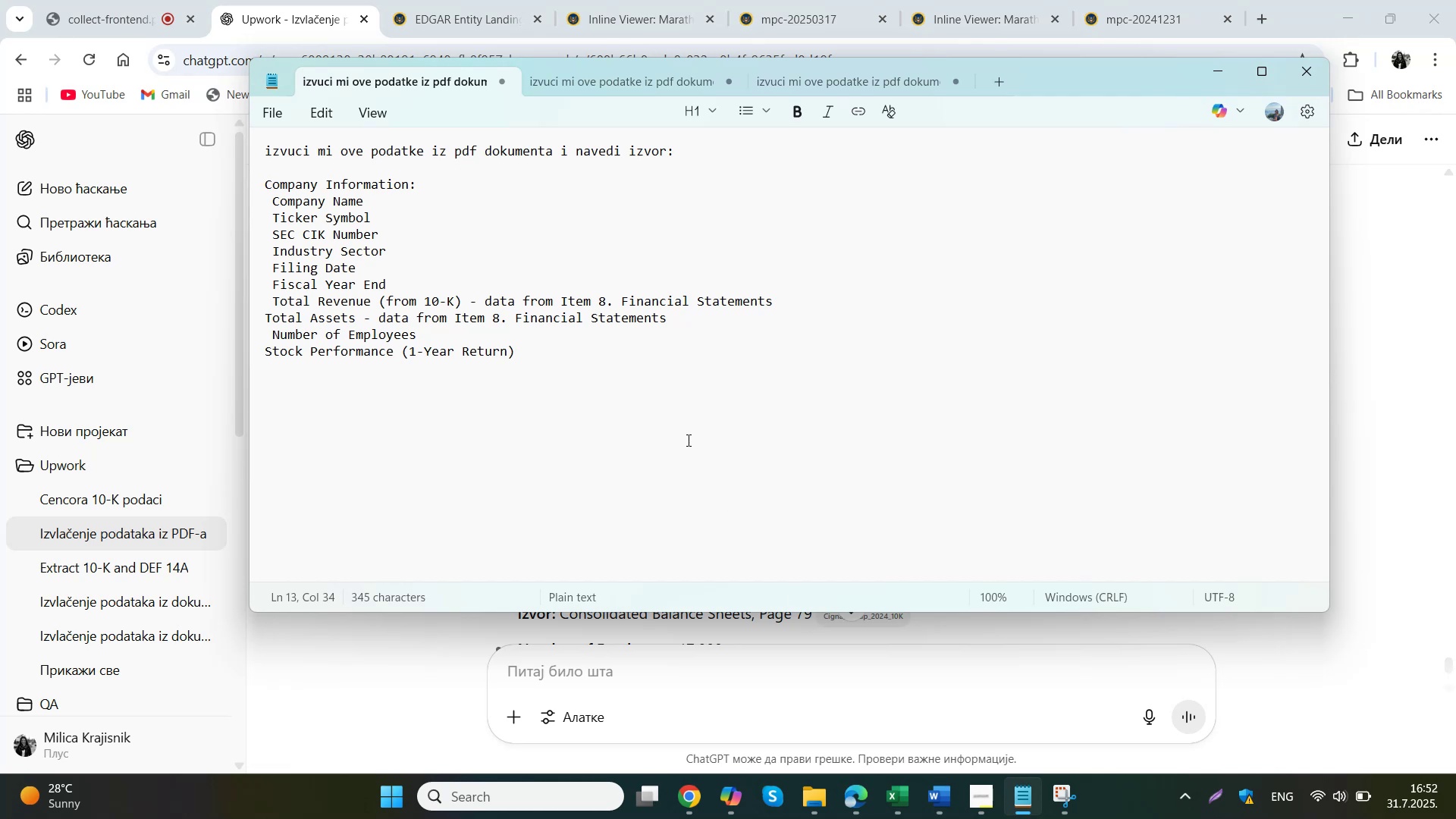 
left_click([300, 0])
 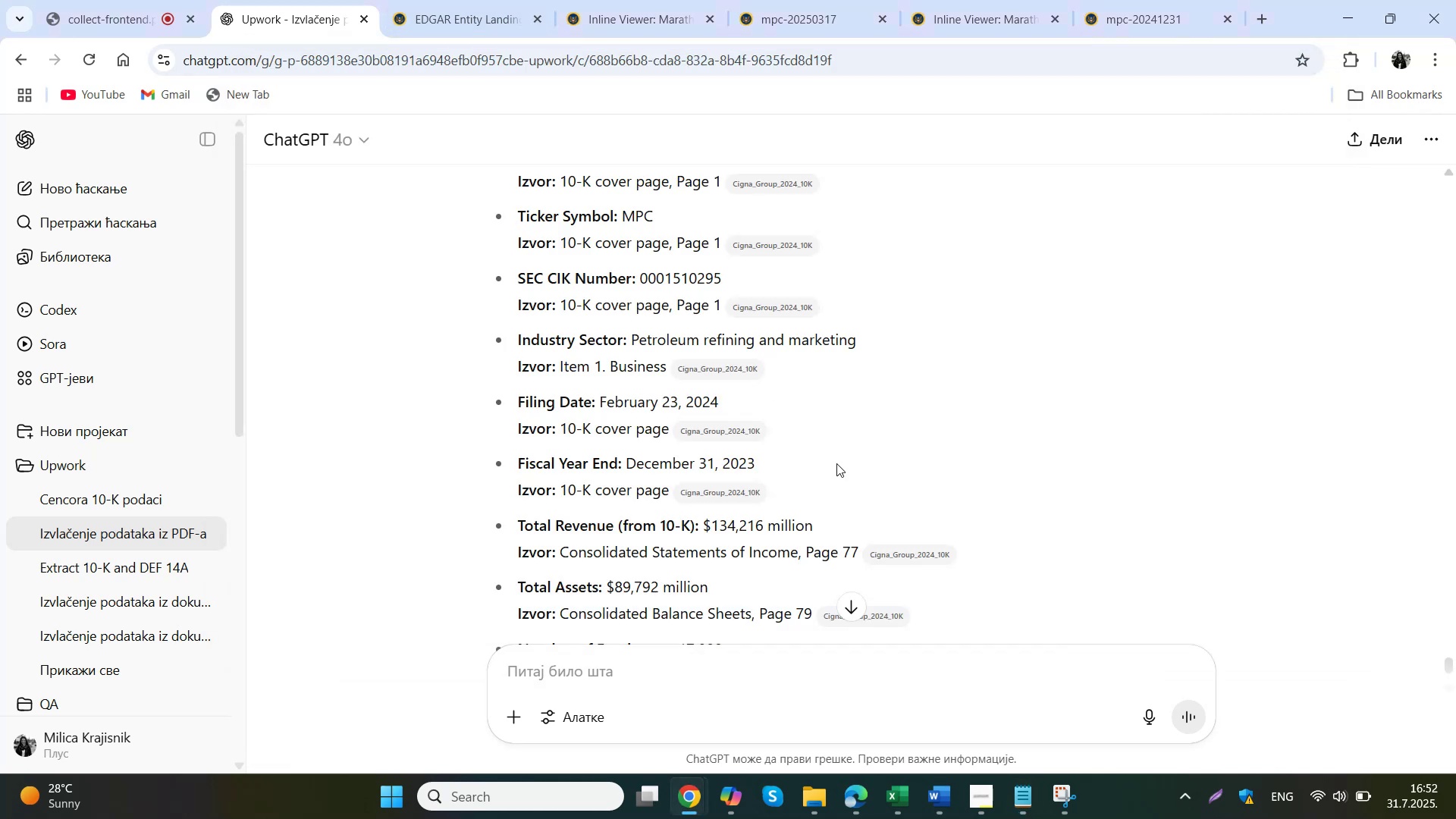 
scroll: coordinate [836, 463], scroll_direction: down, amount: 1.0
 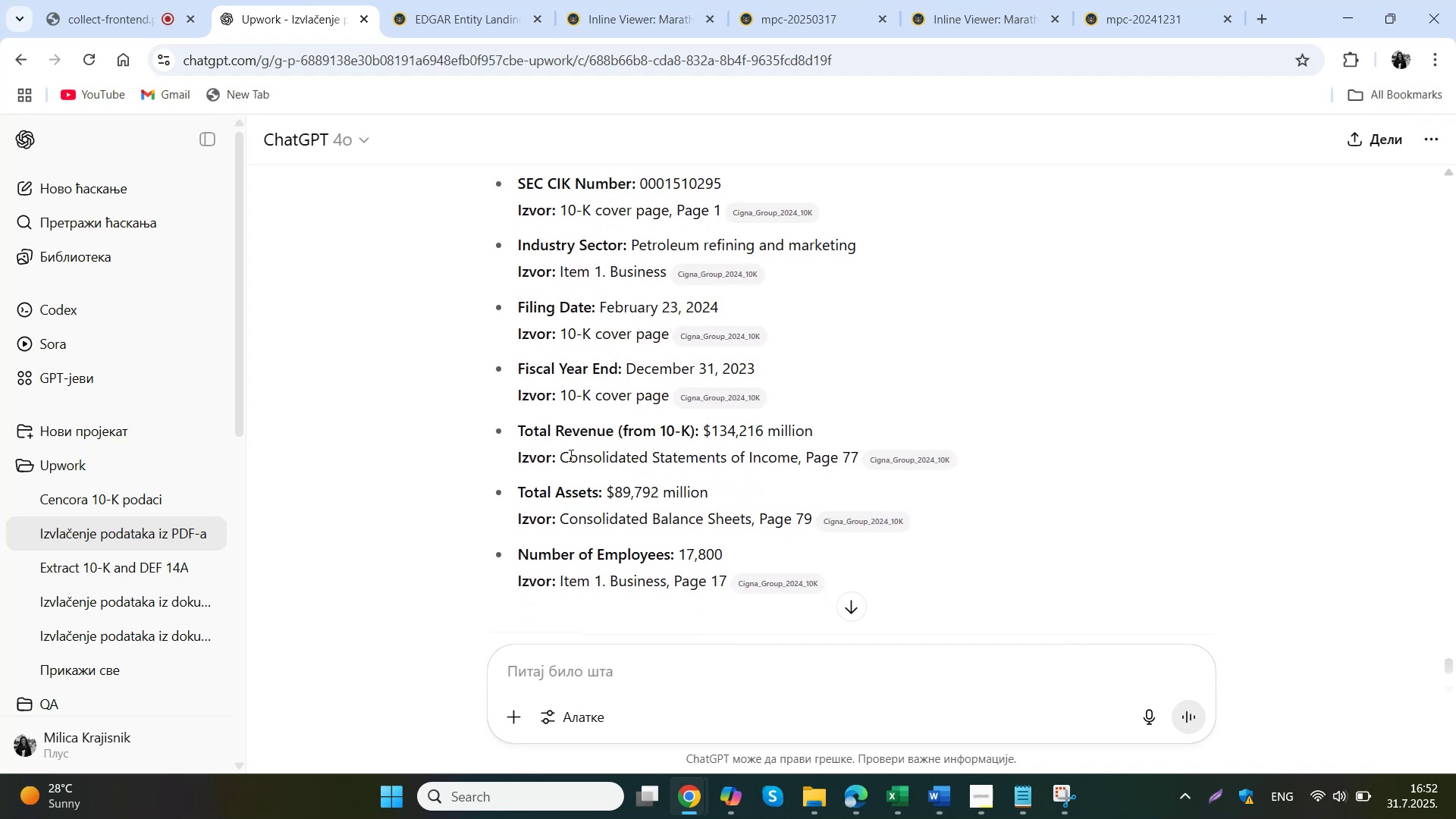 
left_click_drag(start_coordinate=[559, 451], to_coordinate=[795, 460])
 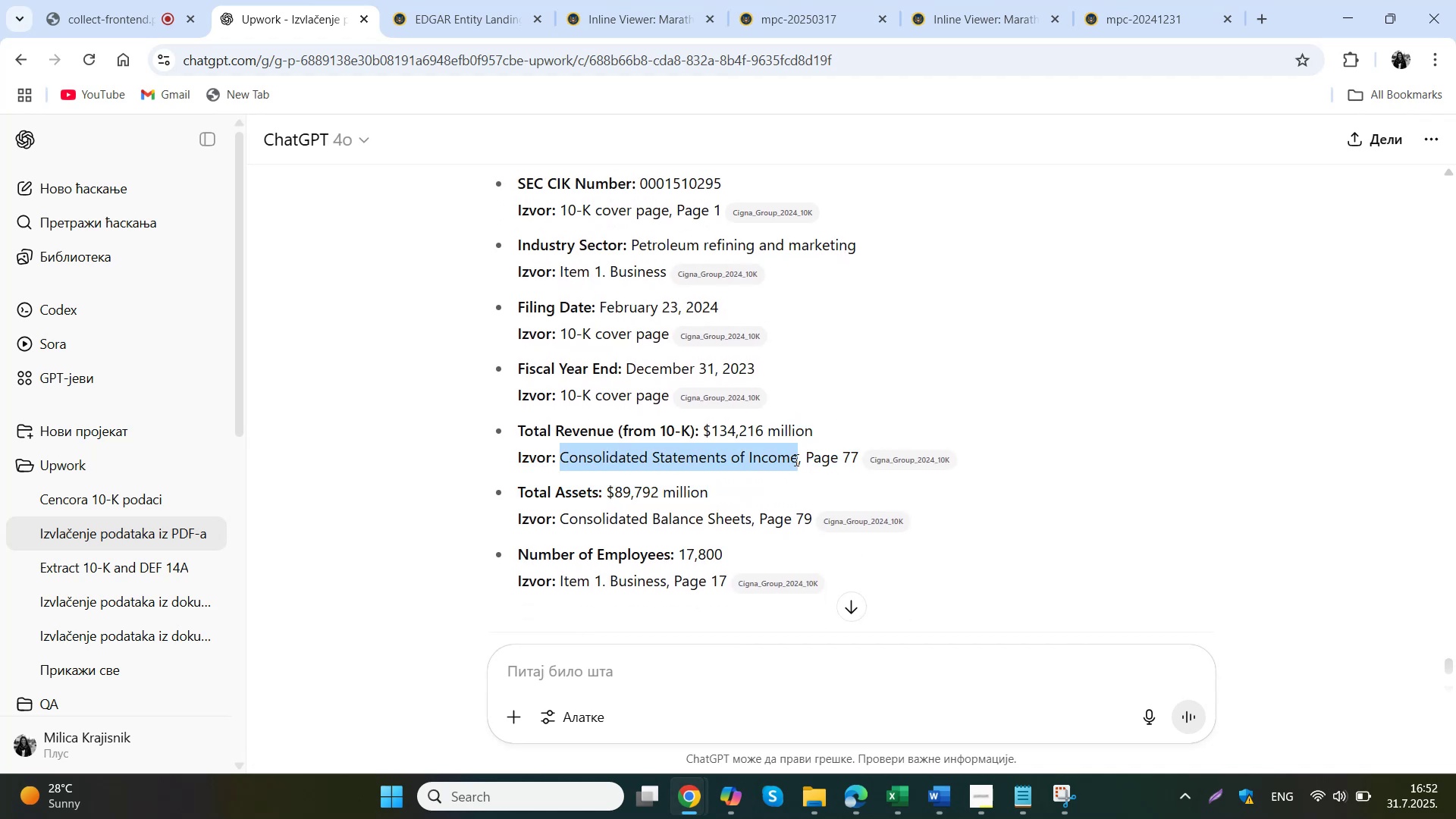 
key(Control+ControlLeft)
 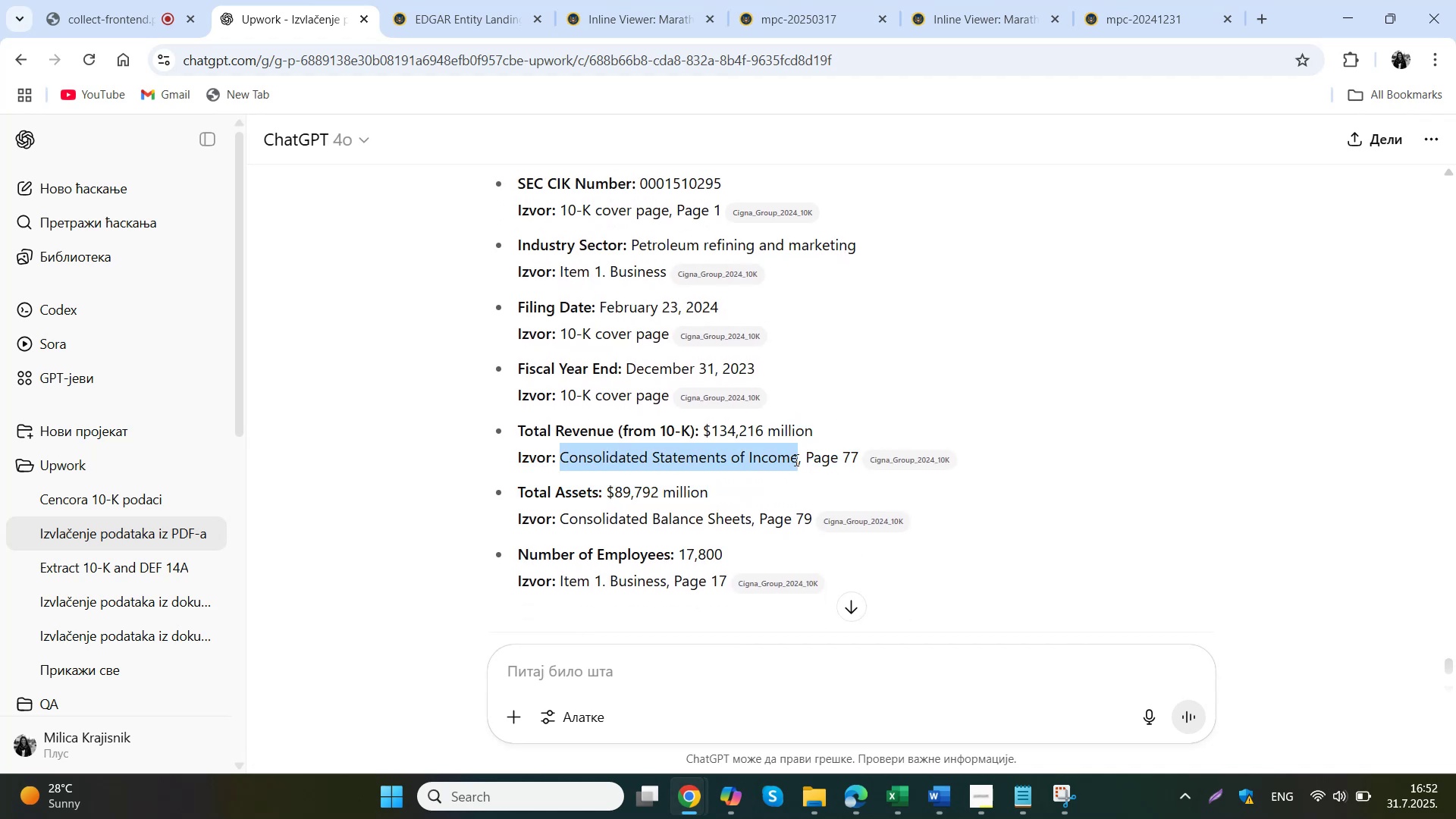 
key(Control+C)
 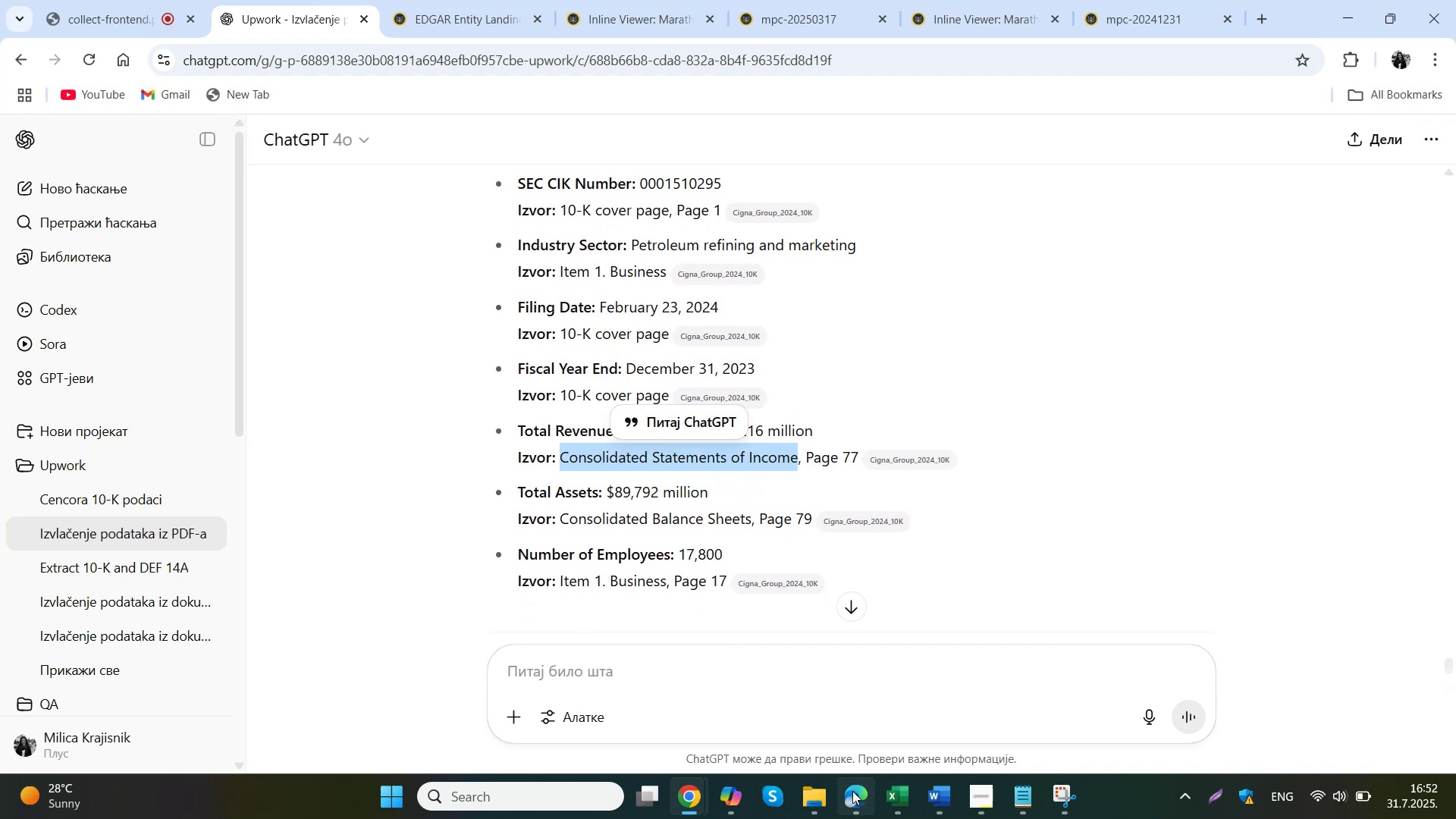 
left_click([759, 529])
 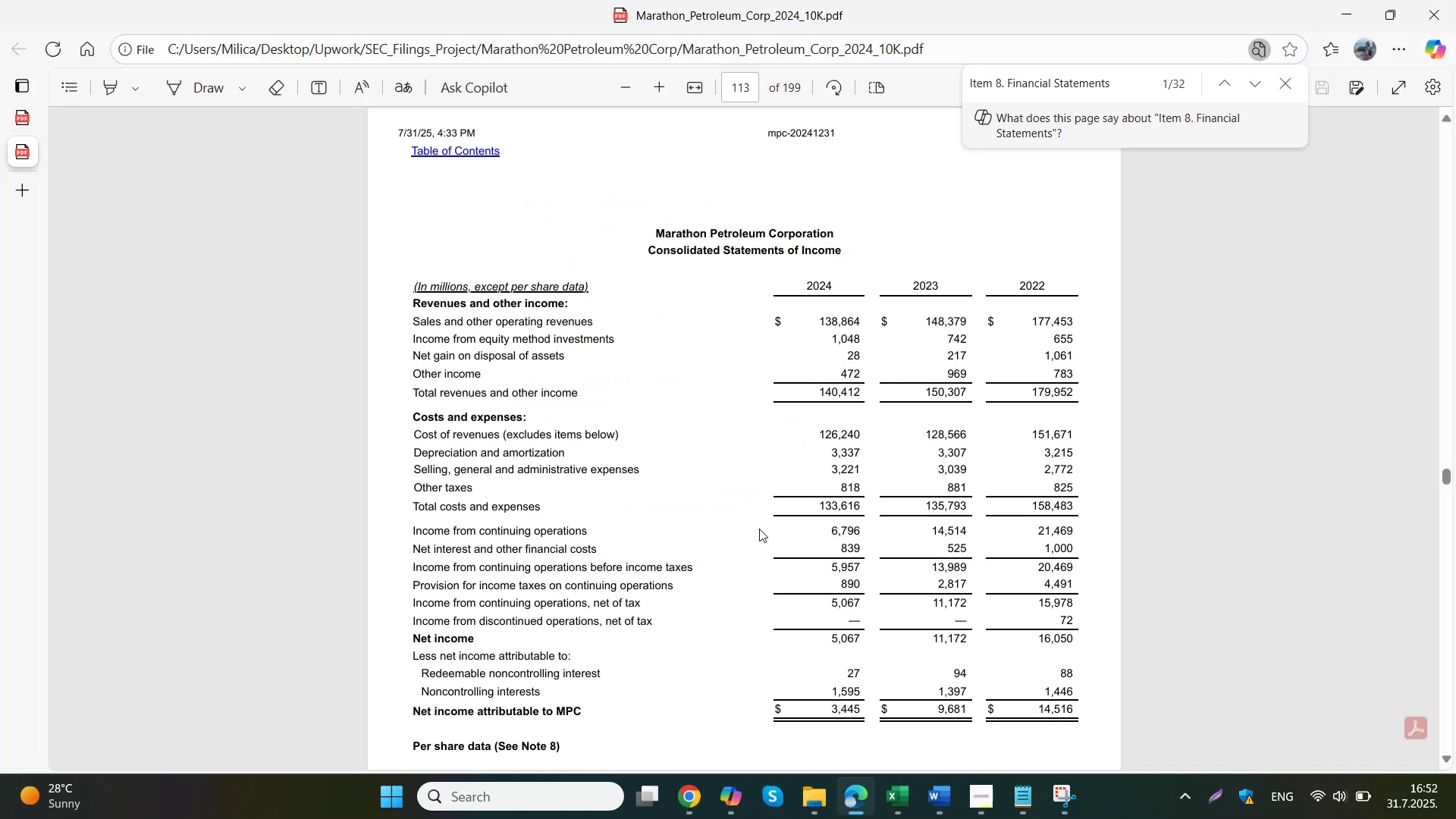 
key(Control+F)
 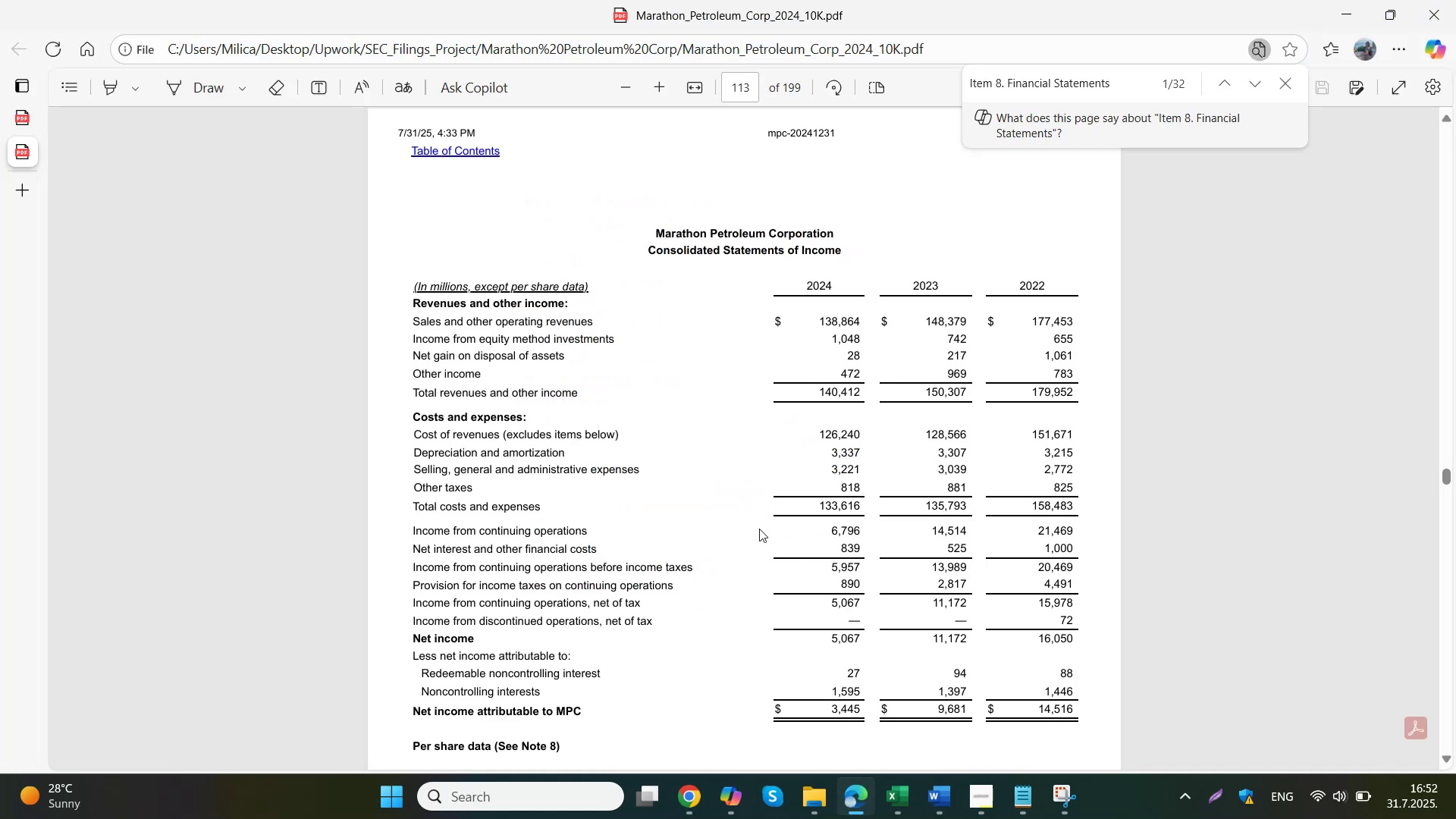 
key(Control+V)
 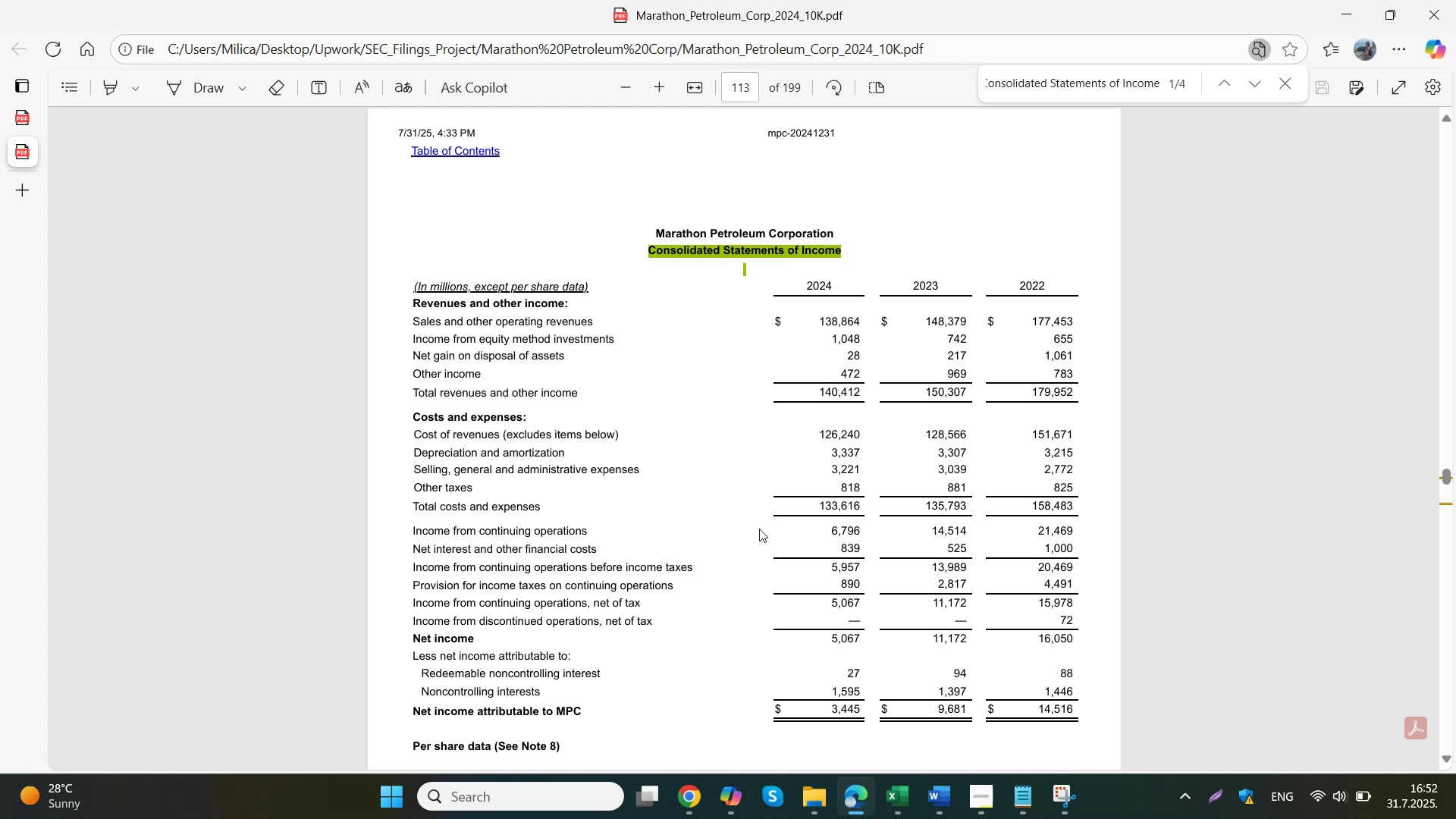 
scroll: coordinate [474, 408], scroll_direction: down, amount: 3.0
 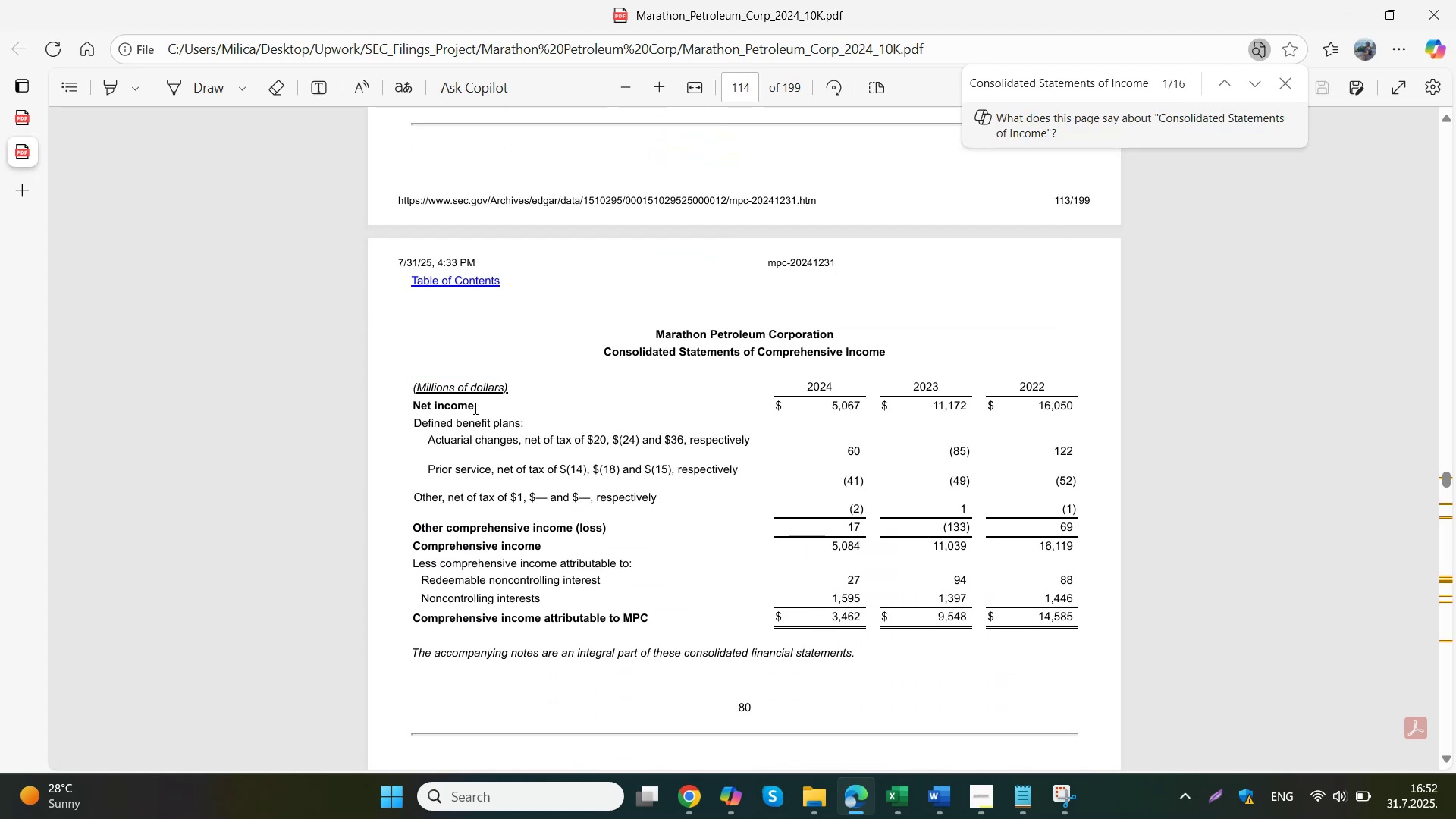 
scroll: coordinate [474, 408], scroll_direction: up, amount: 6.0
 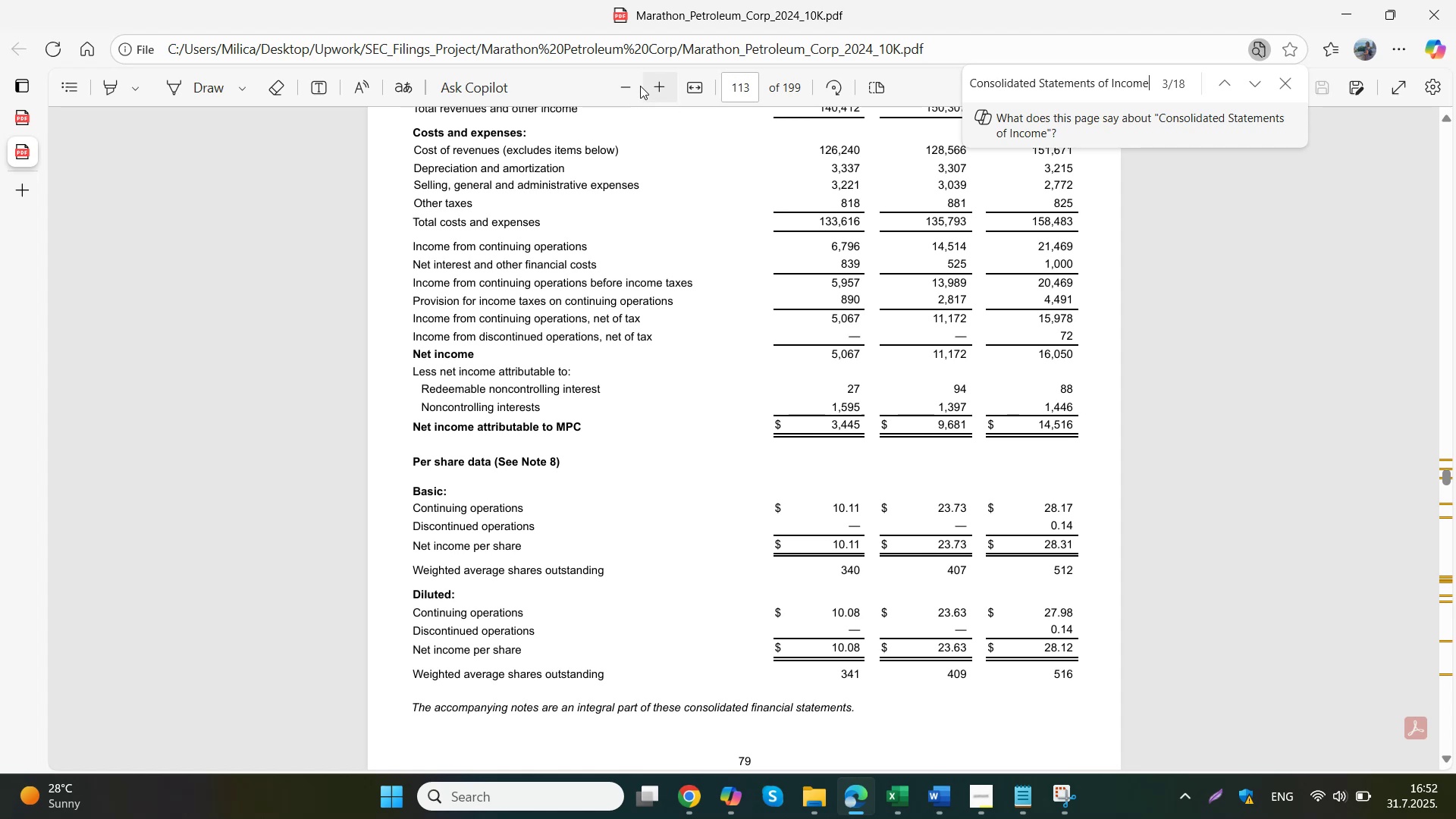 
double_click([626, 84])
 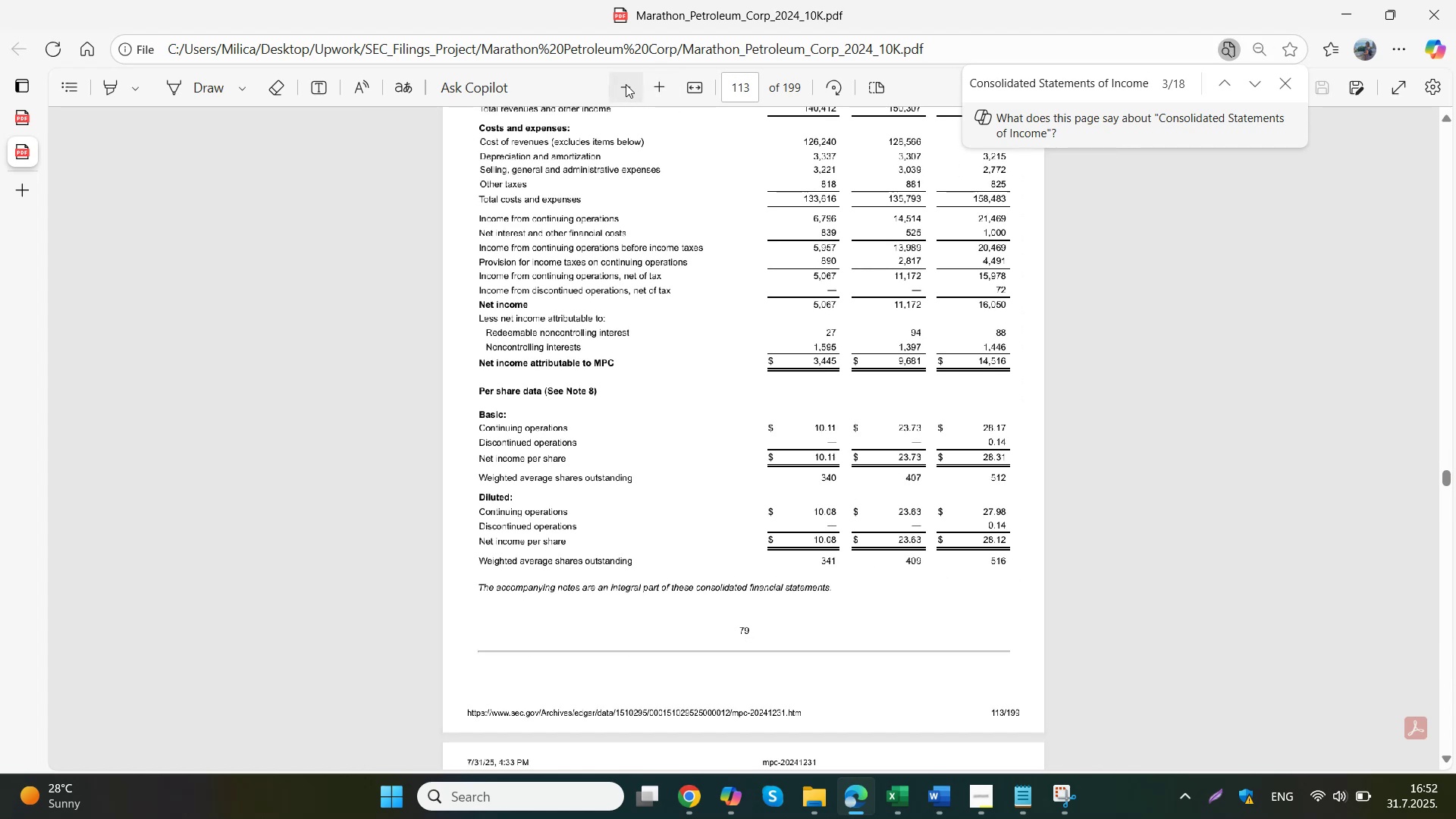 
scroll: coordinate [795, 278], scroll_direction: up, amount: 4.0
 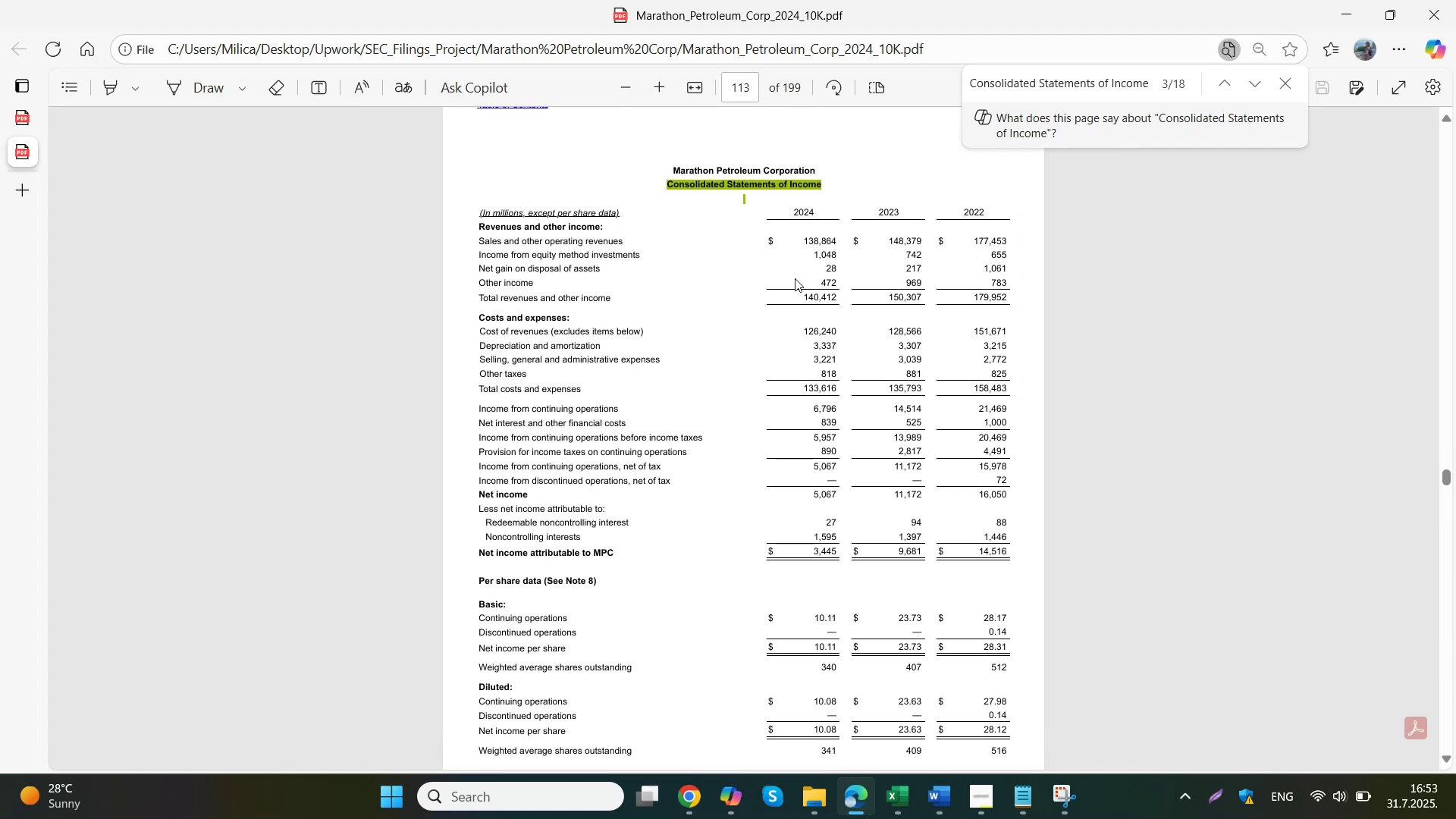 
scroll: coordinate [795, 278], scroll_direction: none, amount: 0.0
 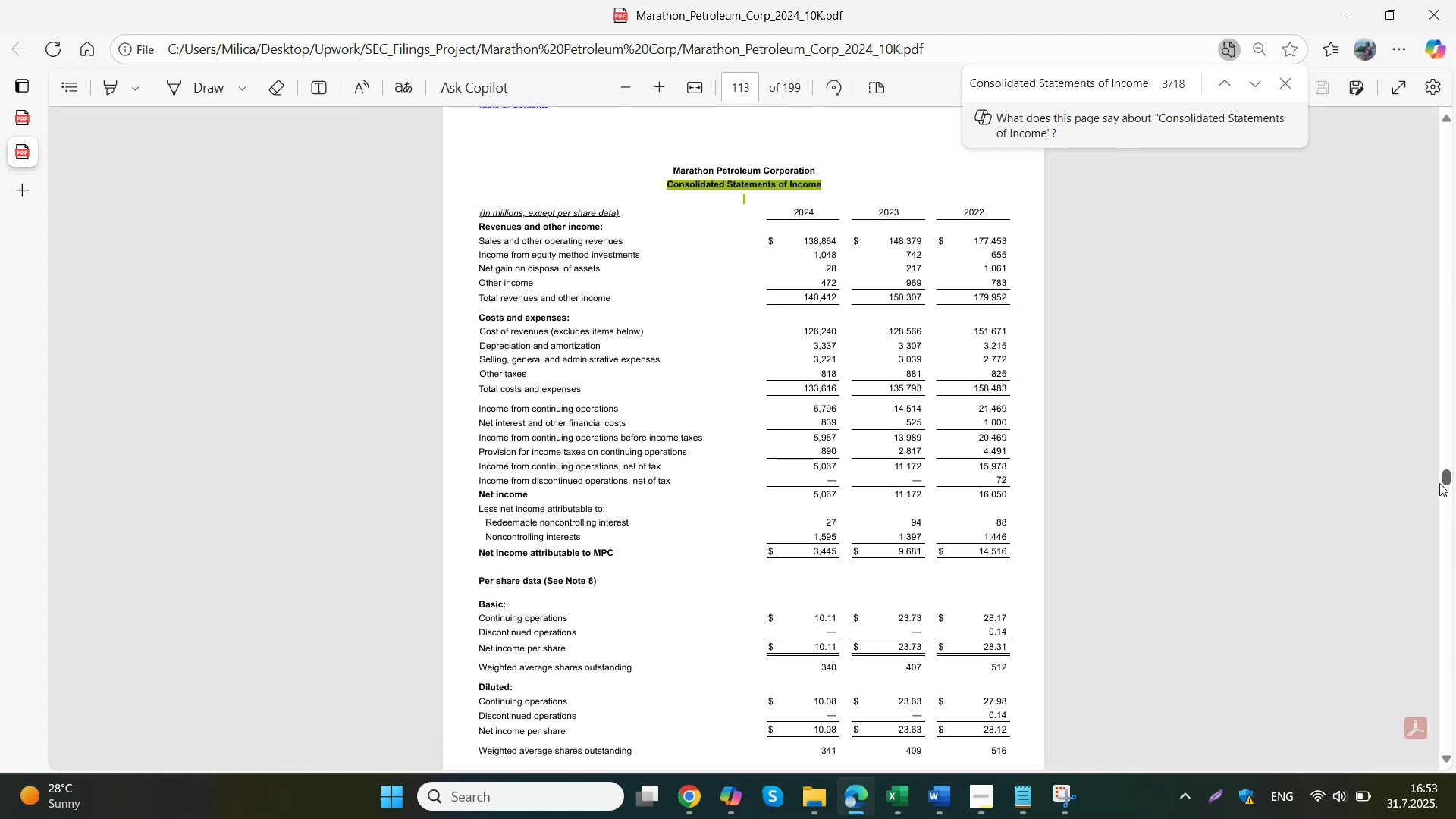 
right_click([1451, 474])
 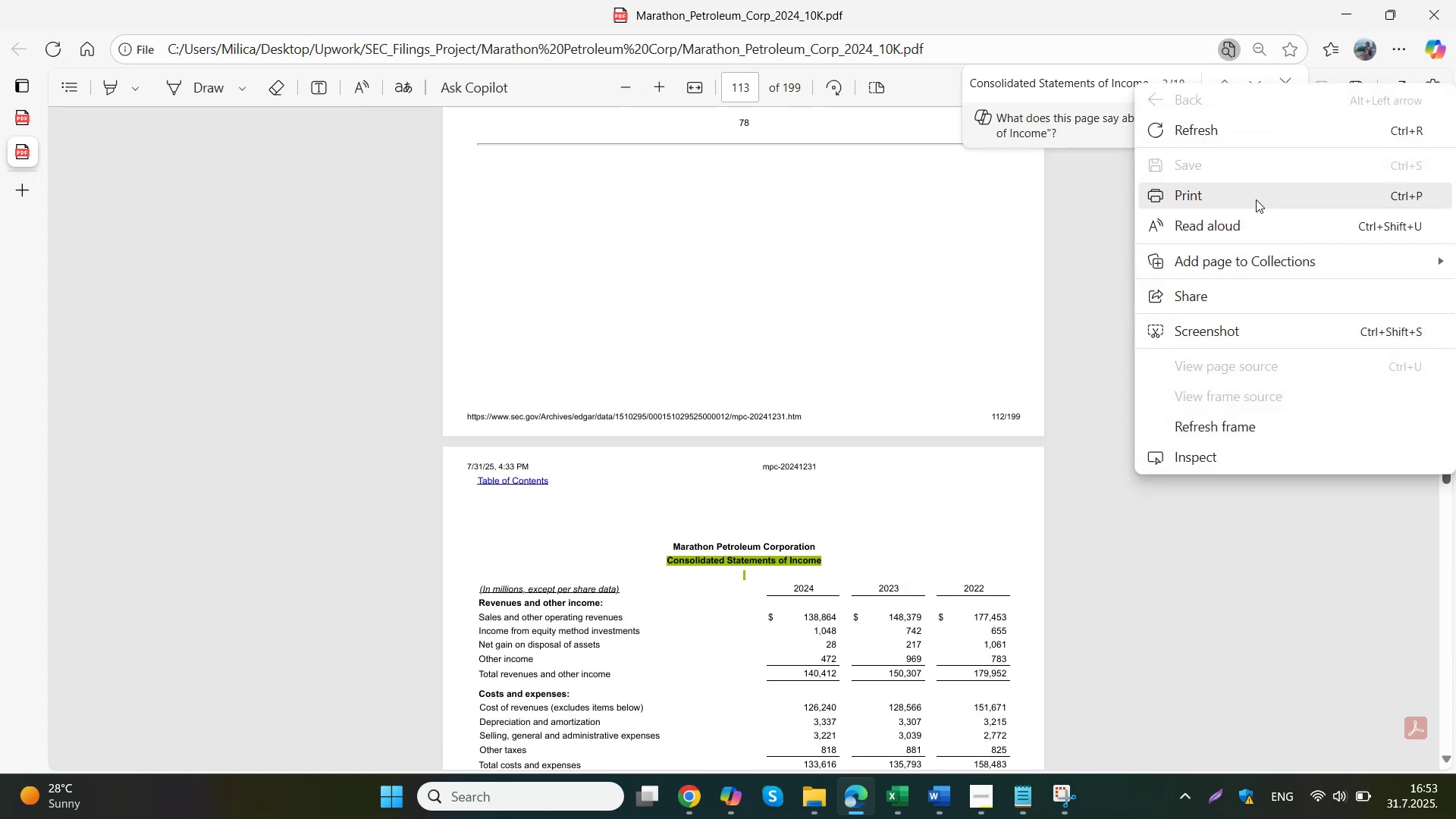 
left_click([888, 266])
 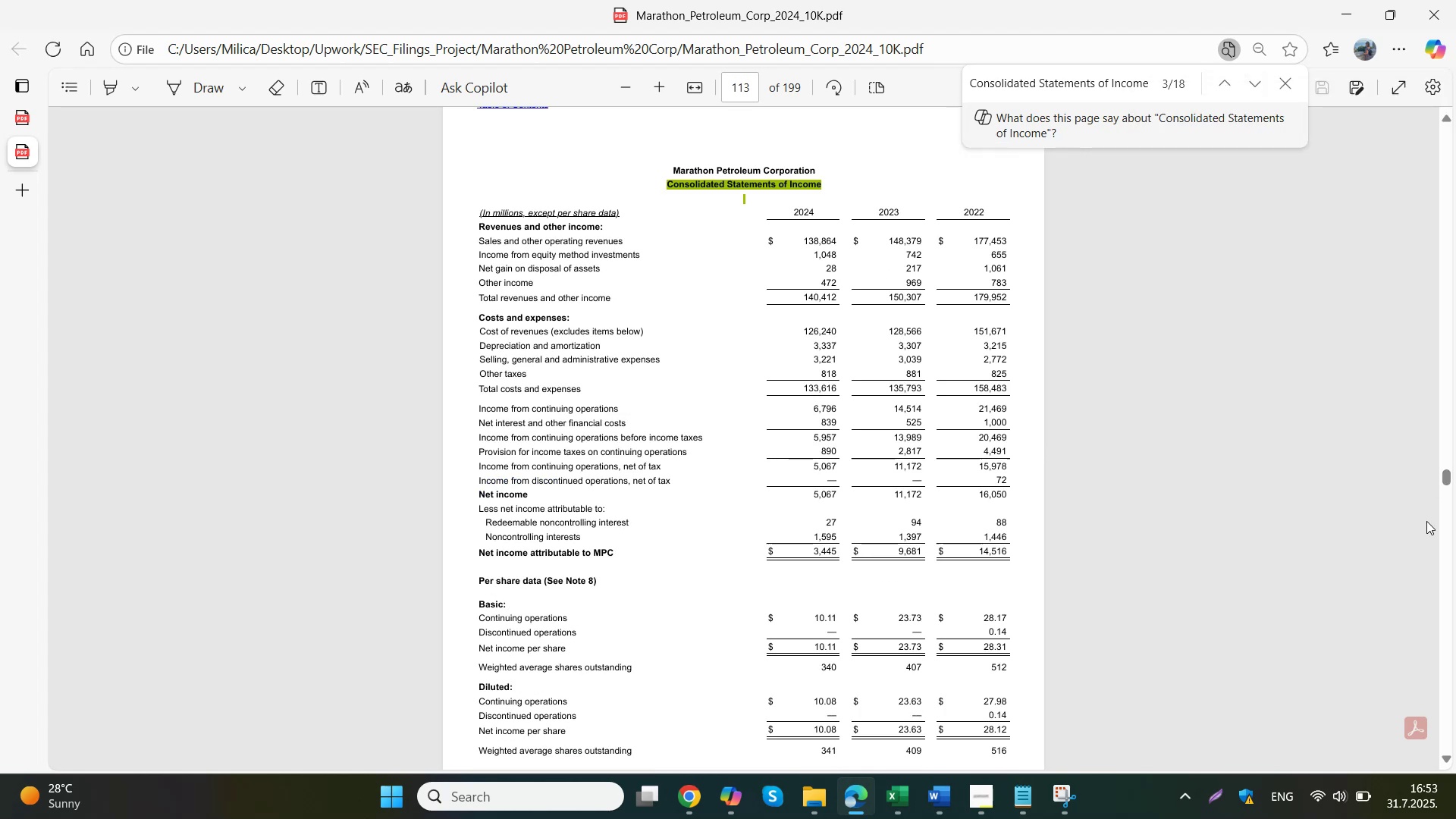 
left_click([1446, 759])
 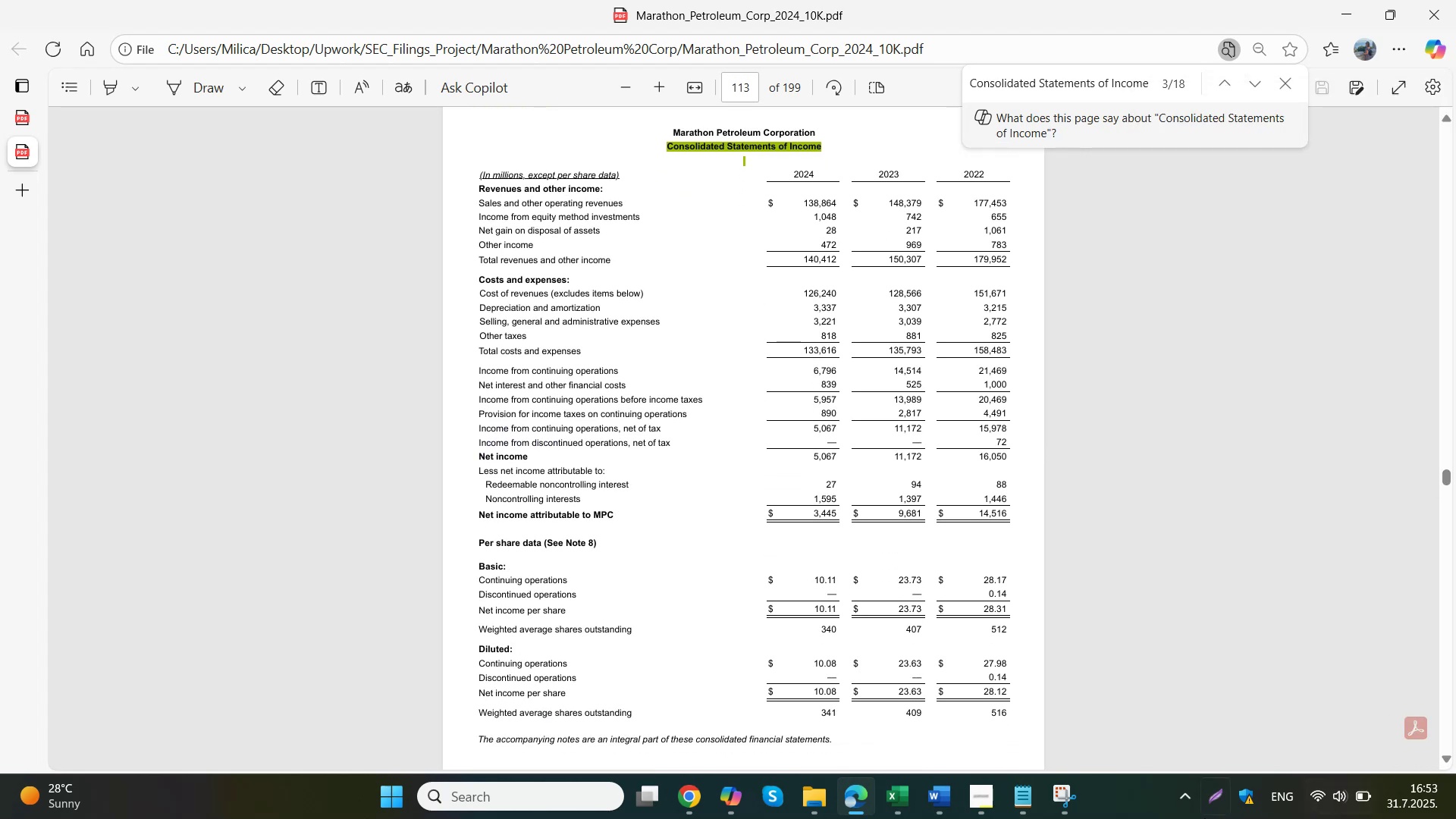 
left_click([1070, 801])
 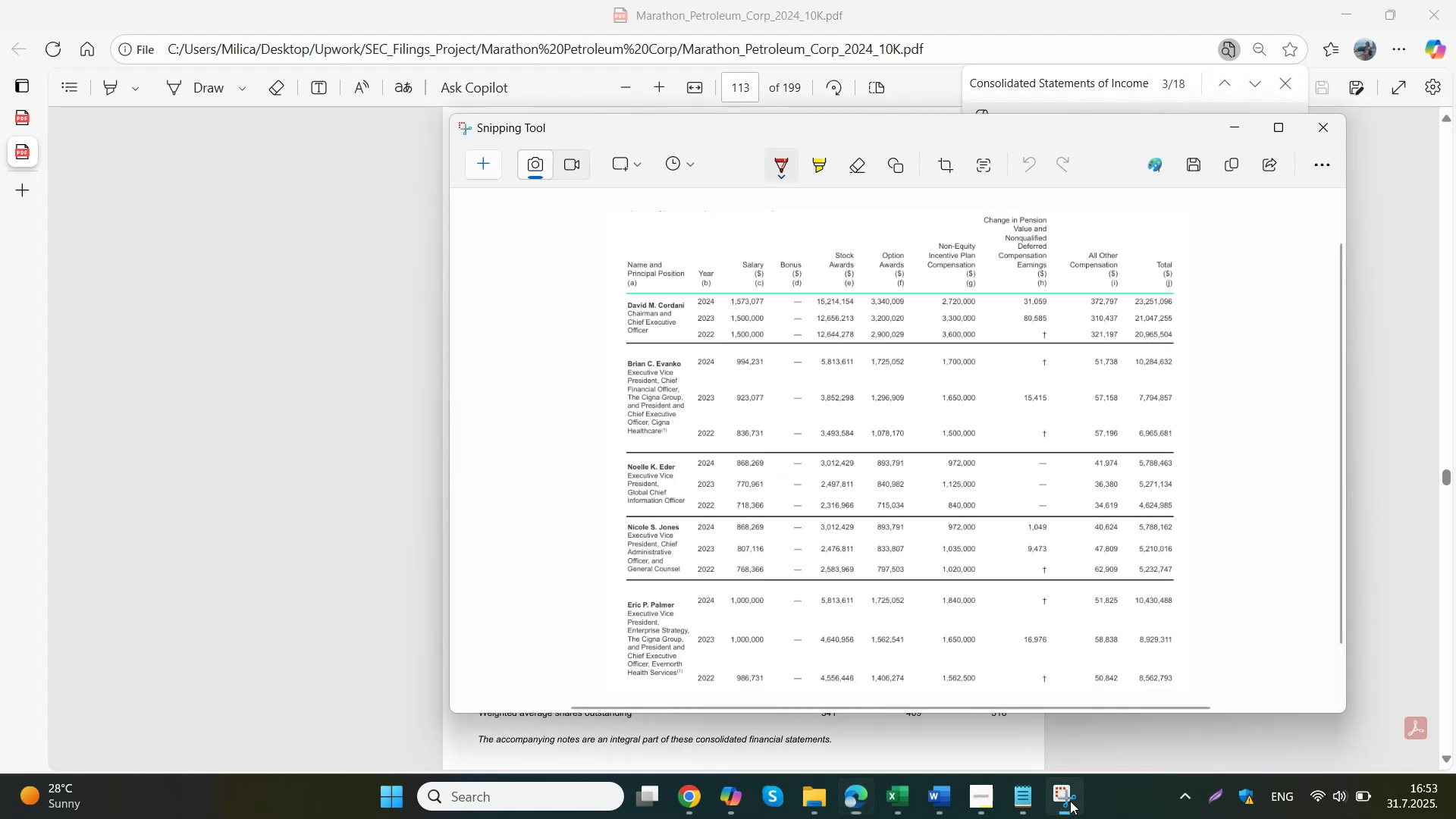 
key(Control+C)
 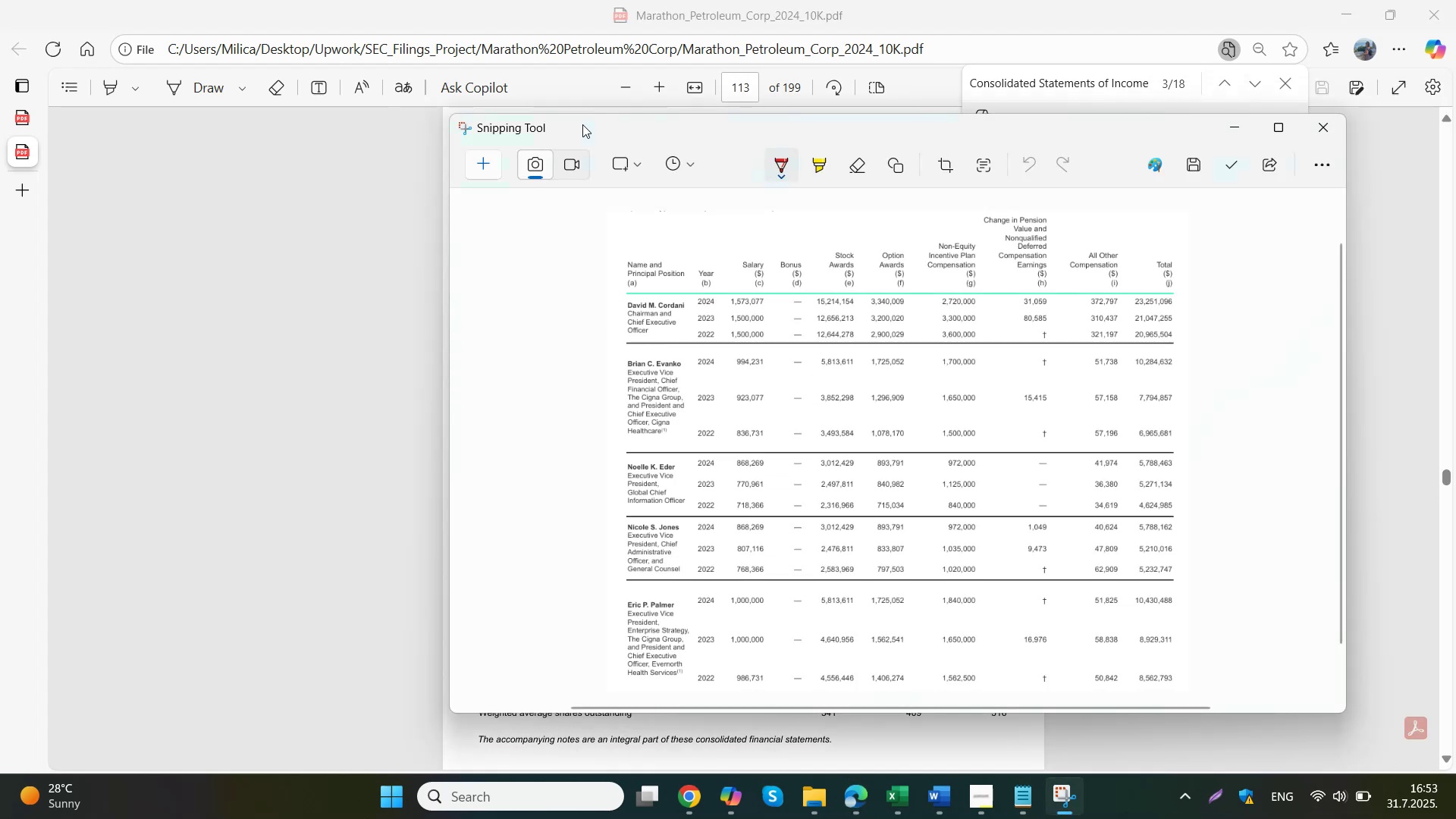 
left_click([491, 158])
 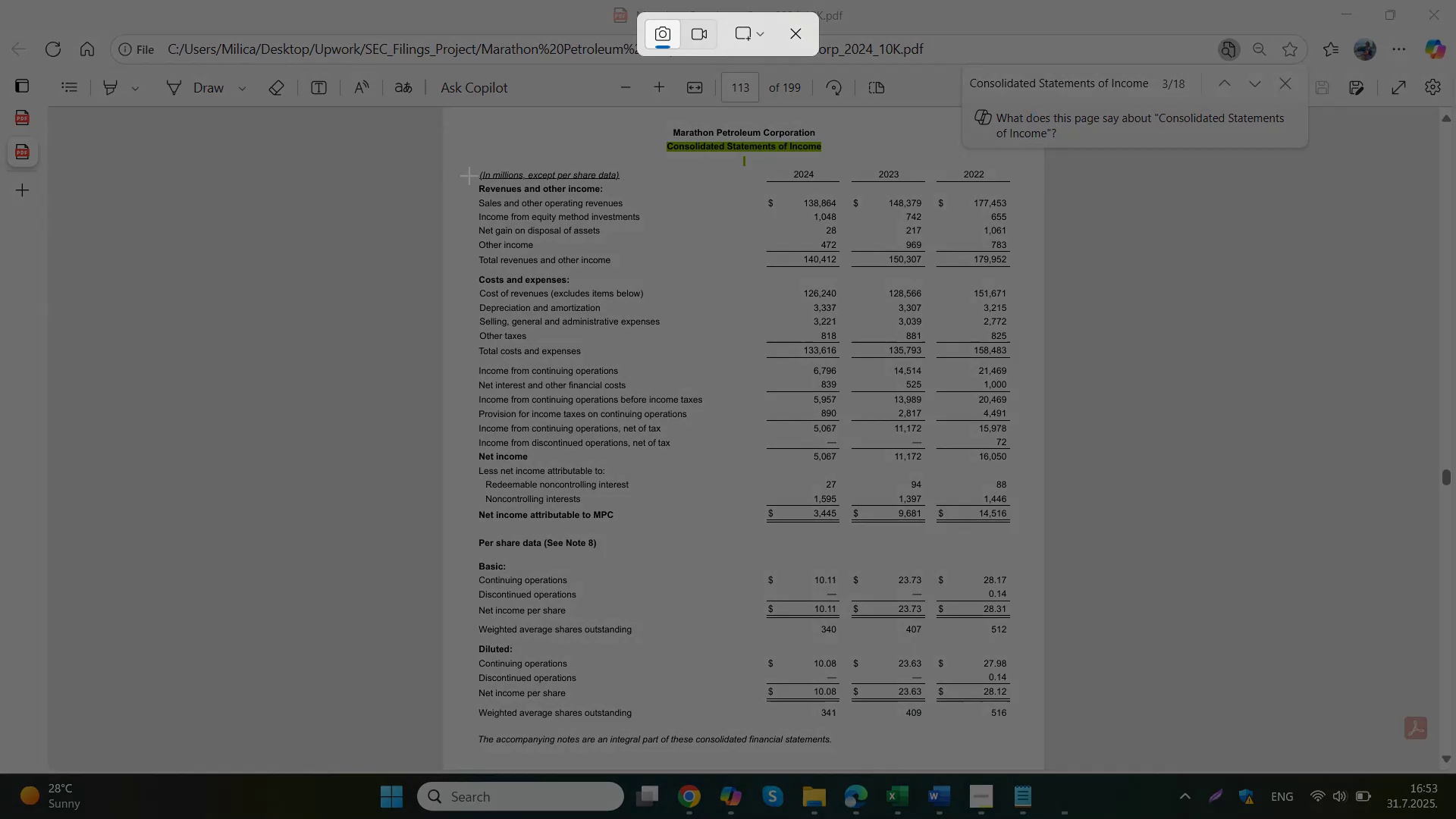 
left_click_drag(start_coordinate=[472, 165], to_coordinate=[1019, 758])
 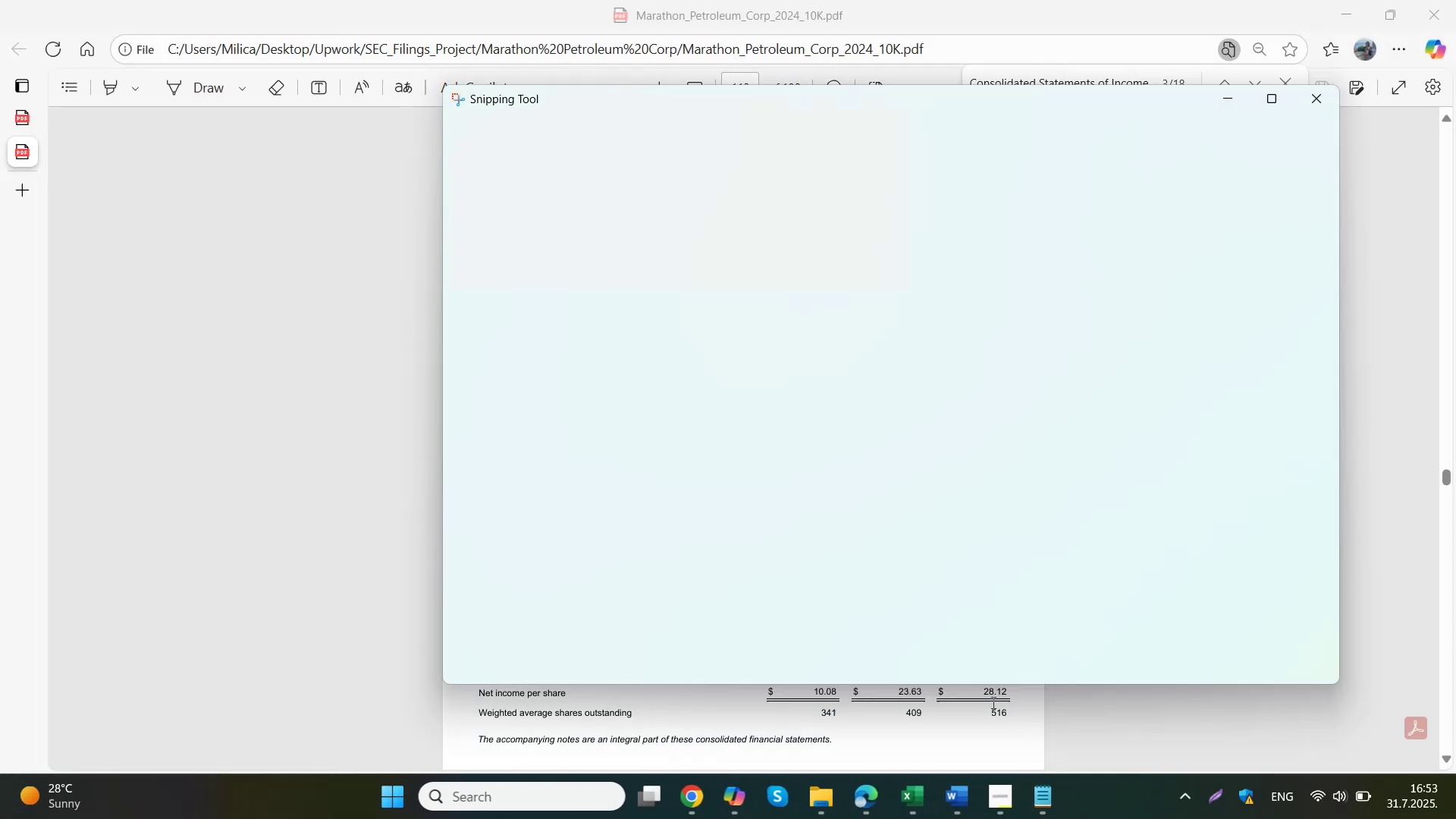 
key(Control+ControlLeft)
 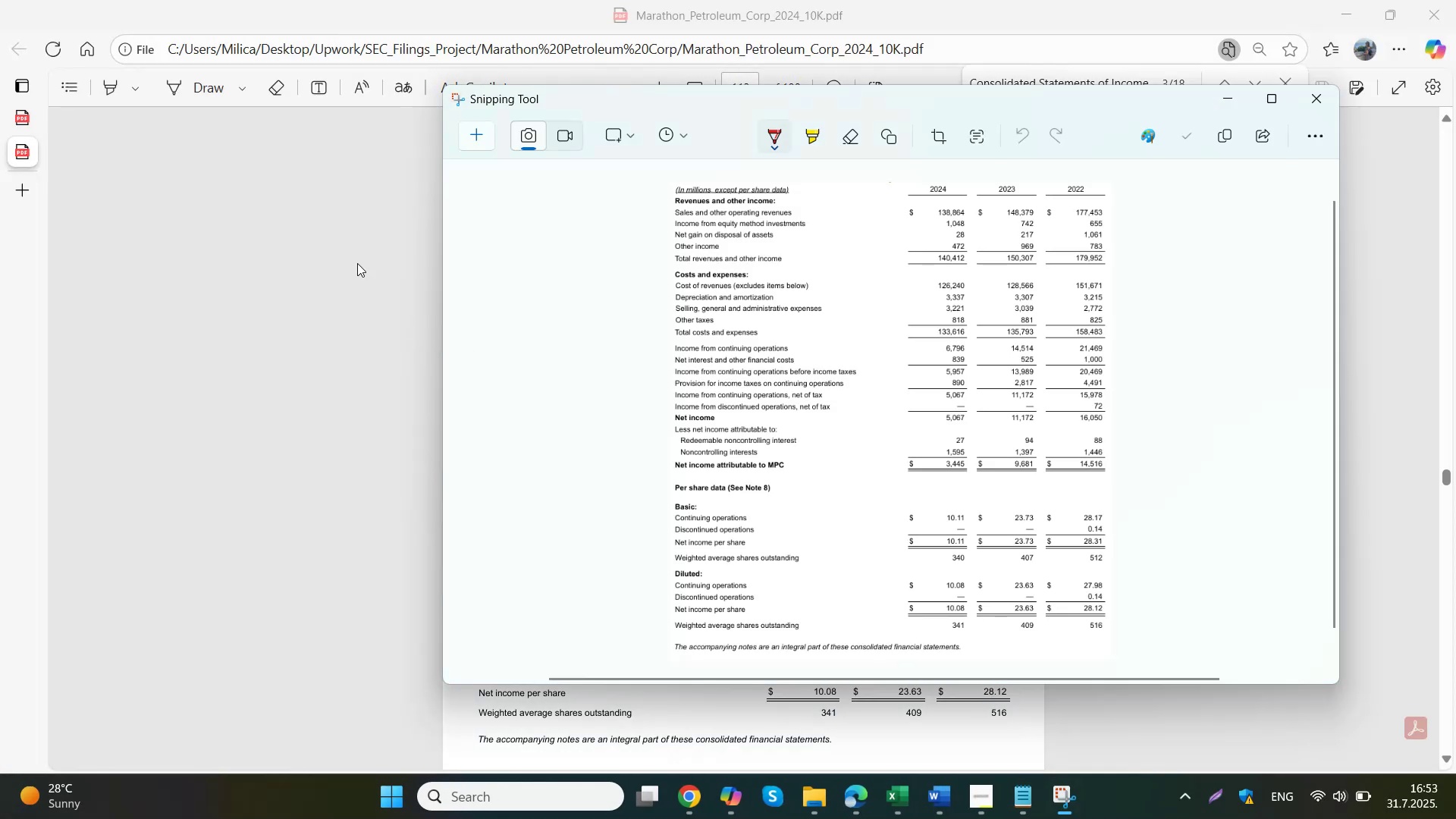 
key(Control+C)
 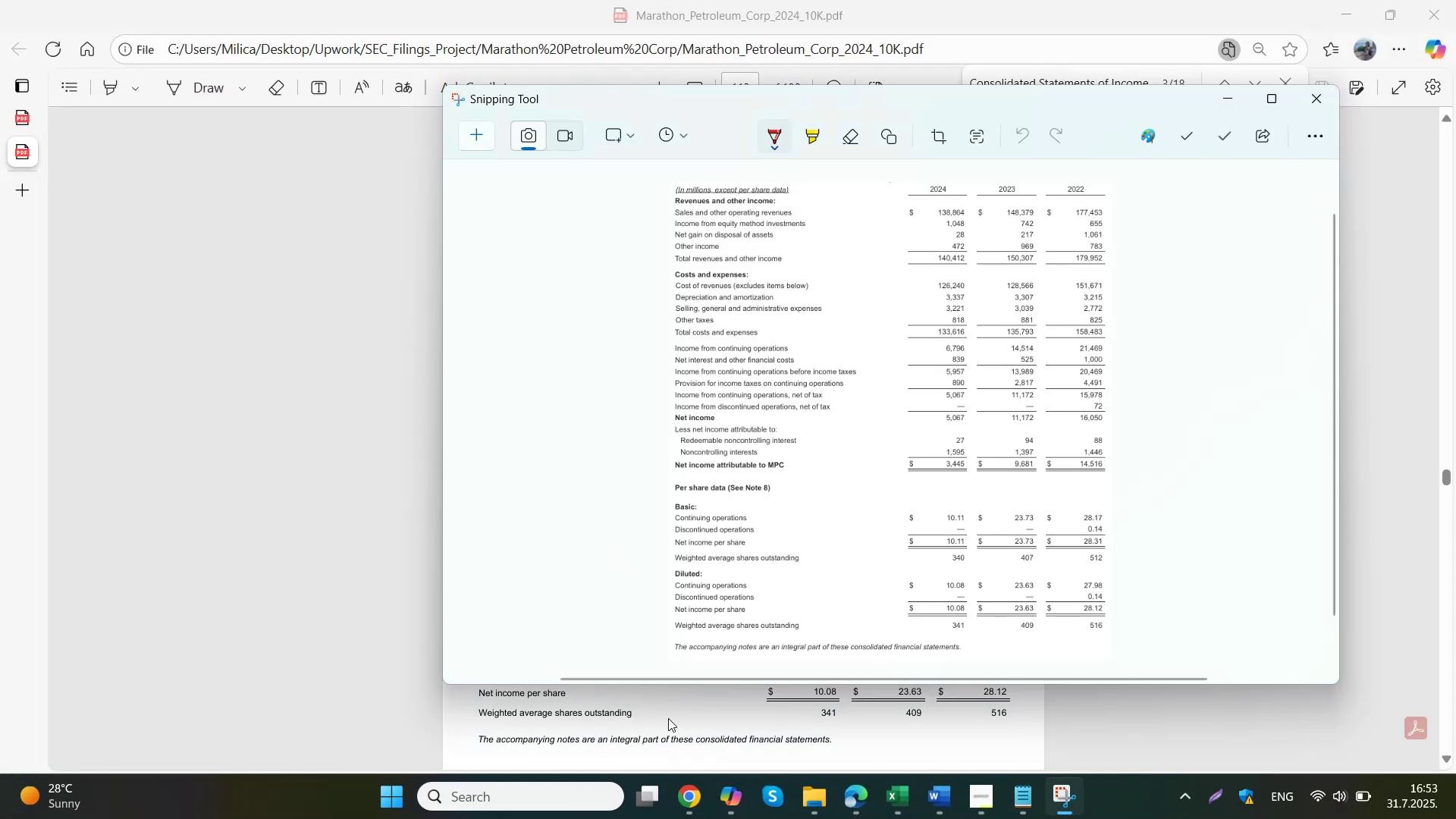 
left_click([683, 805])
 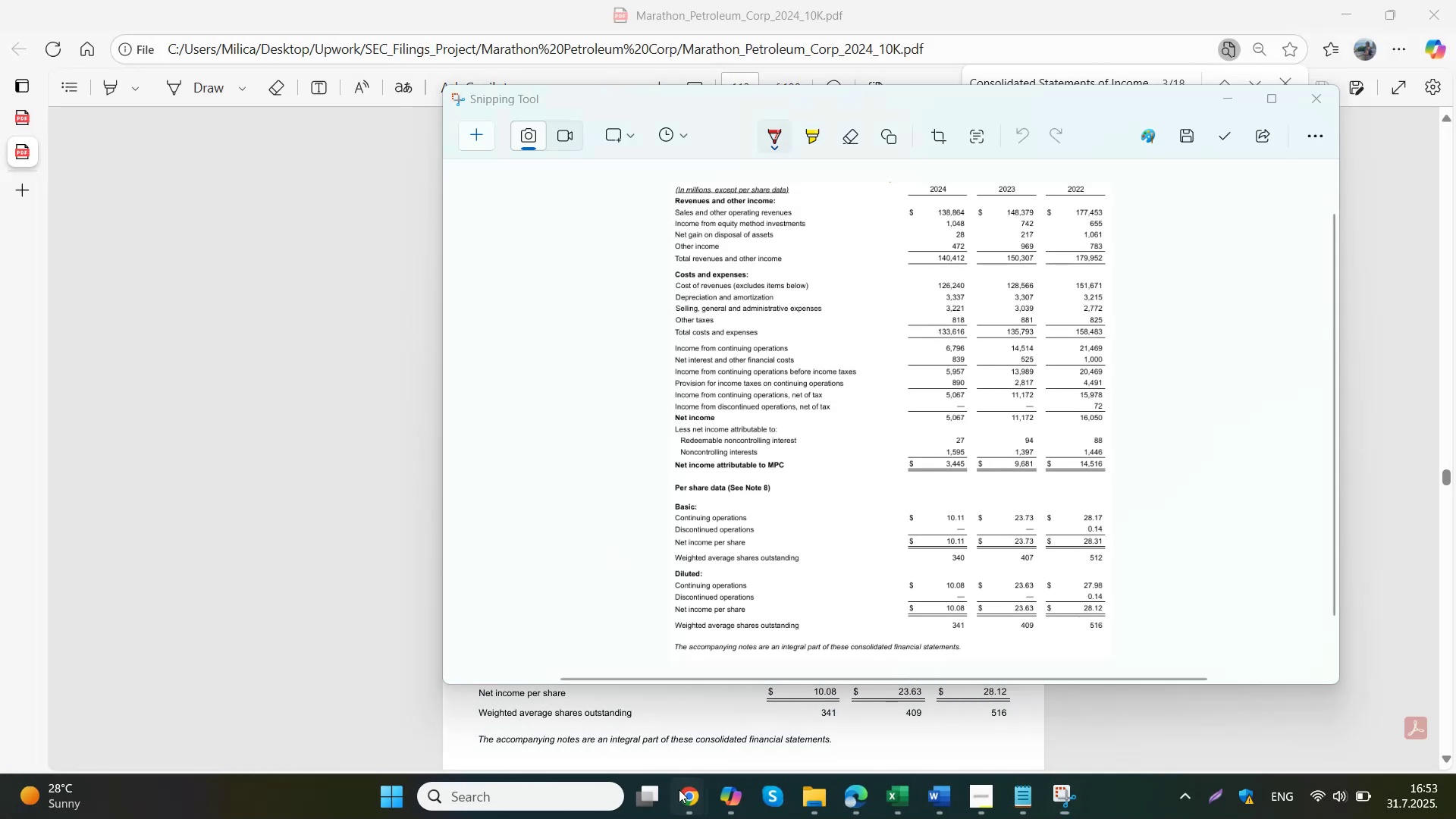 
left_click([617, 679])
 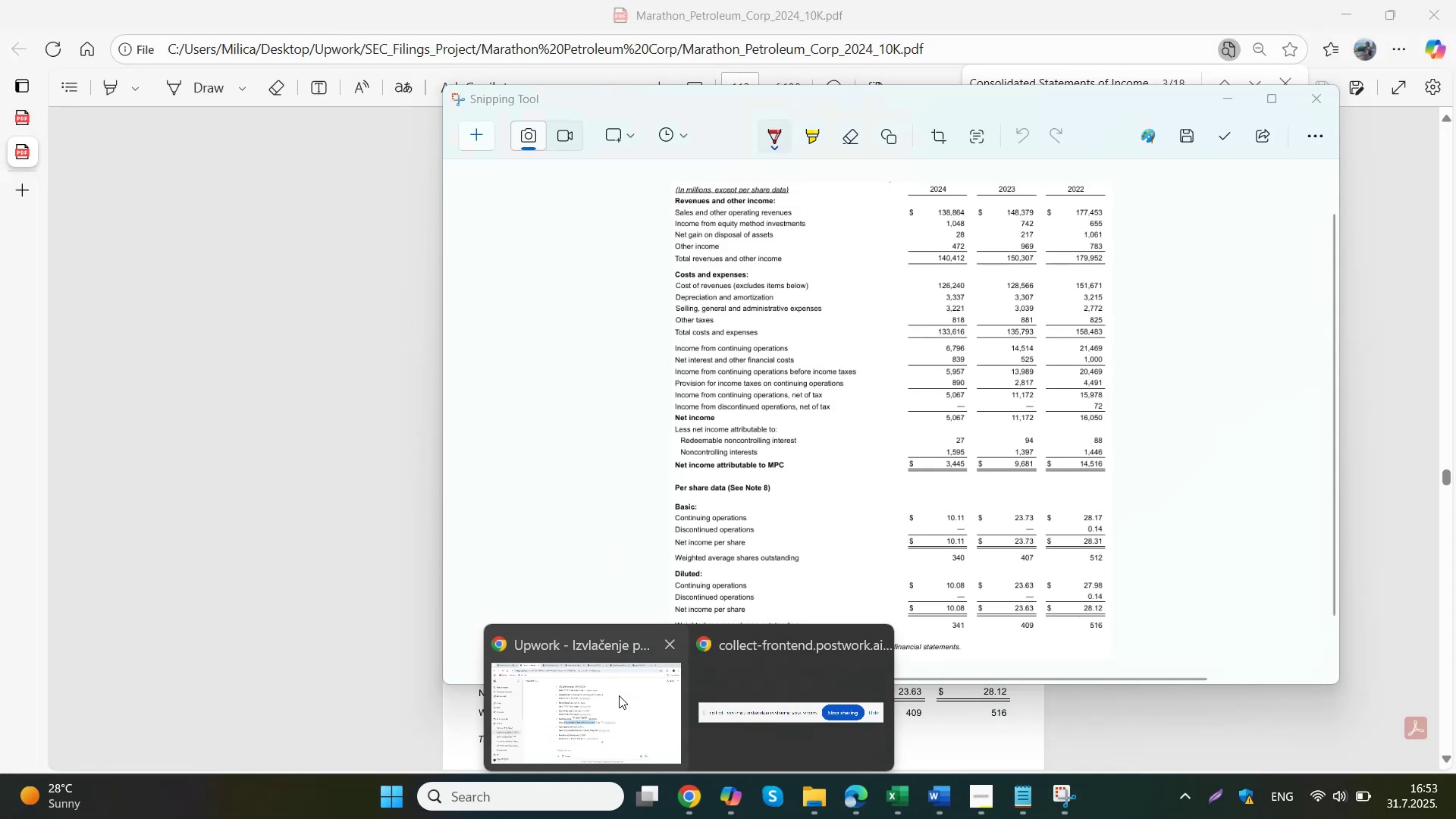 
hold_key(key=ControlLeft, duration=1.02)
left_click([641, 666])
 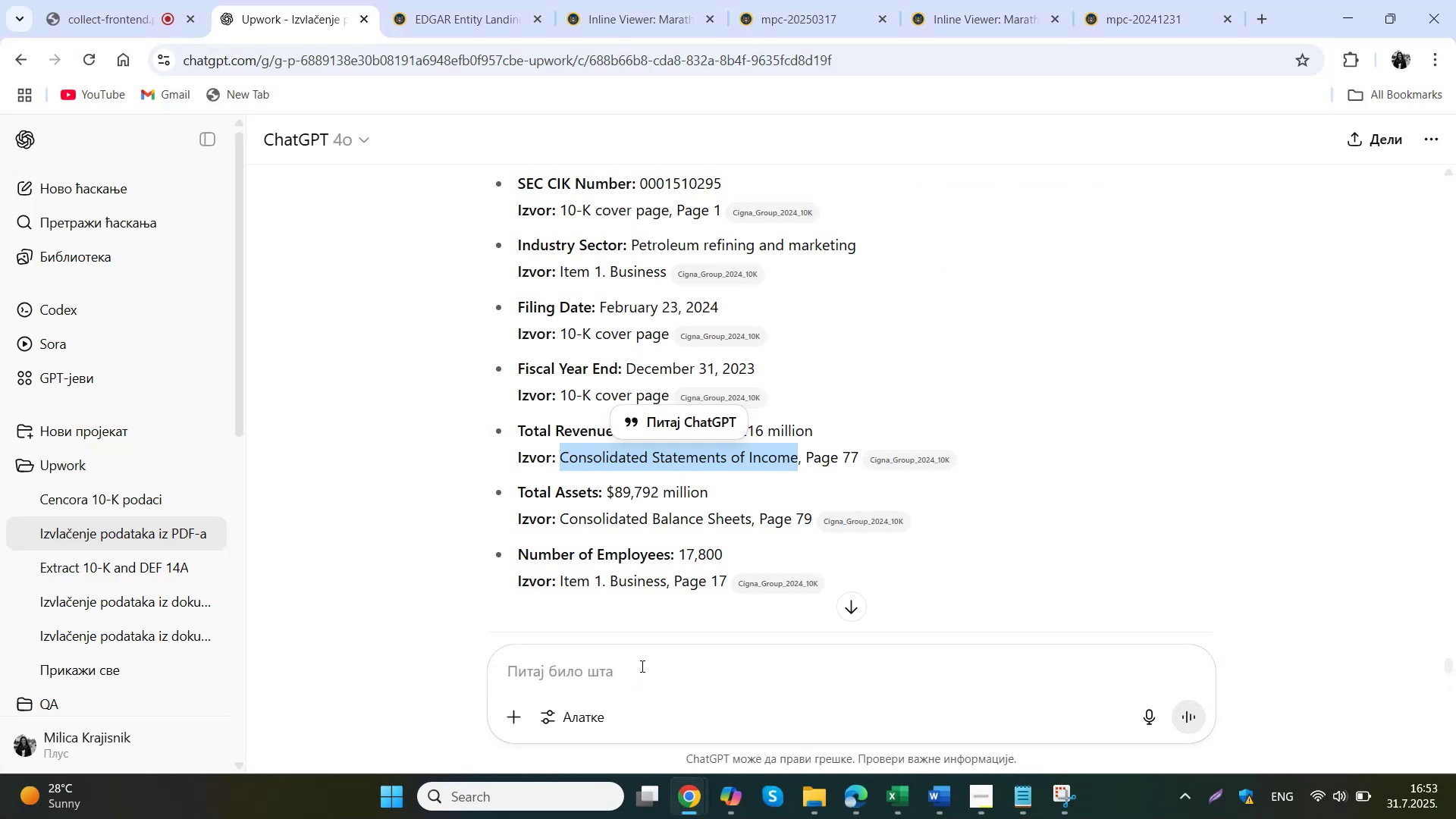 
key(Control+ControlLeft)
 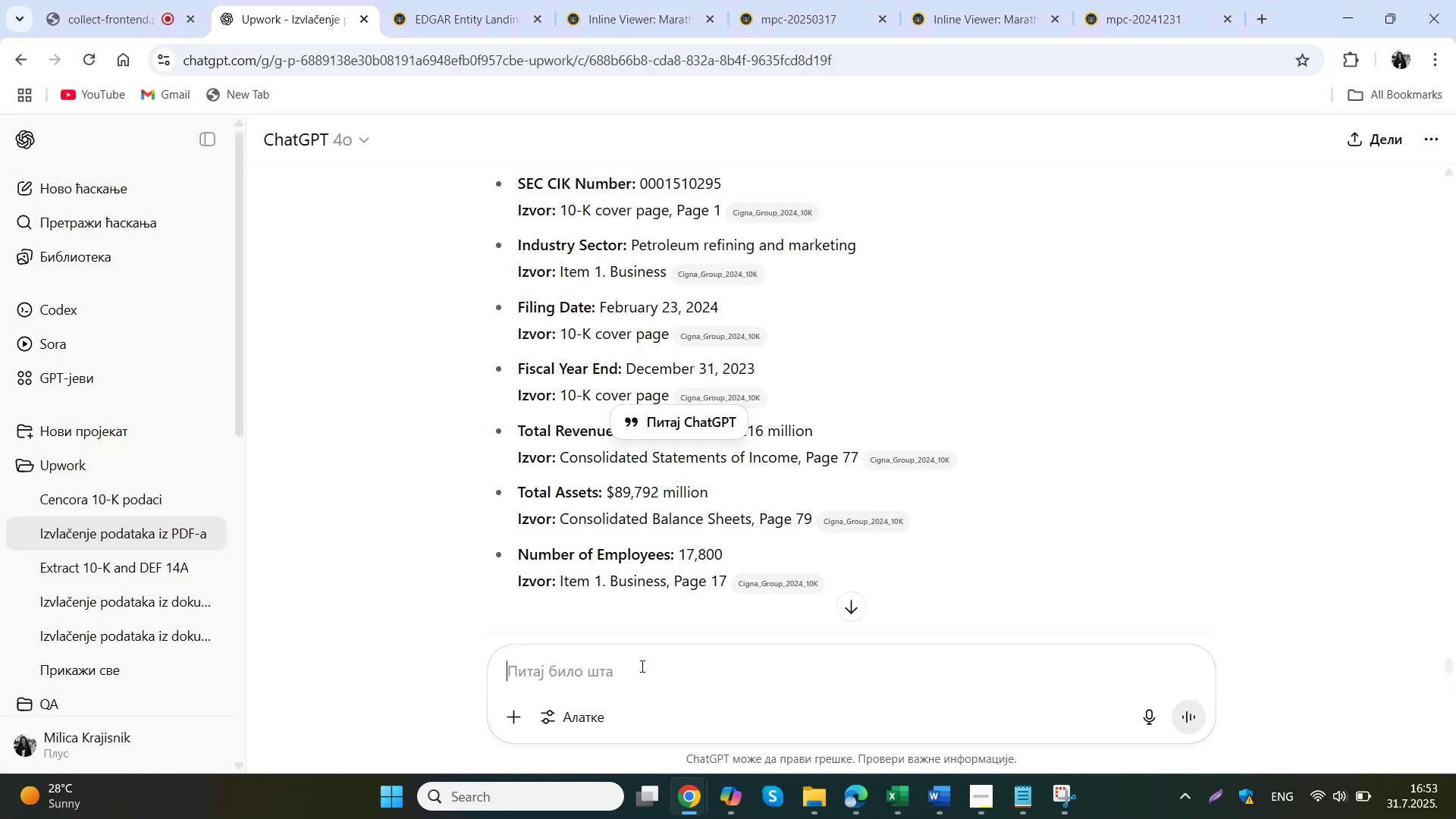 
key(Control+V)
 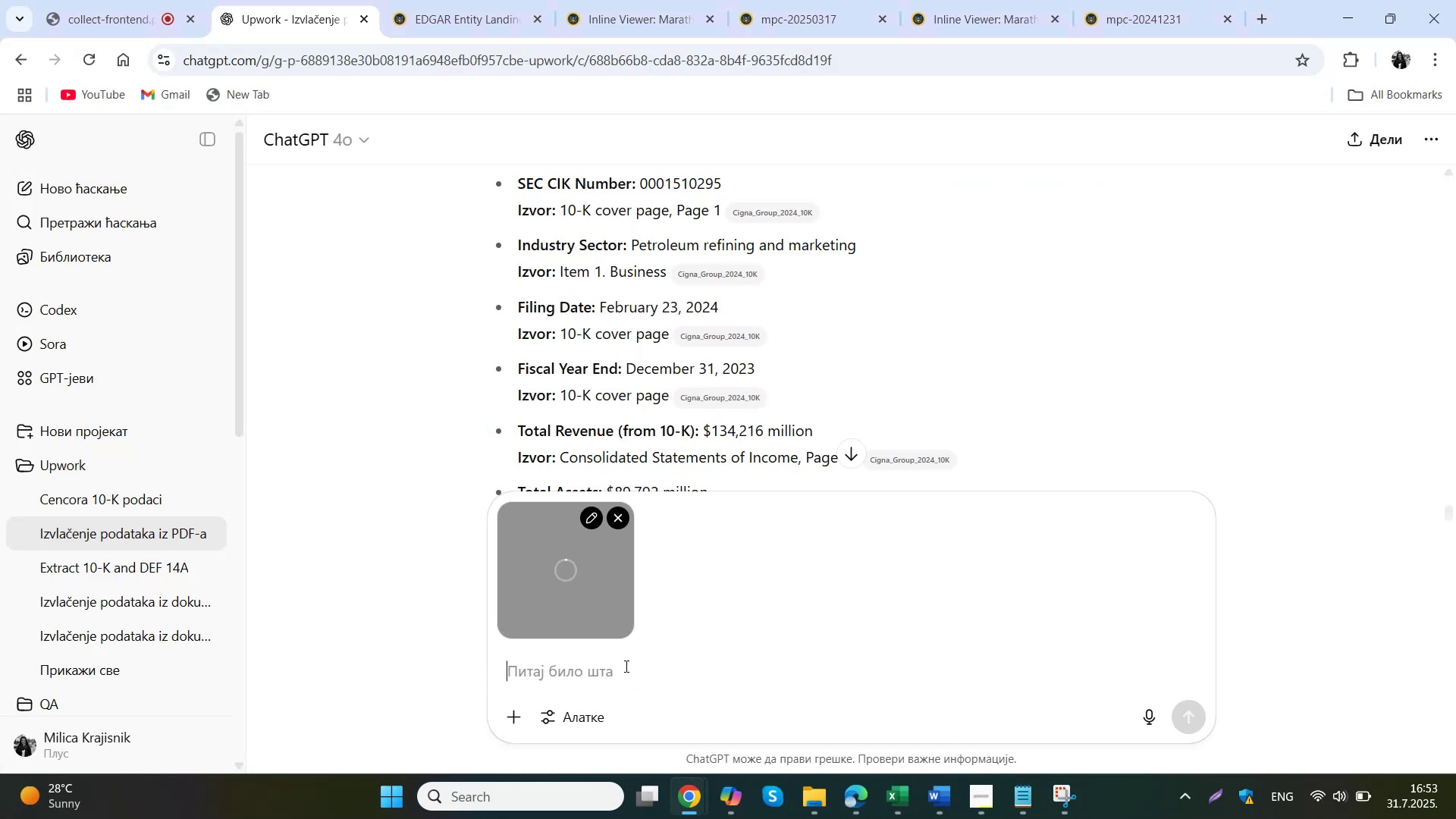 
type(total revenue)
 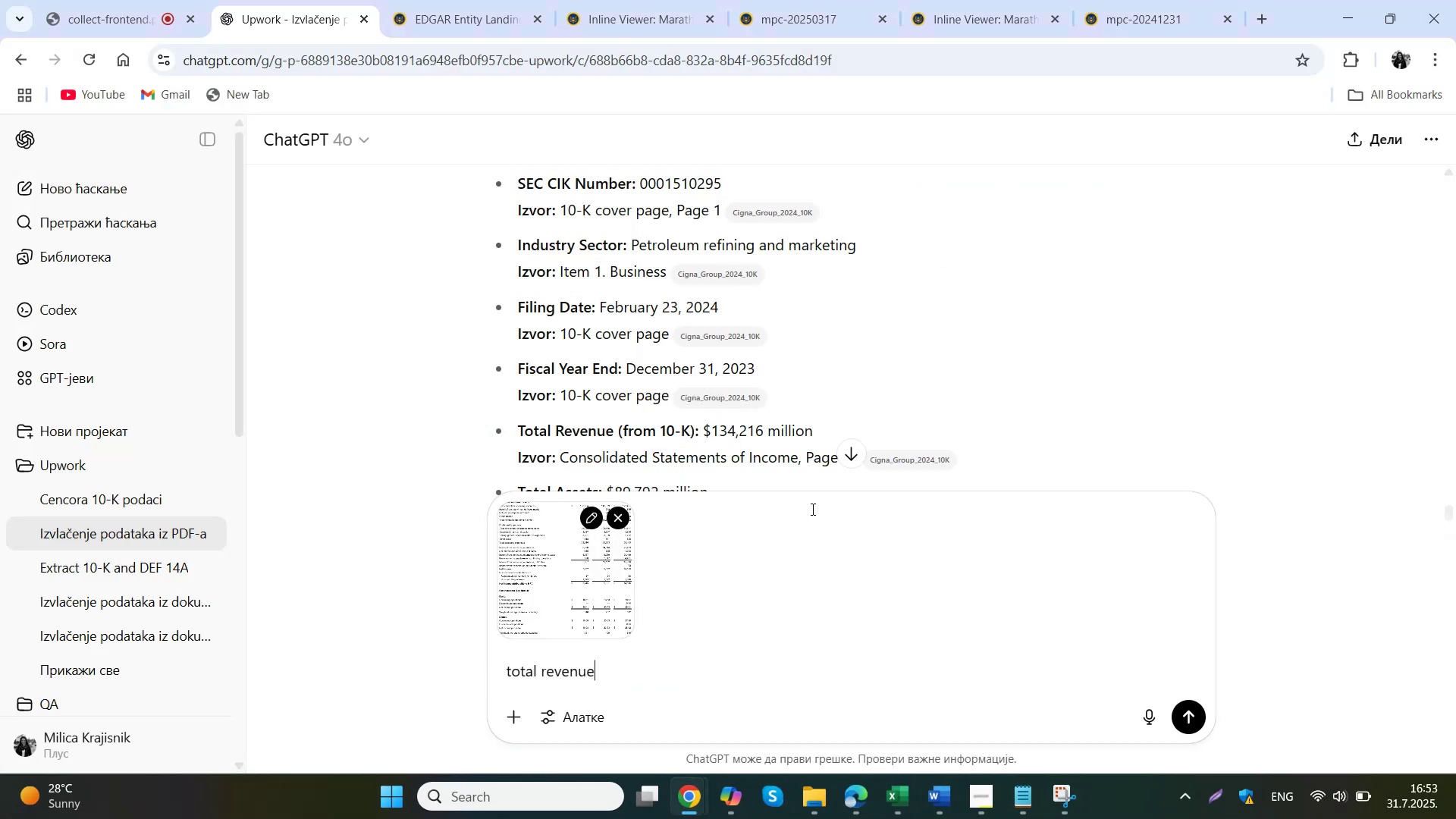 
key(Enter)
 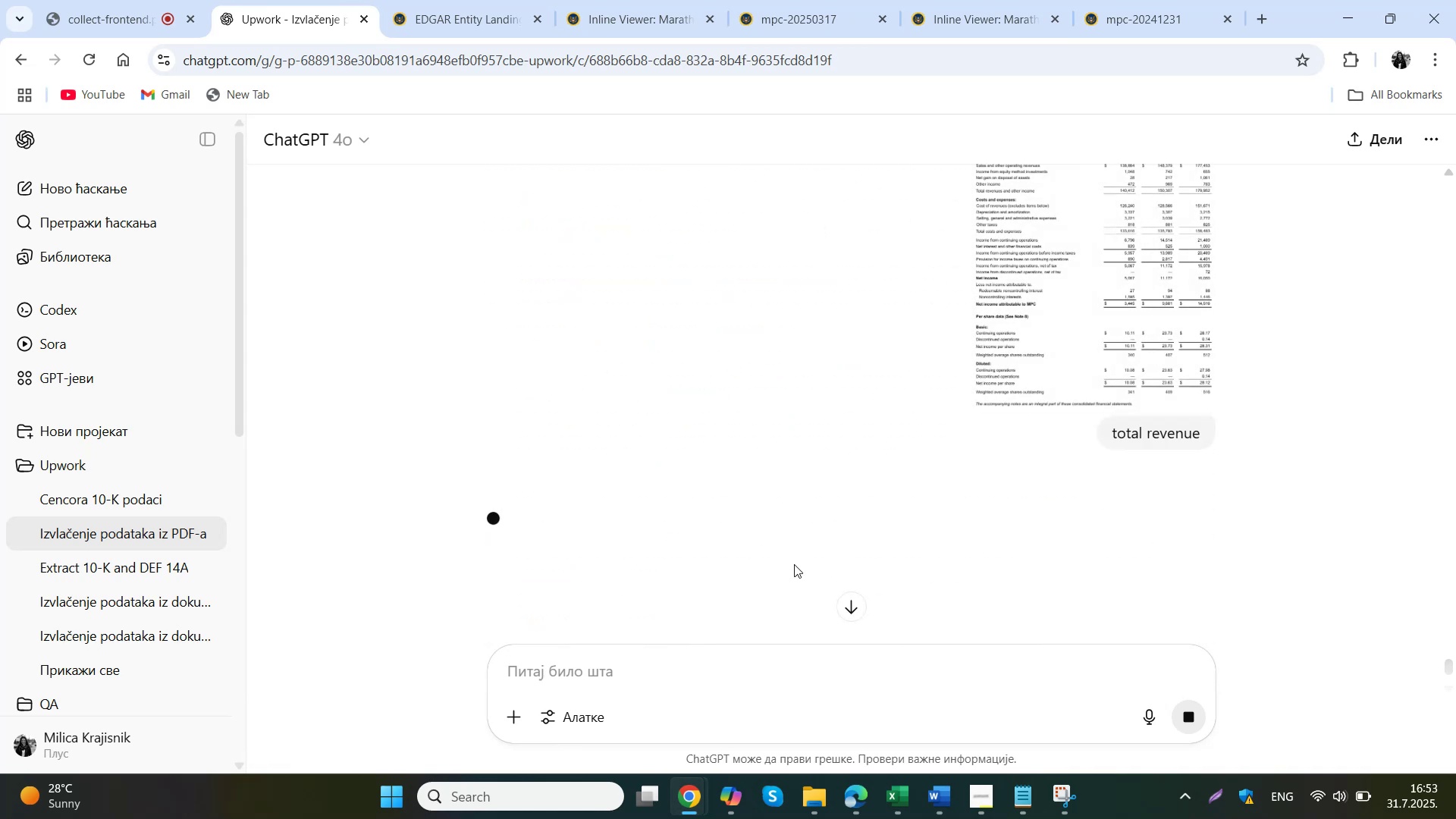 
wait(9.83)
 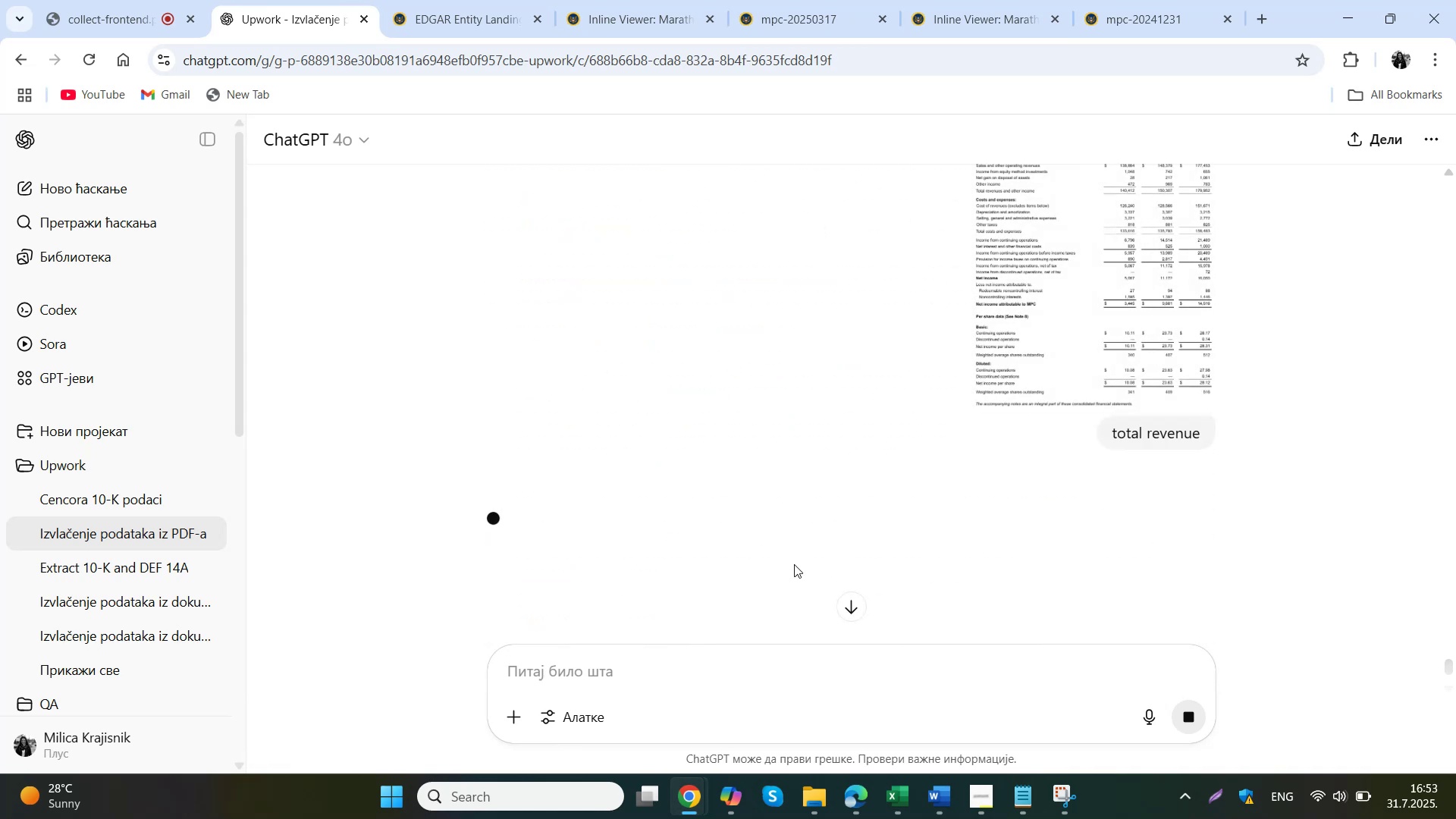 
left_click([905, 795])
 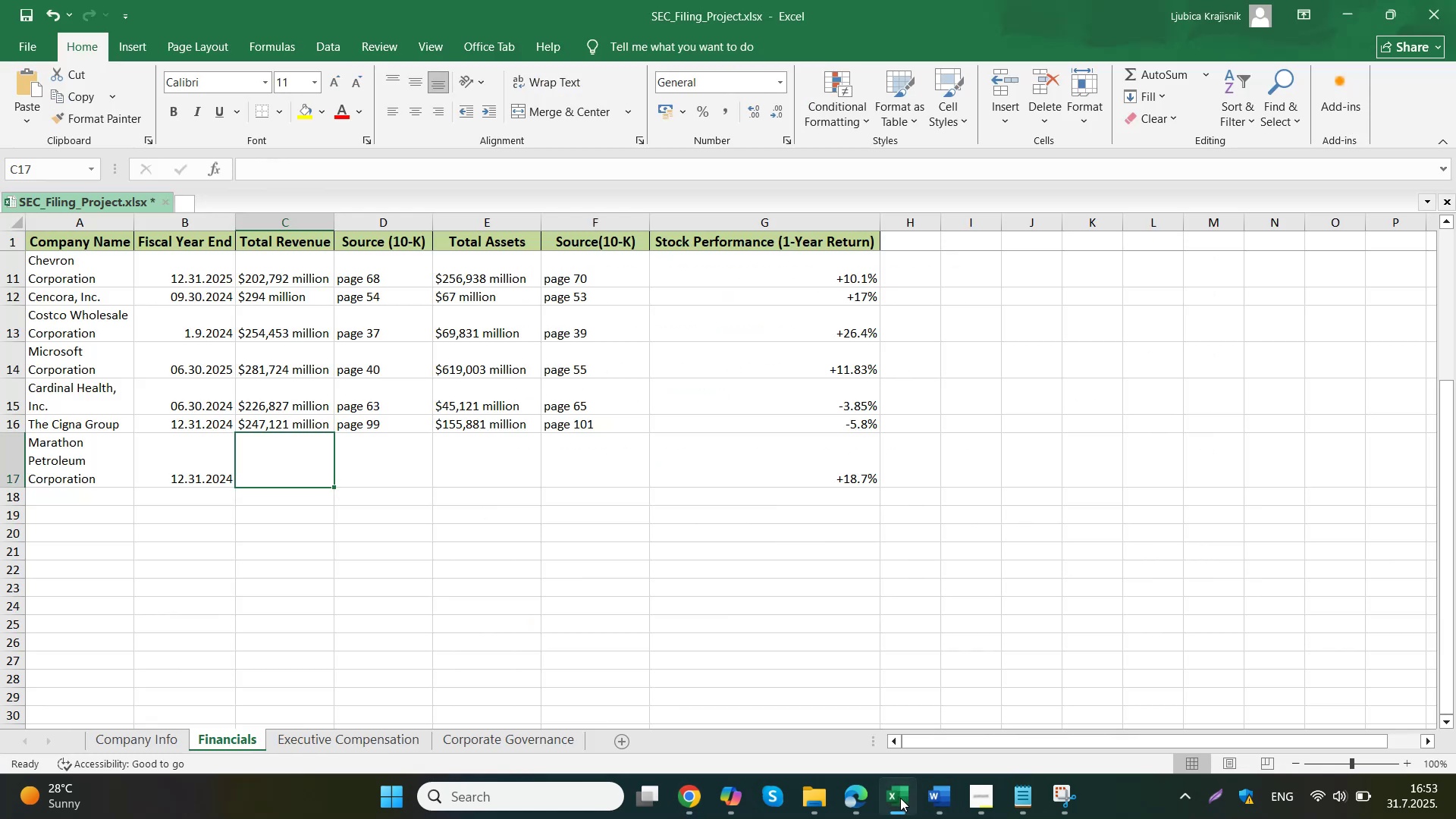 
left_click([865, 797])
 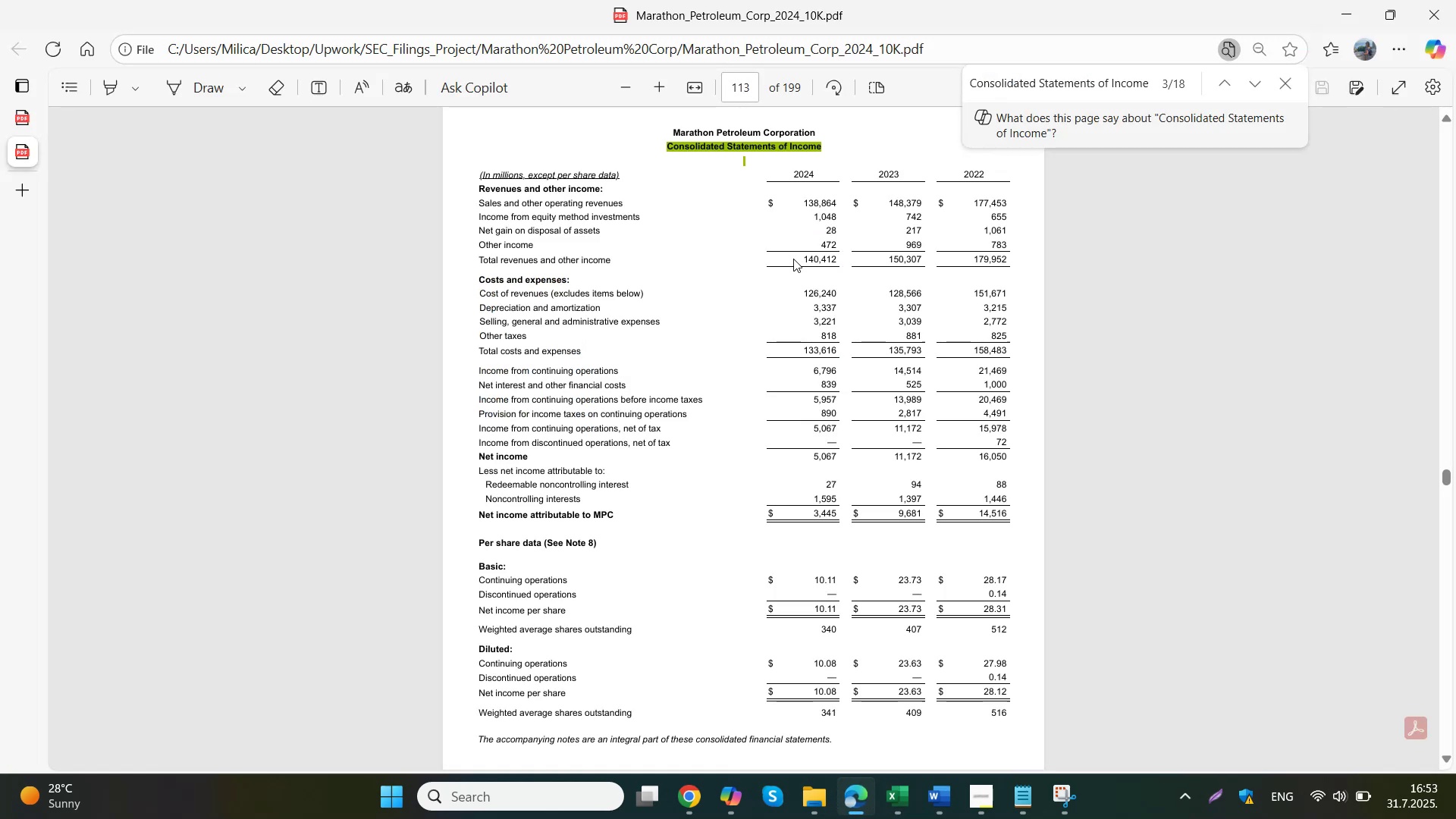 
wait(6.25)
 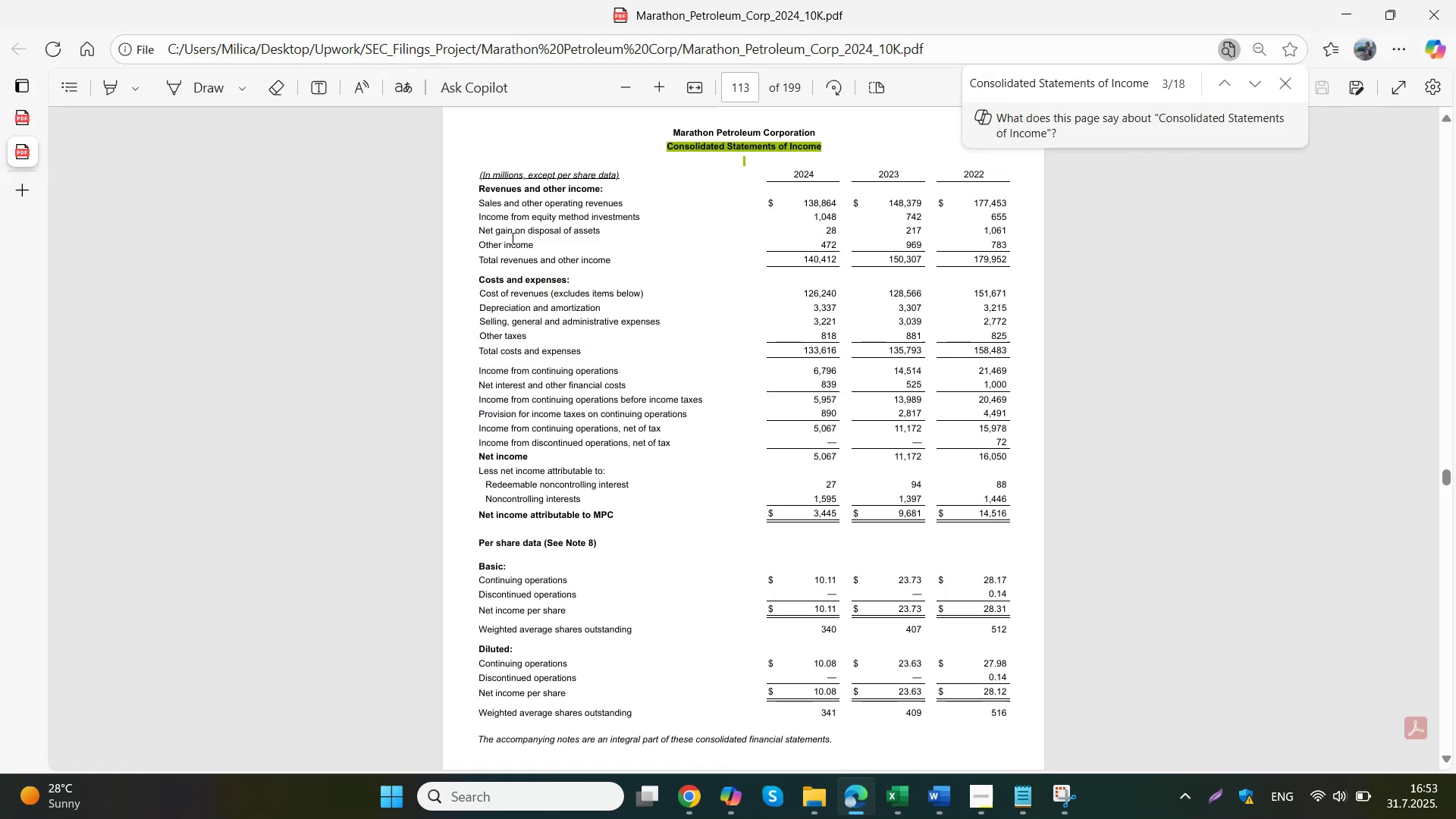 
left_click_drag(start_coordinate=[802, 259], to_coordinate=[837, 263])
 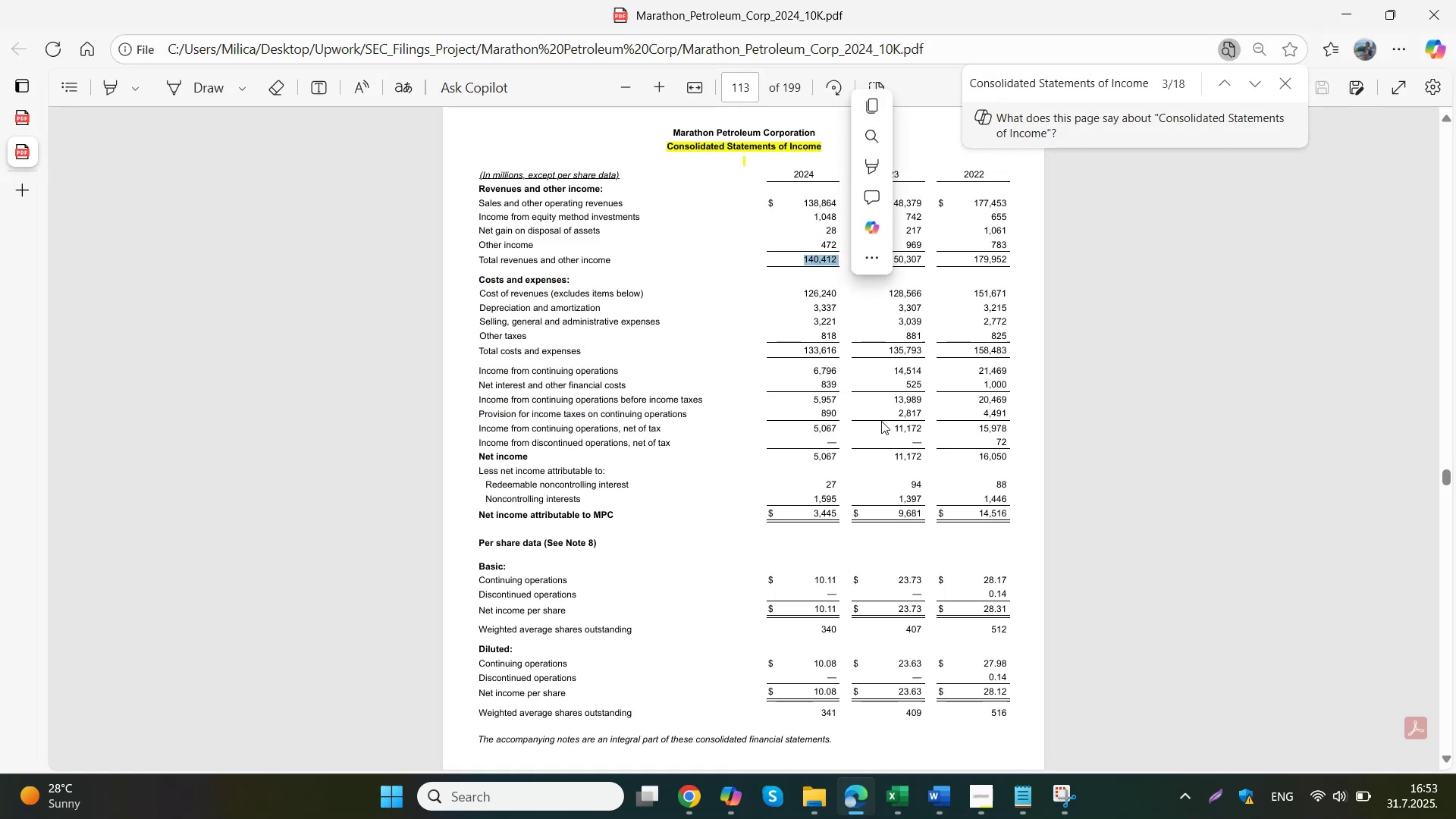 
key(Control+ControlLeft)
 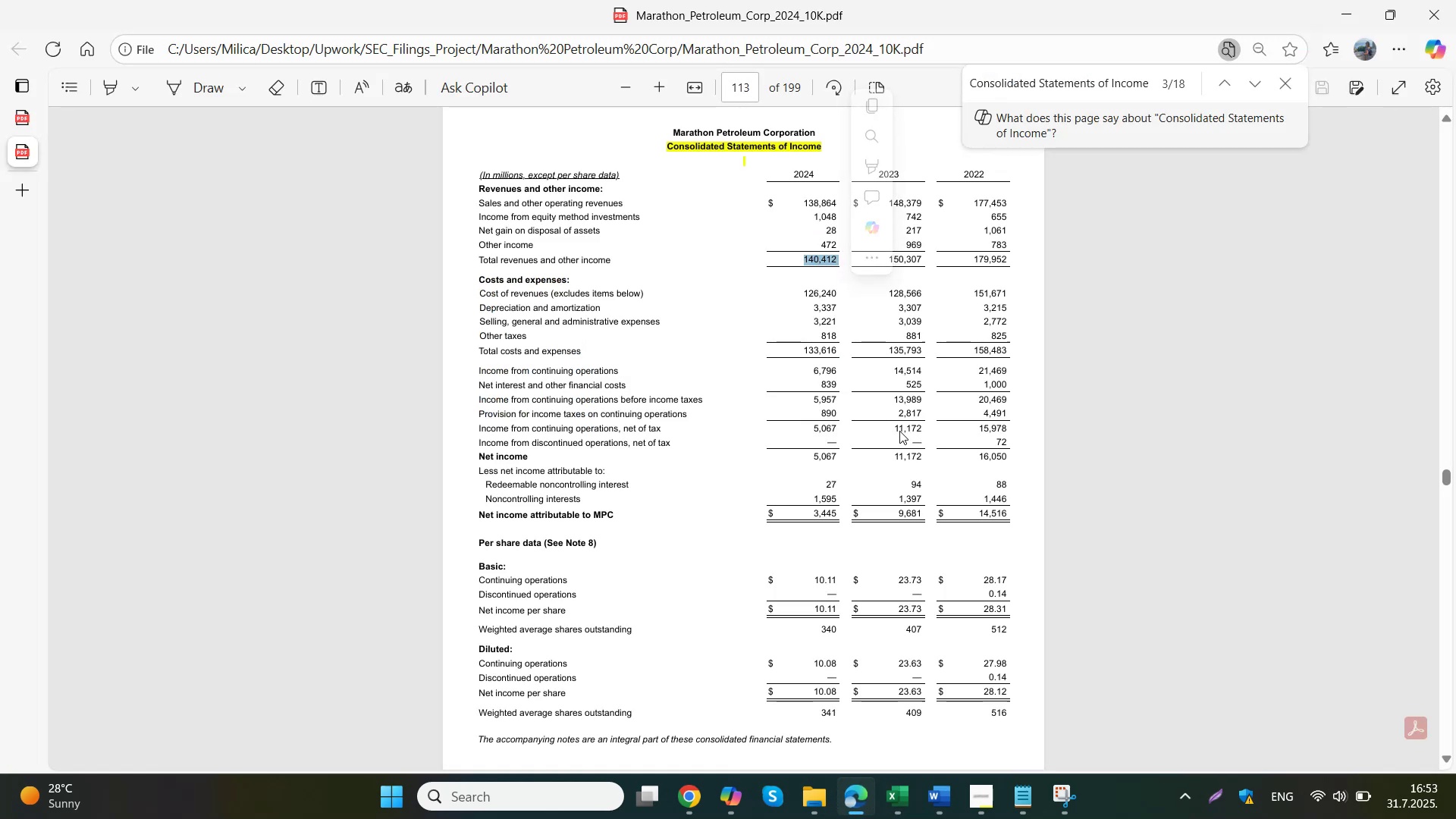 
key(Control+C)
 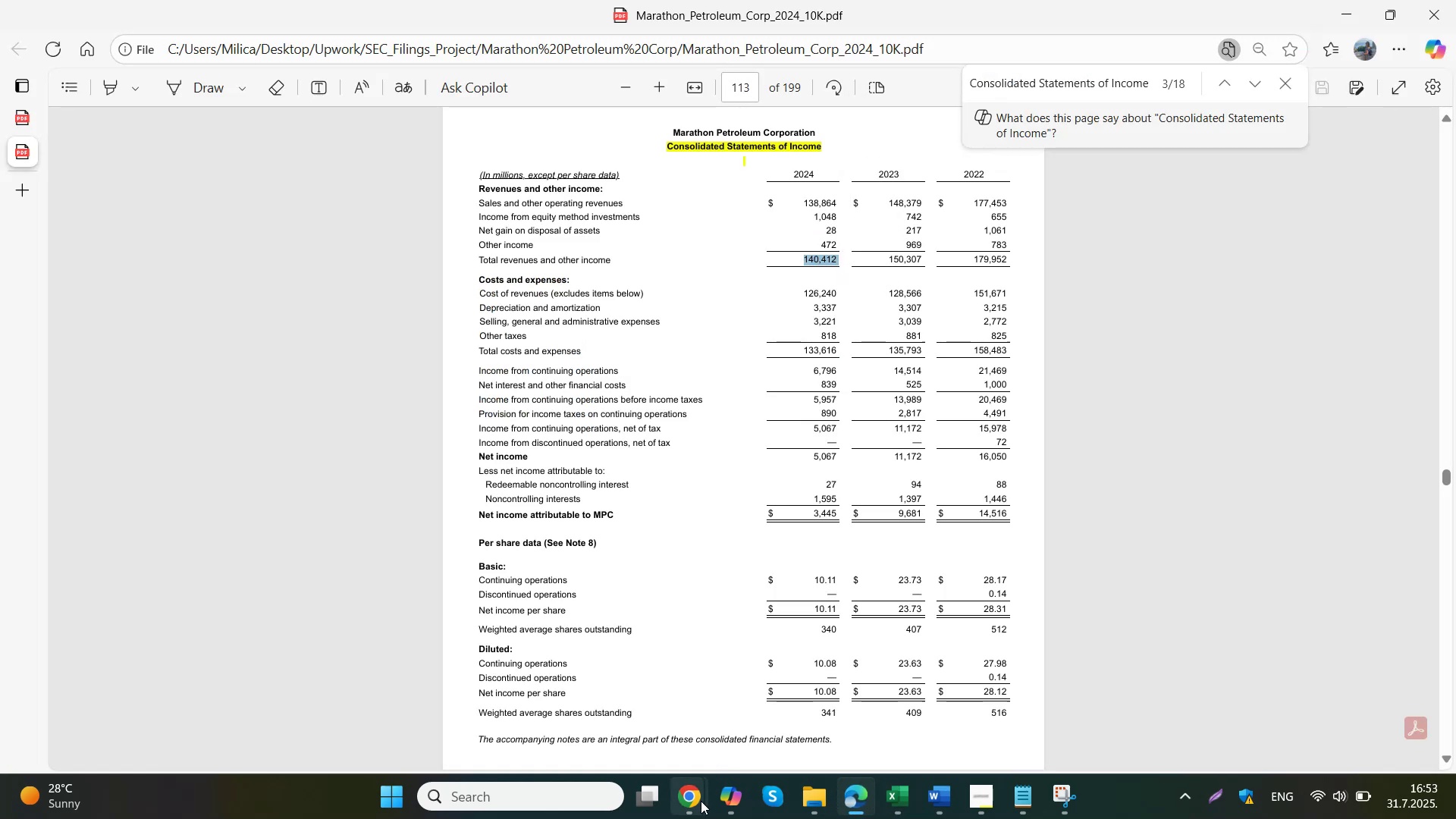 
left_click([654, 731])
 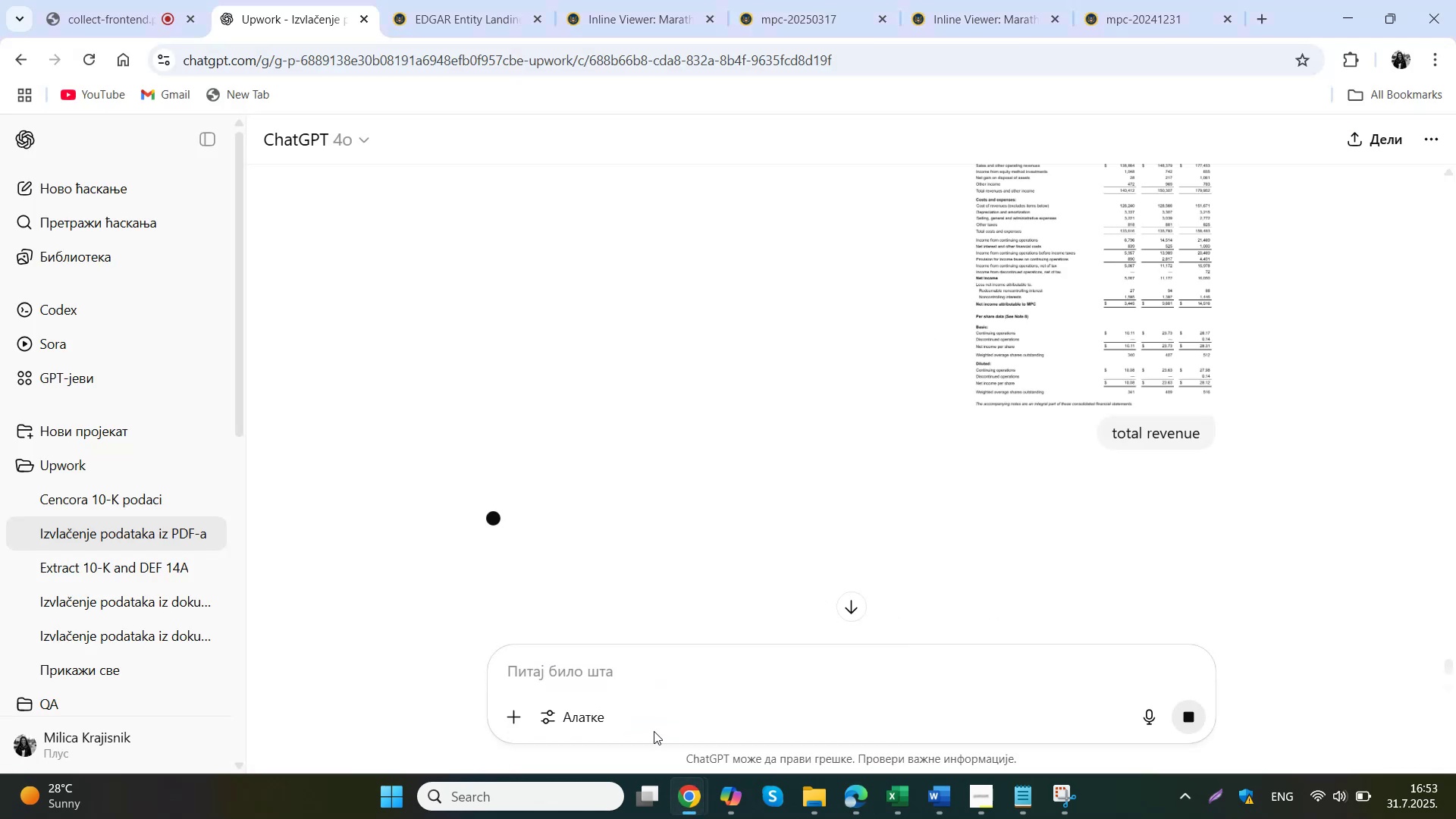 
scroll: coordinate [816, 394], scroll_direction: down, amount: 3.0
 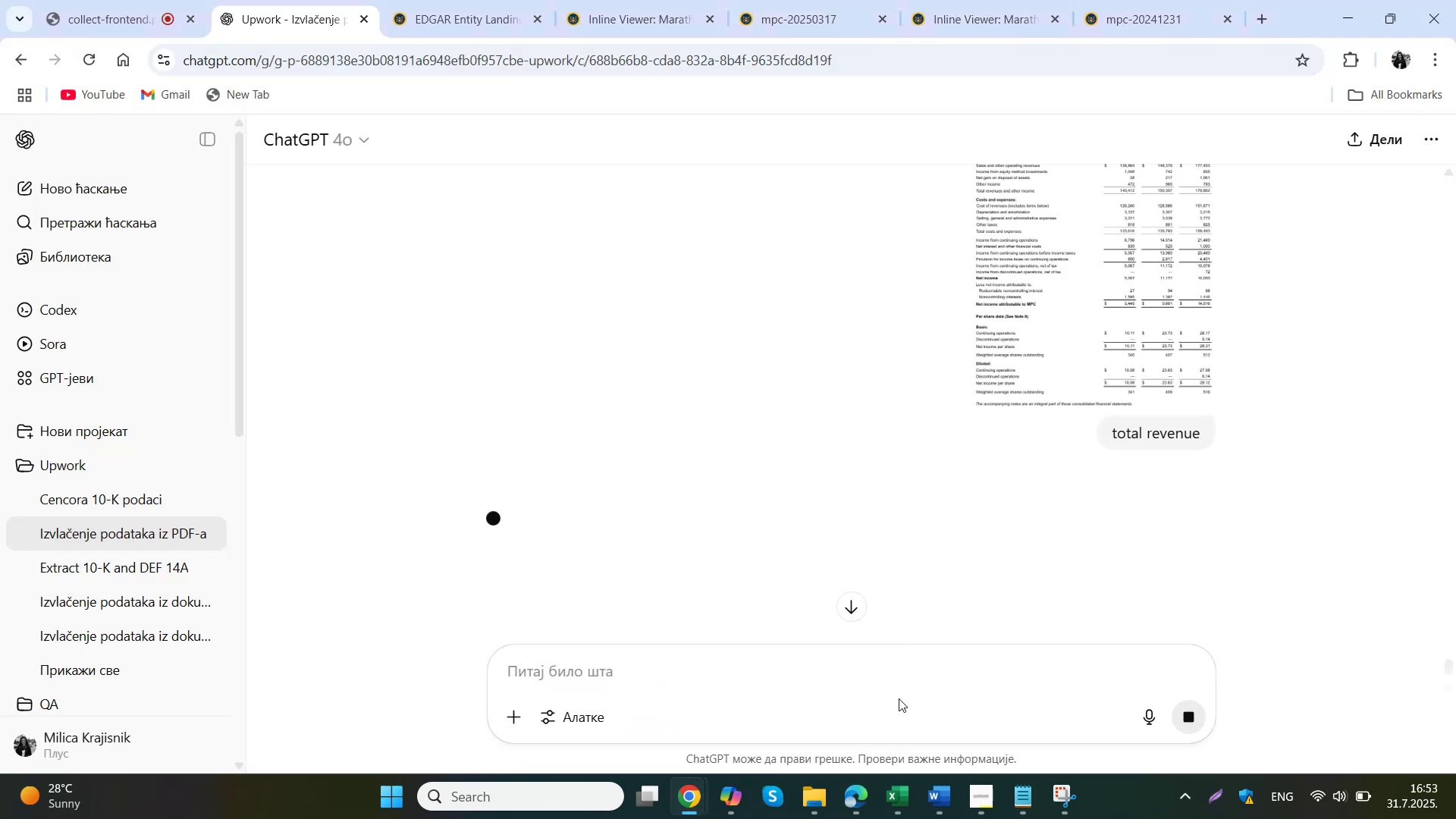 
left_click([896, 805])
 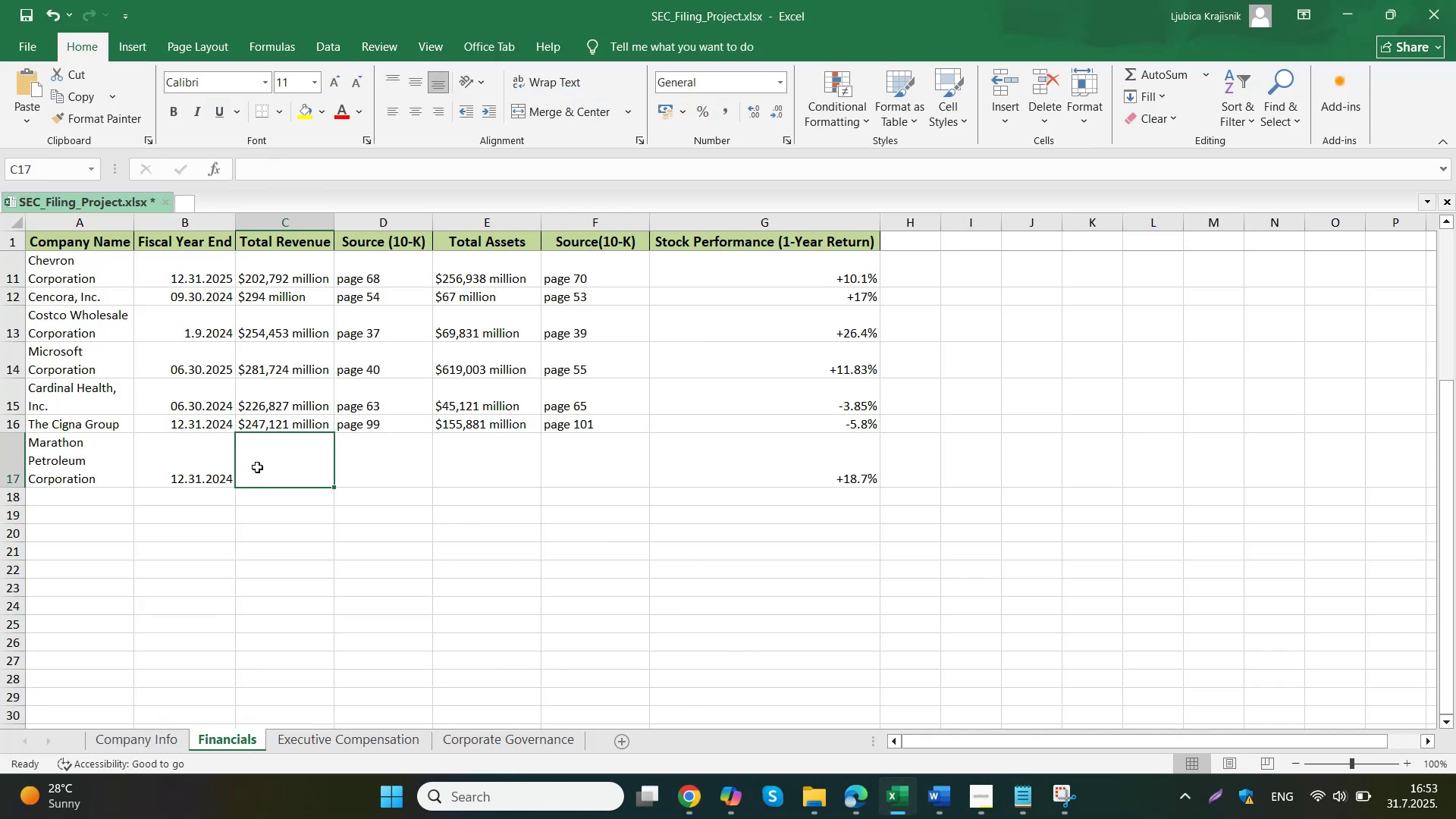 
key(Shift+4)
 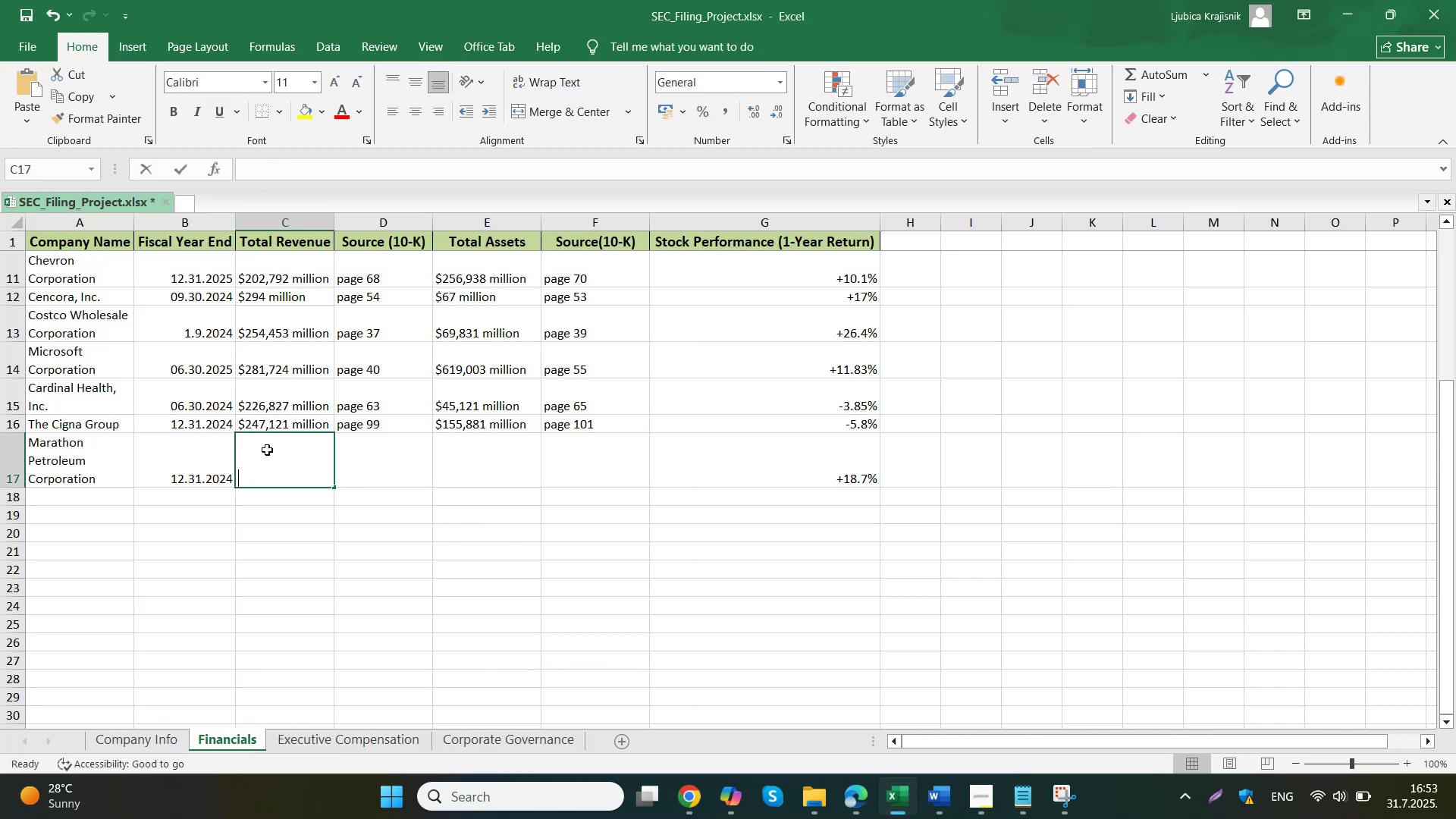 
key(Control+ControlLeft)
 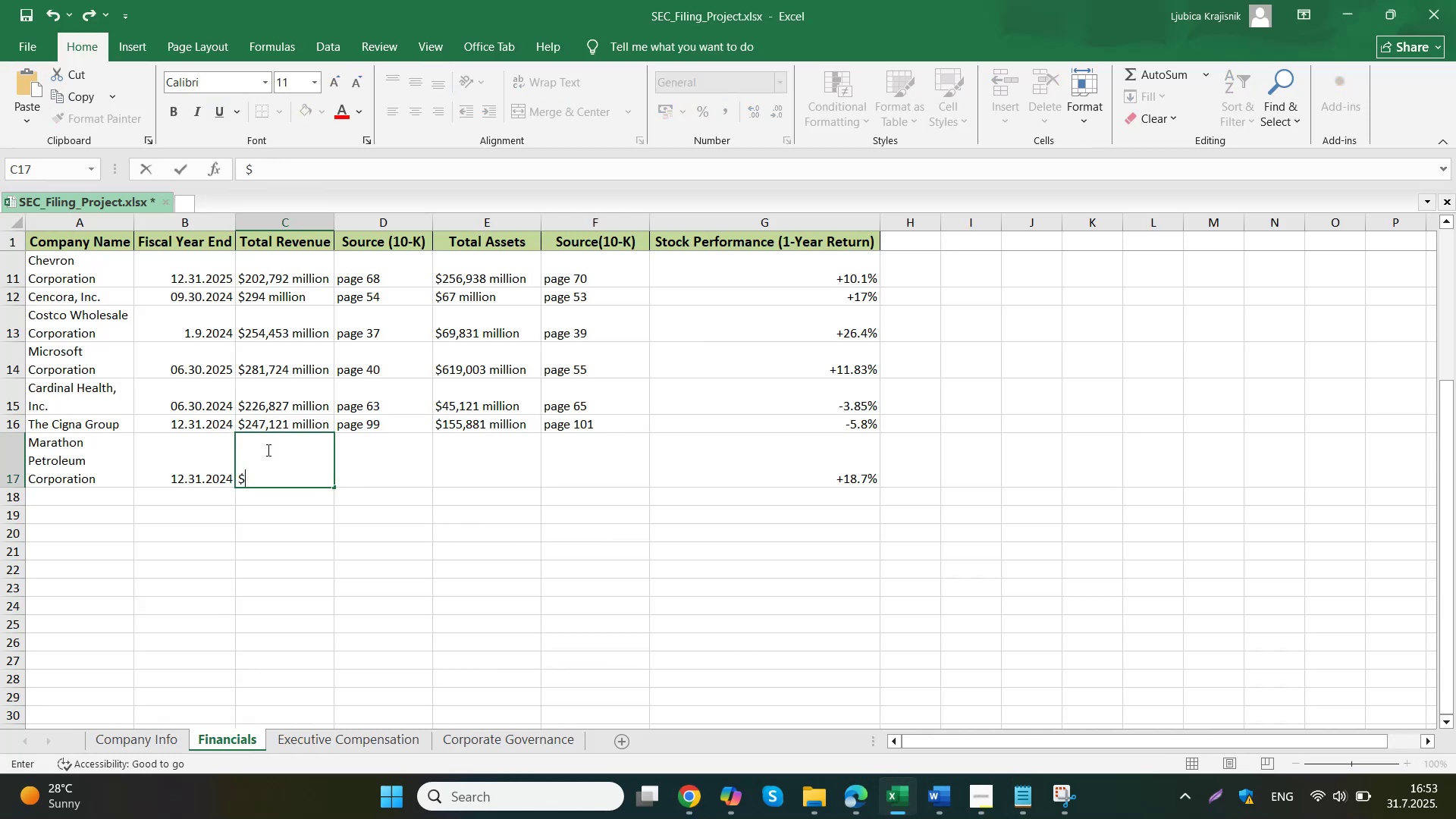 
key(Control+V)
 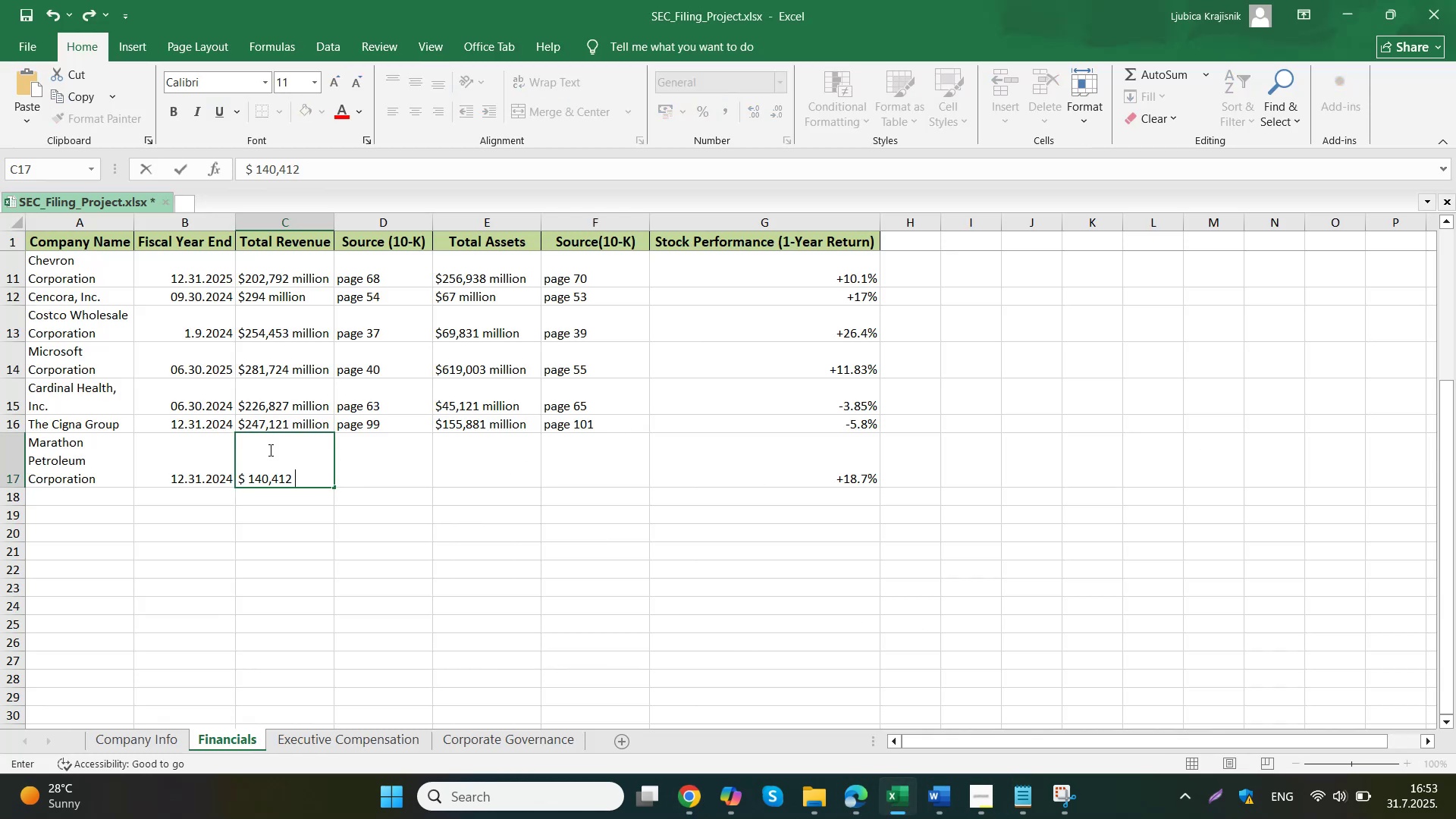 
type(million)
 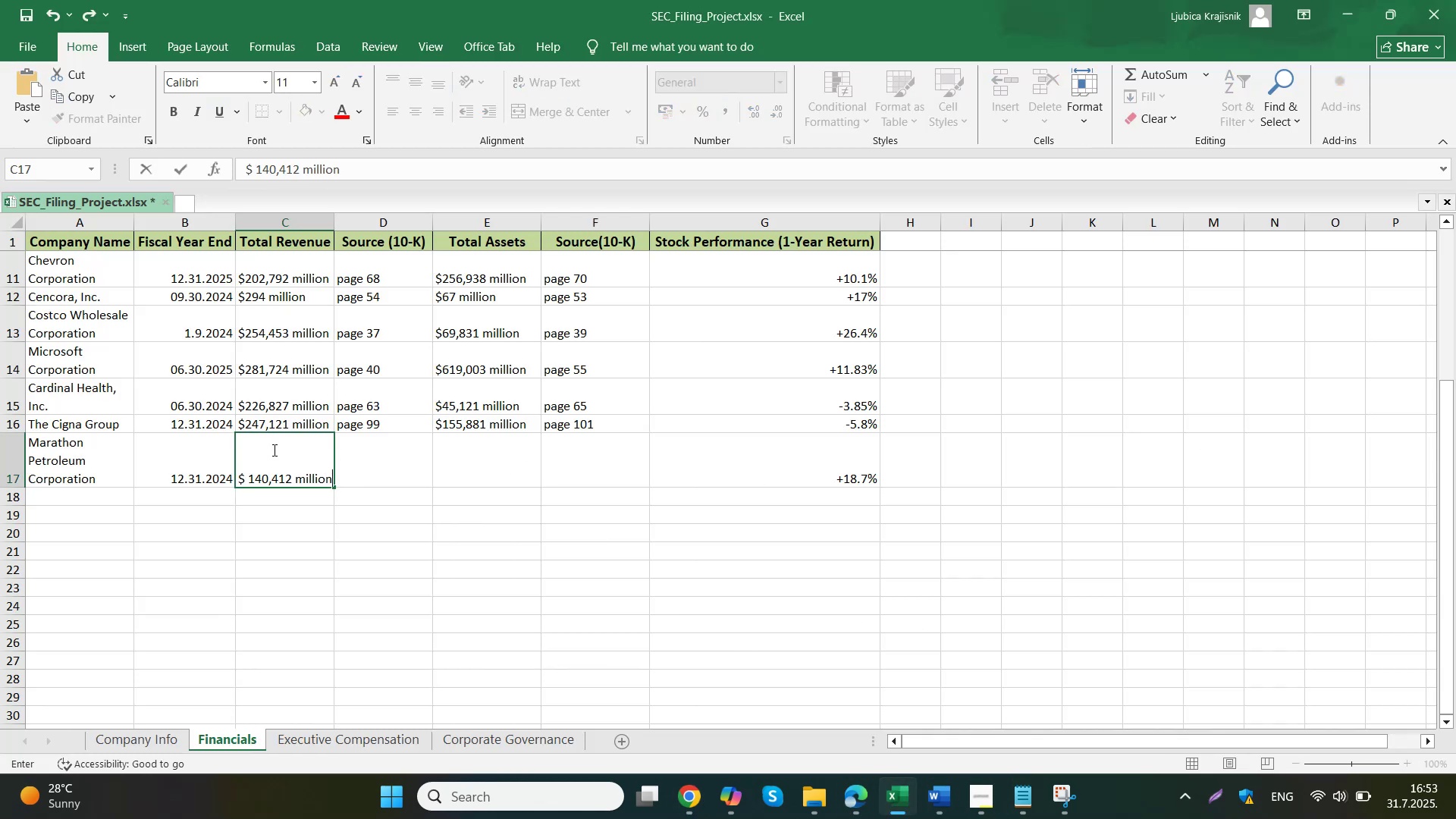 
key(ArrowLeft)
 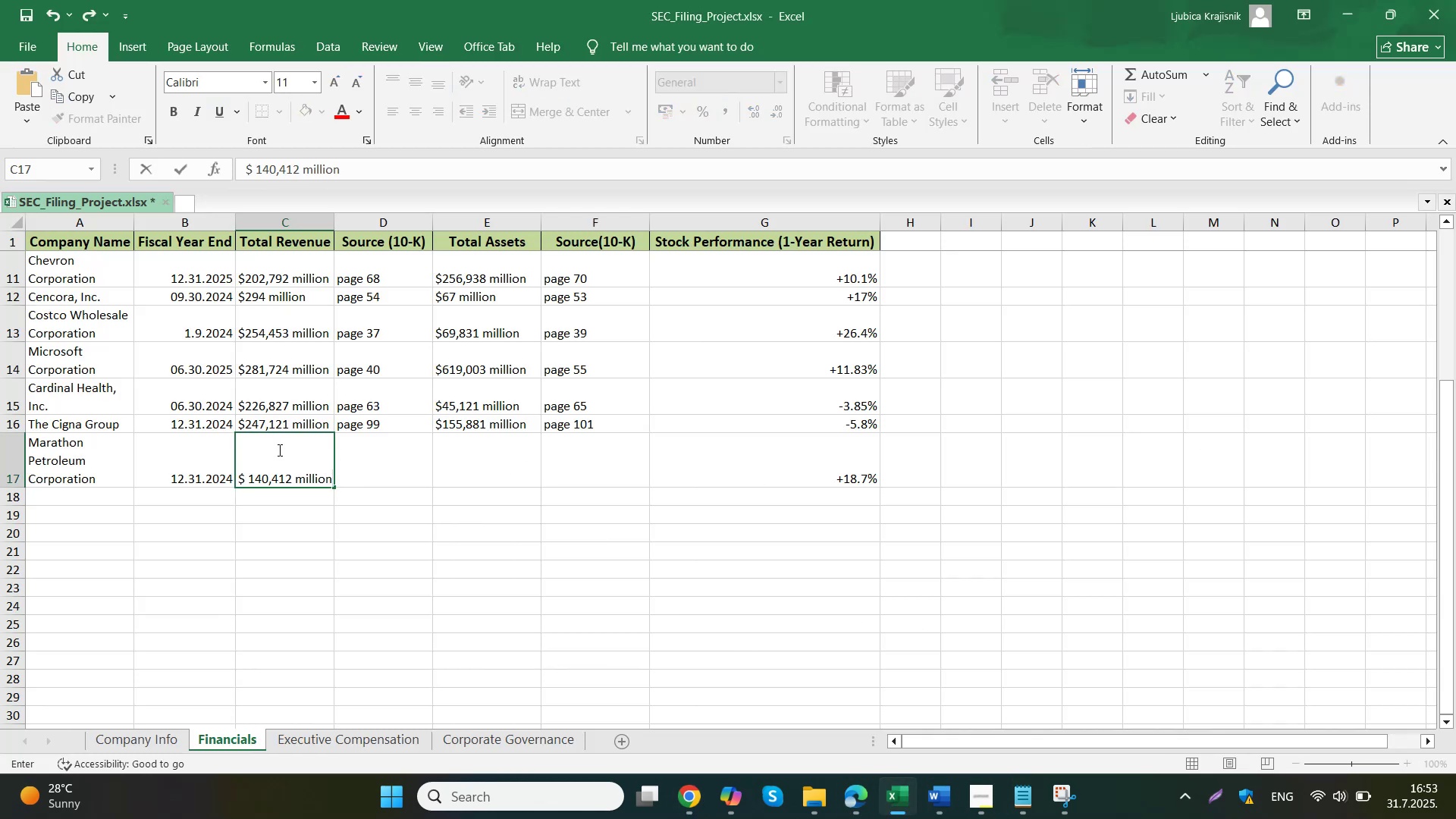 
key(ArrowLeft)
 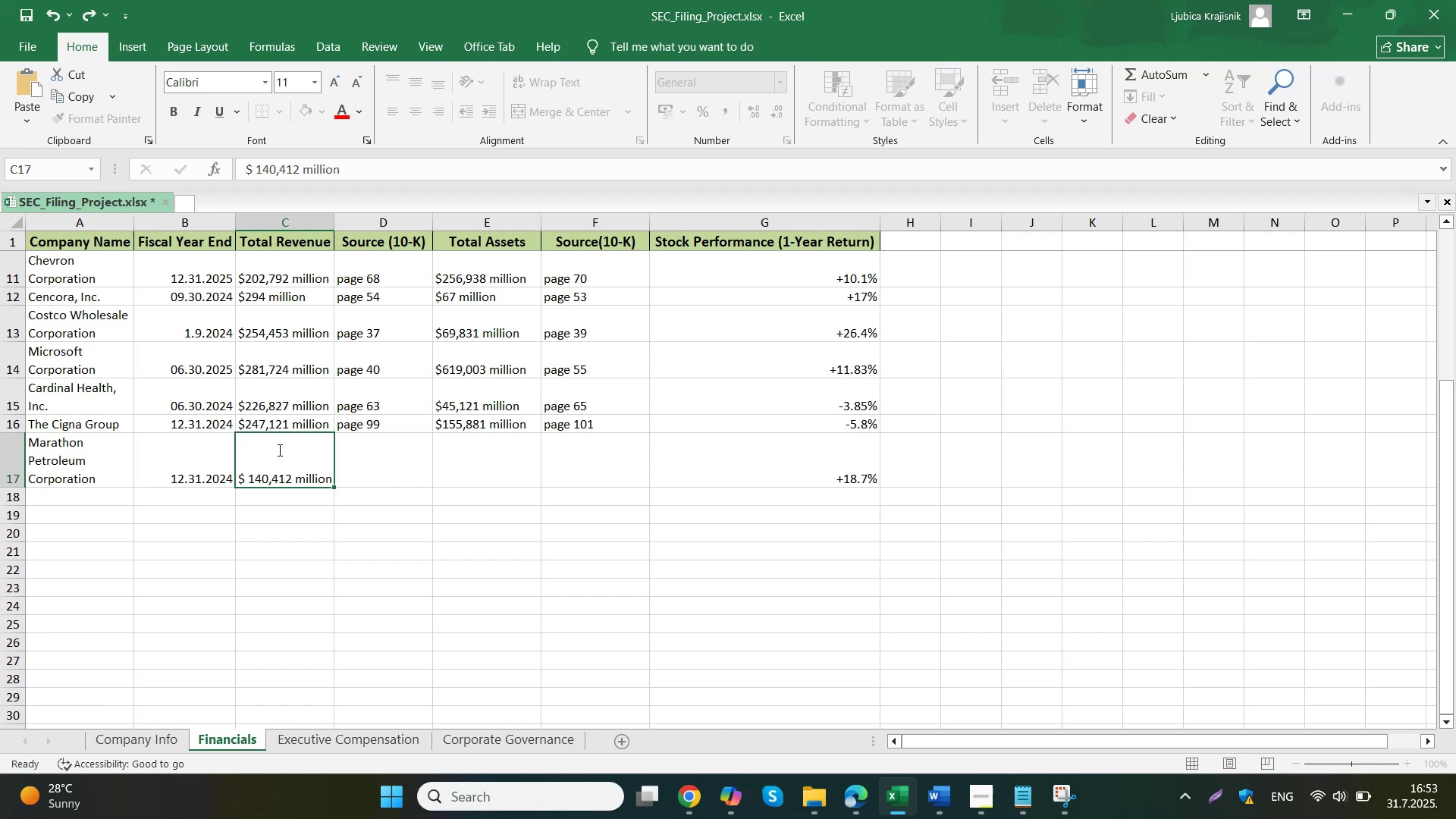 
key(ArrowLeft)
 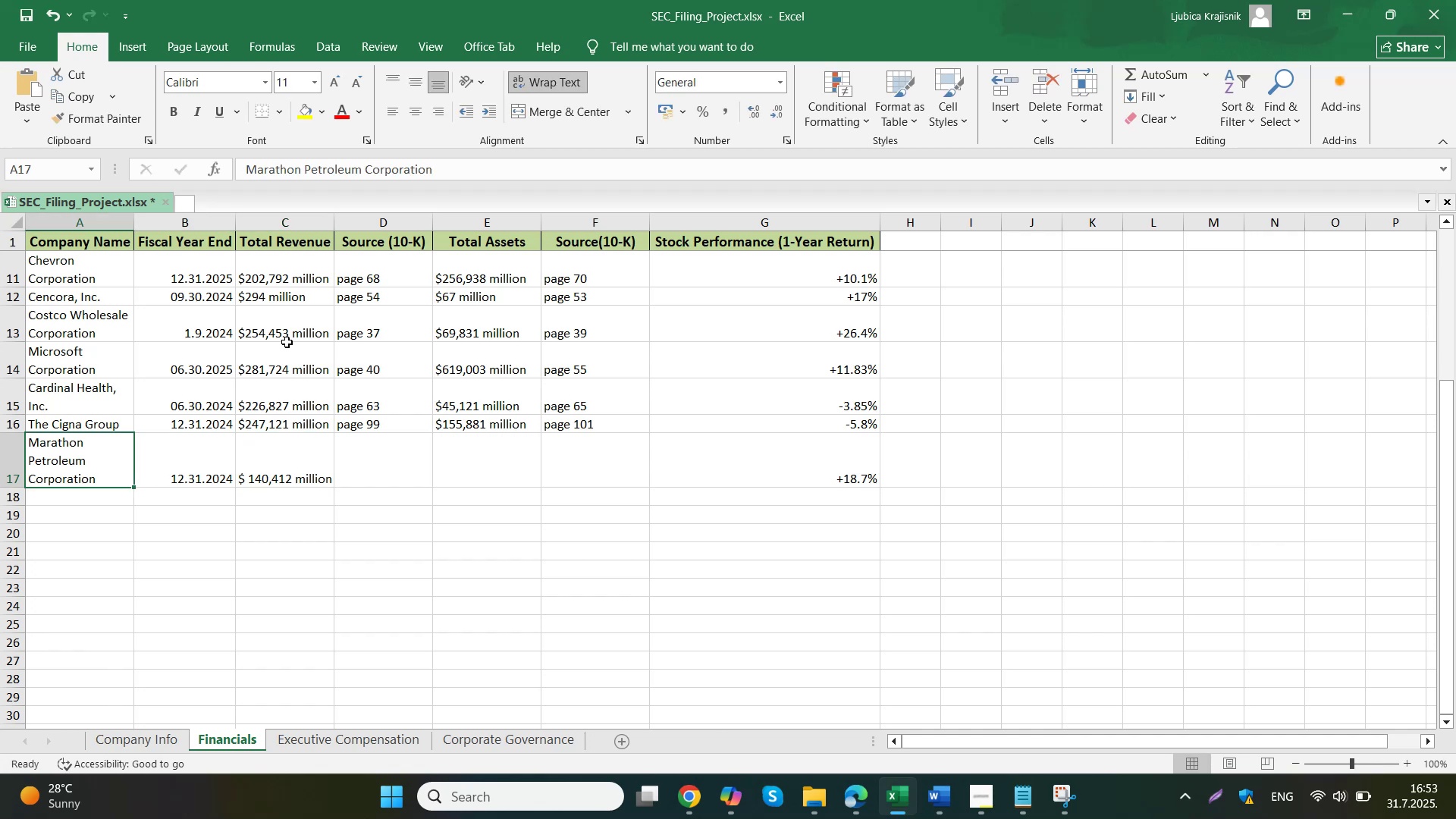 
double_click([303, 463])
 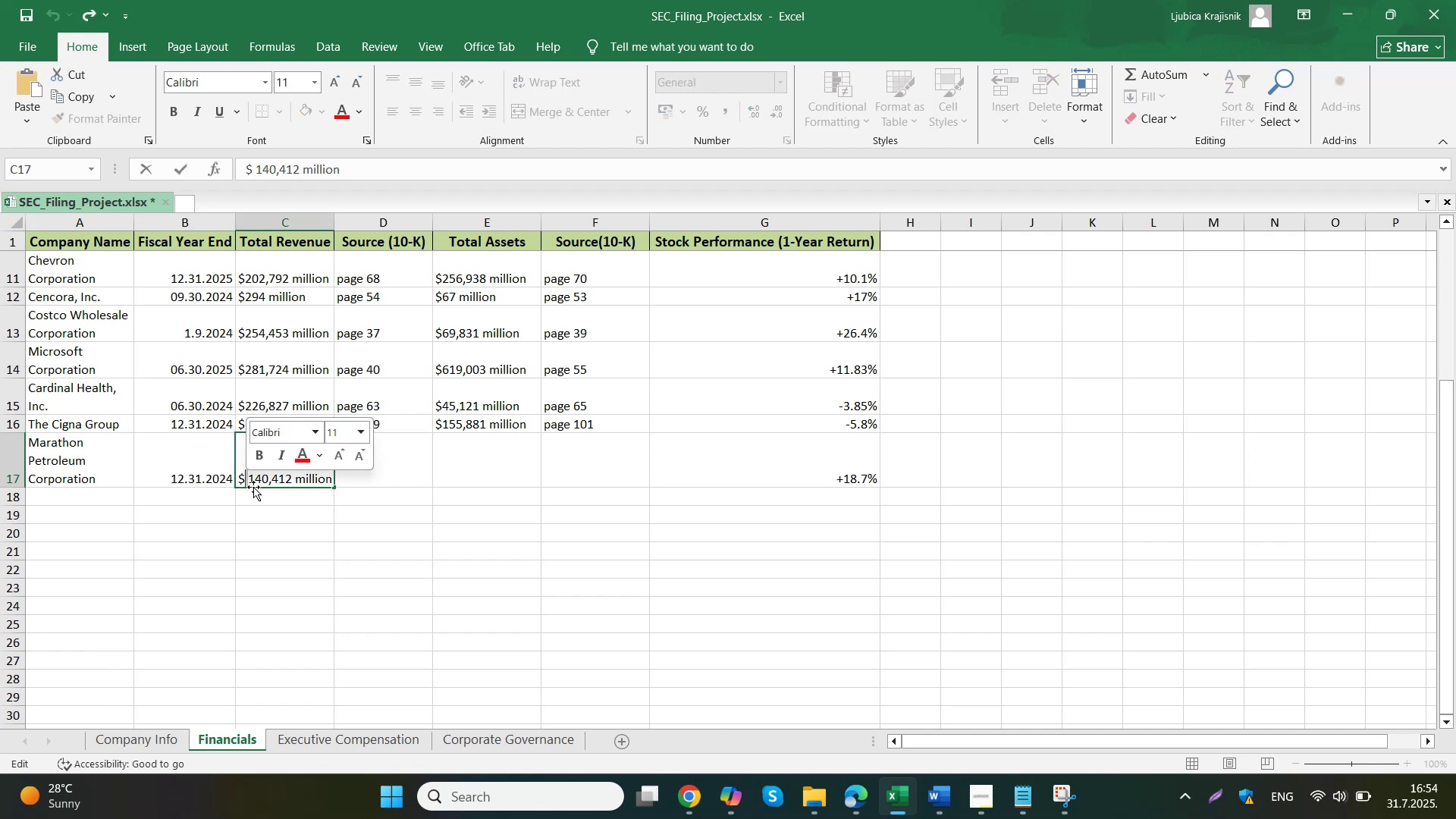 
key(Backspace)
 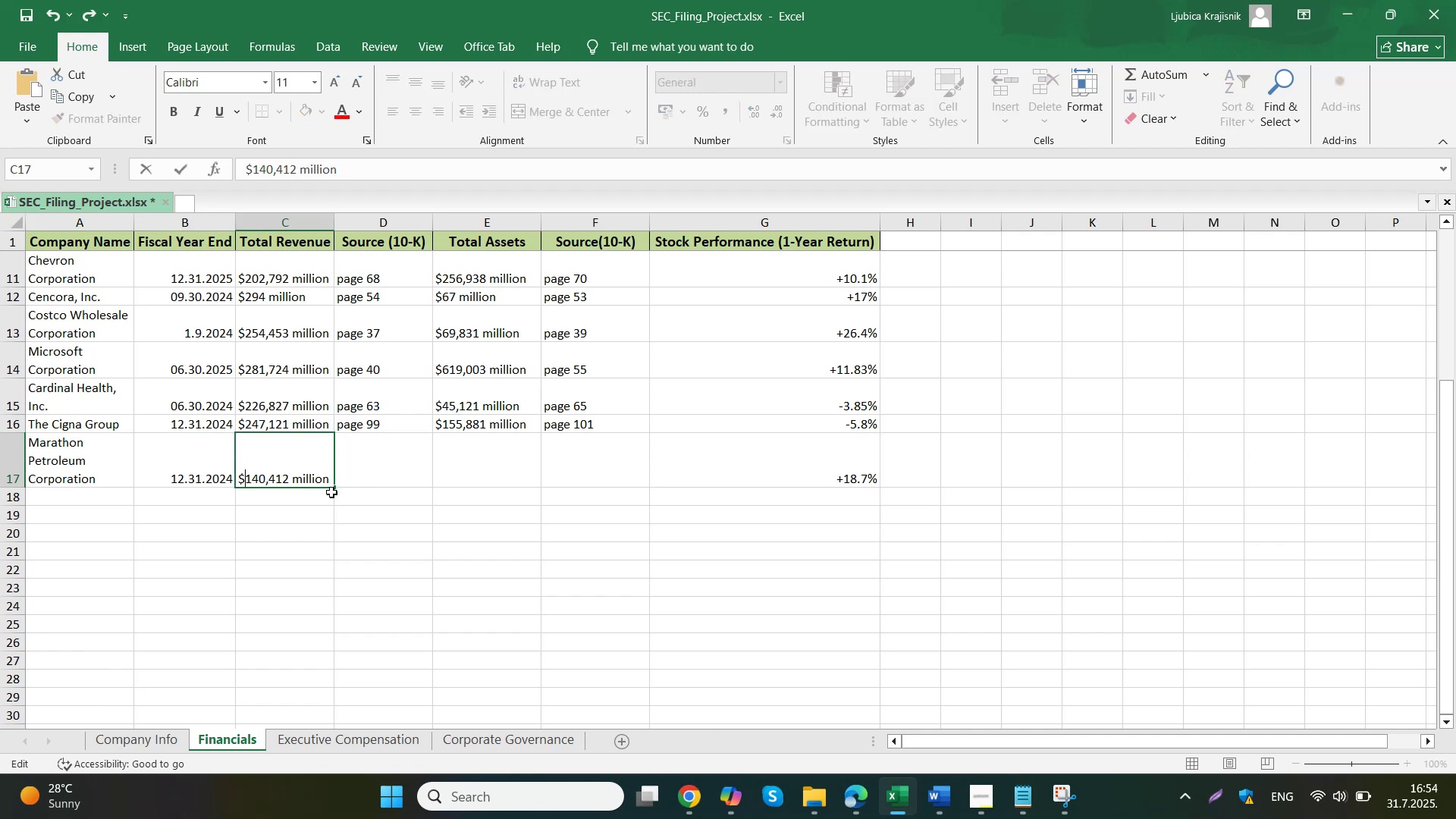 
left_click([388, 465])
 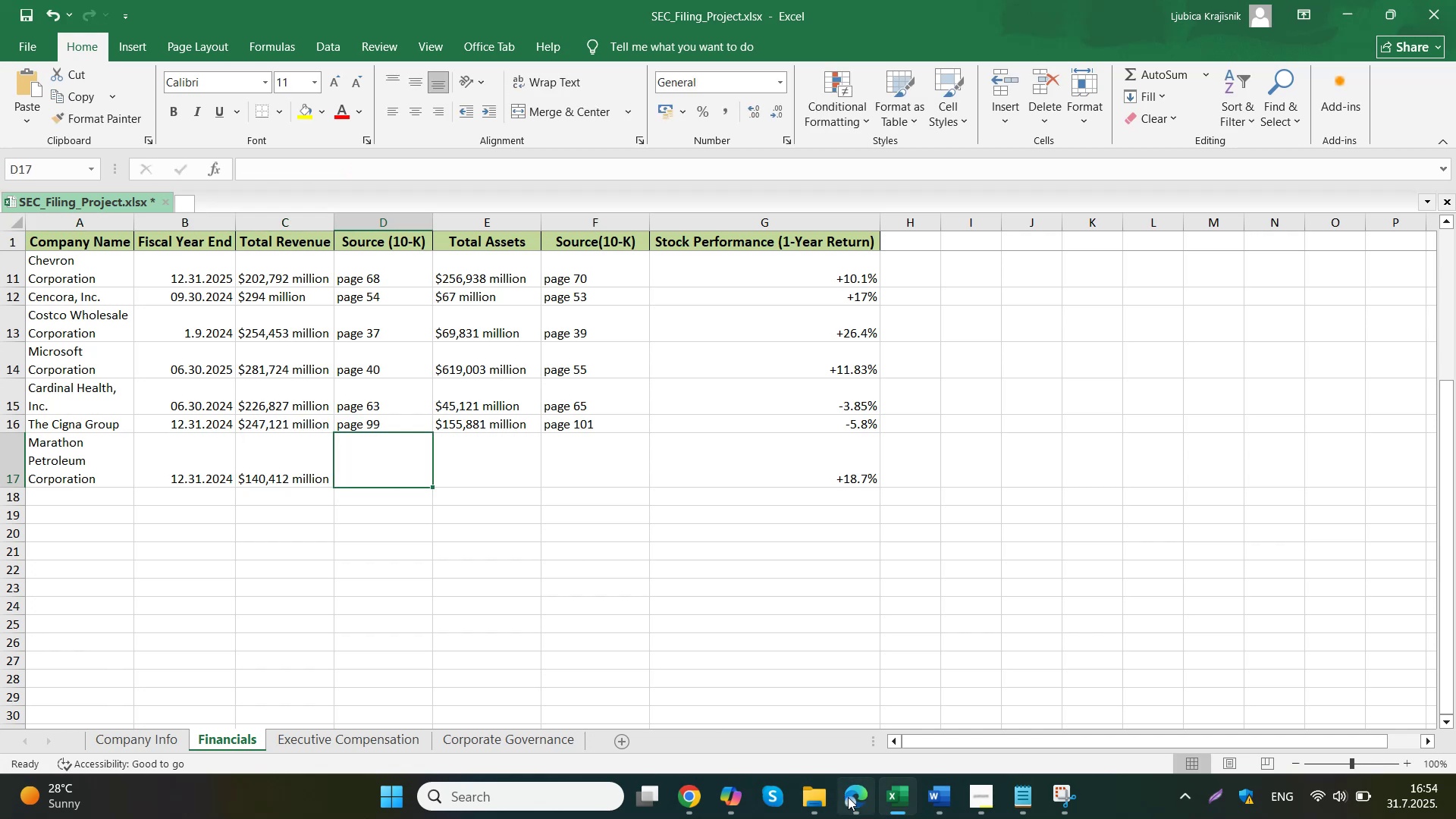 
scroll: coordinate [933, 495], scroll_direction: down, amount: 3.0
 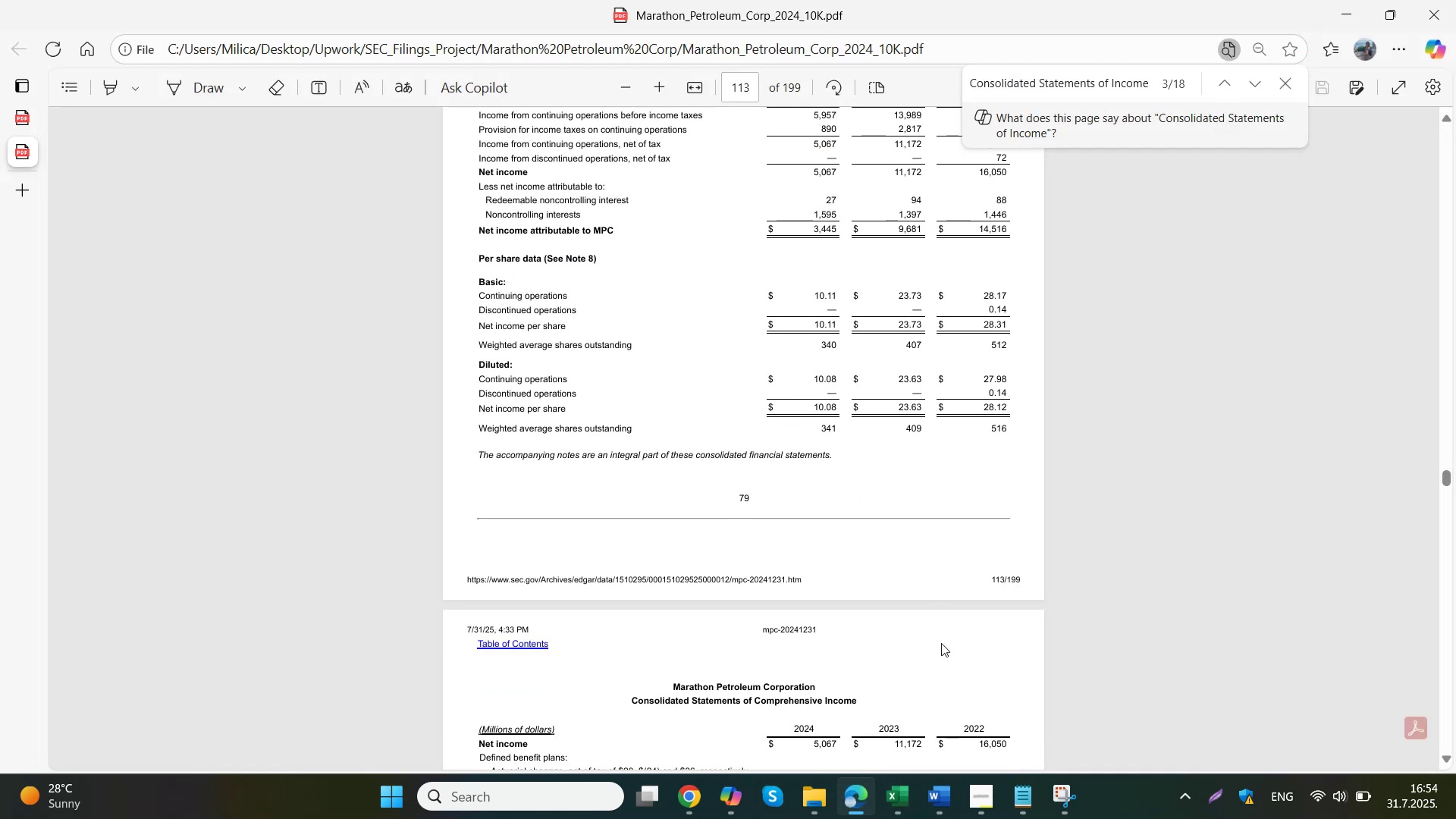 
left_click([905, 802])
 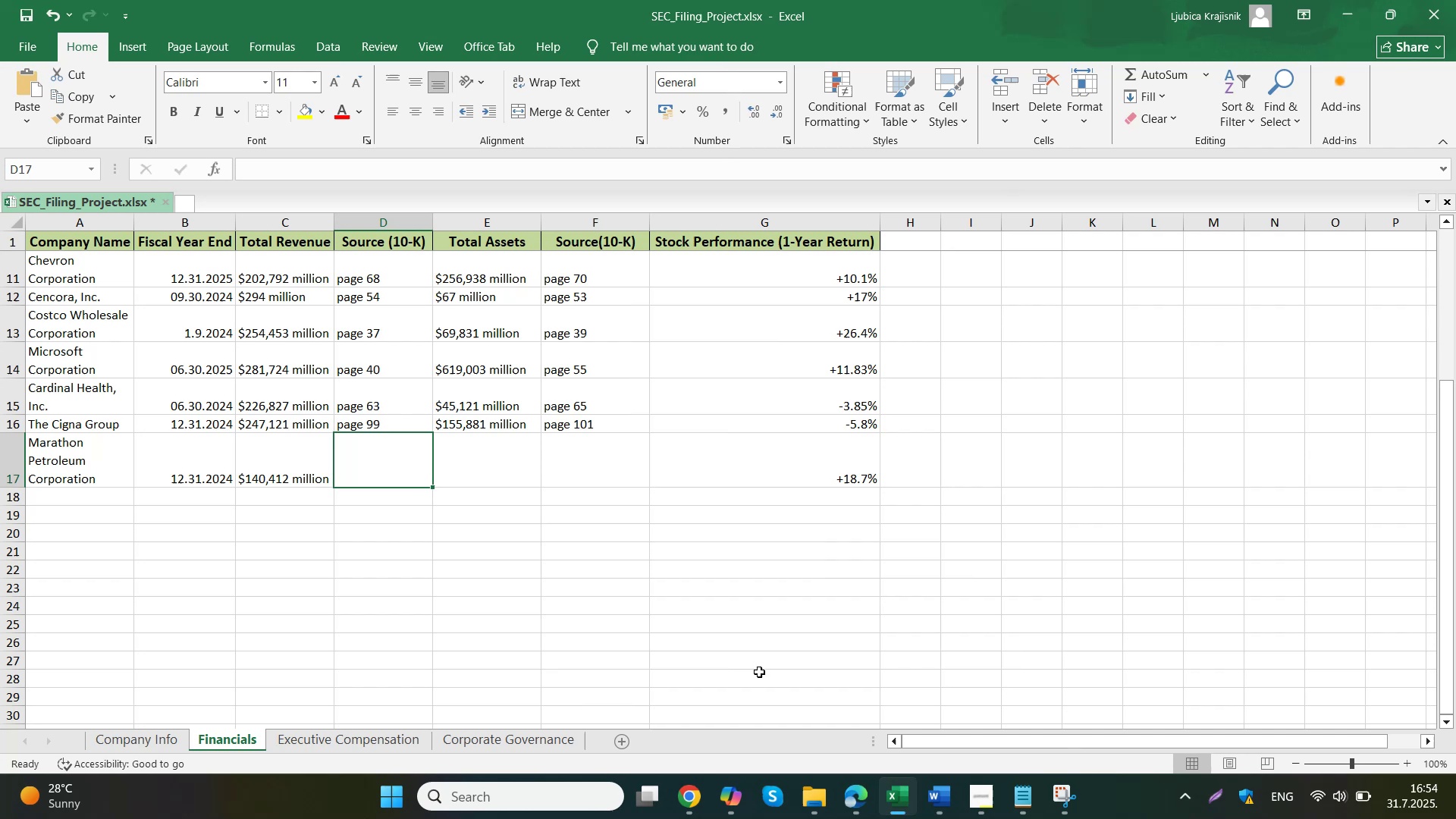 
type(page 113)
key(Tab)
 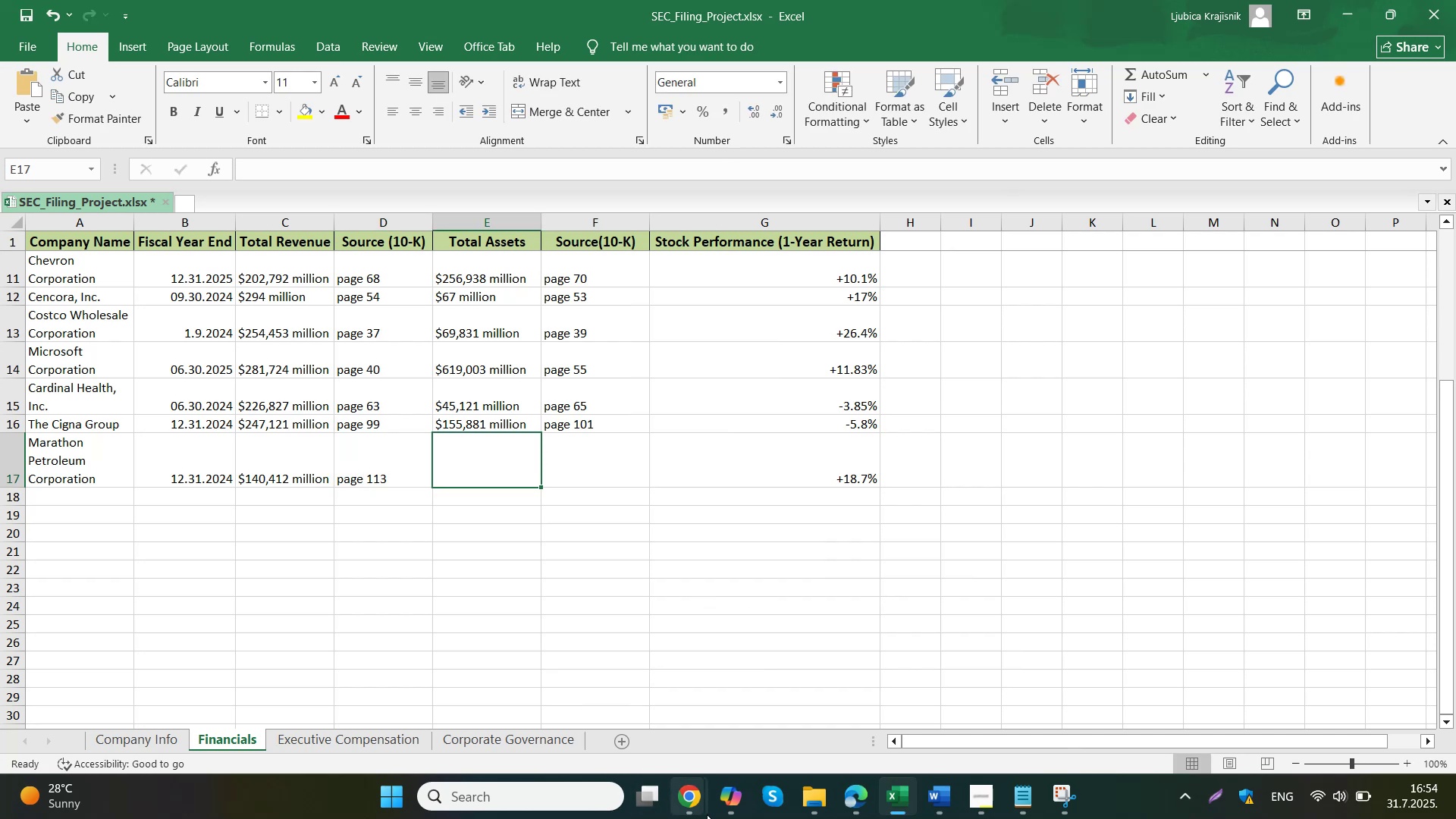 
left_click([652, 723])
 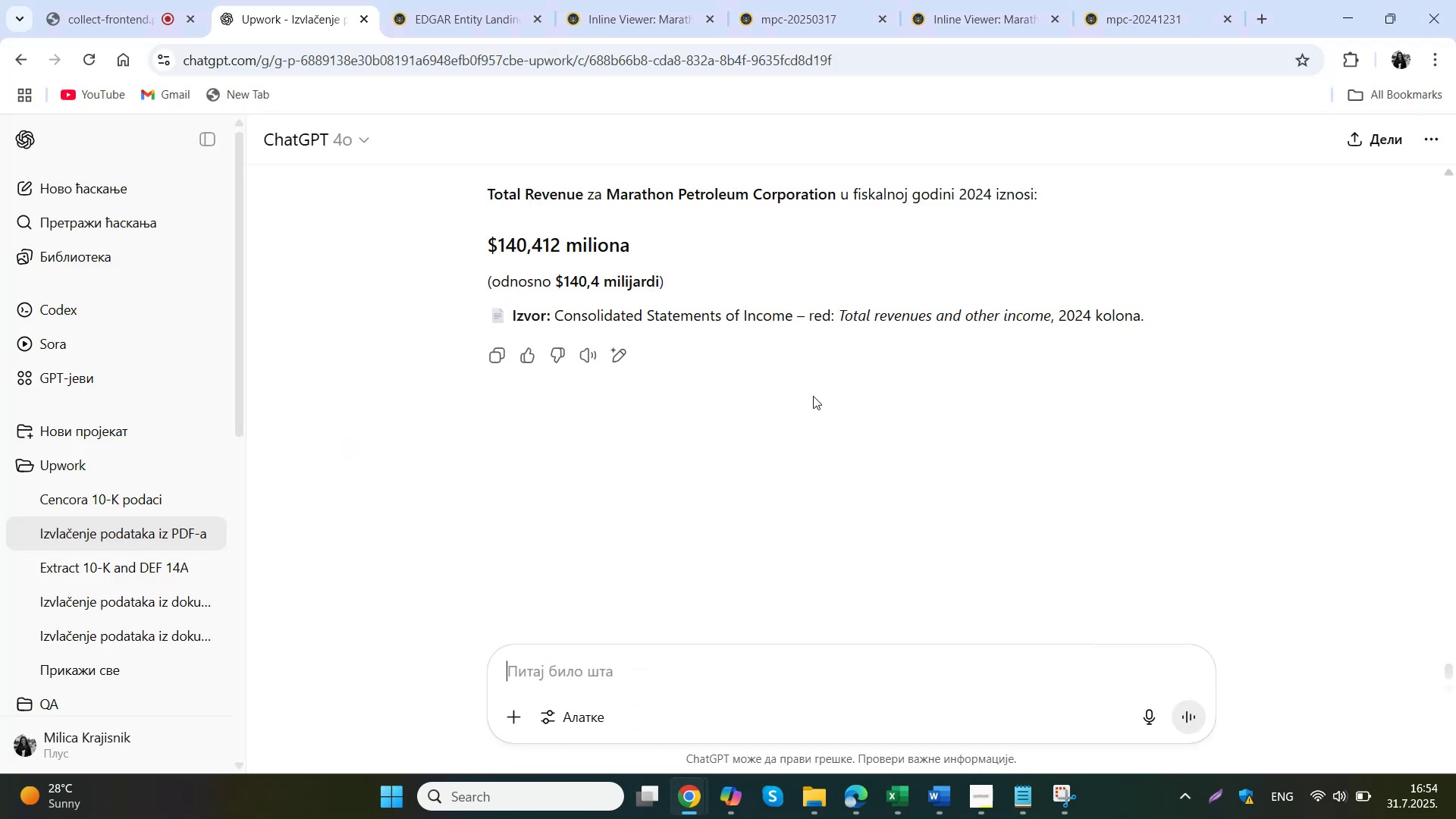 
scroll: coordinate [813, 396], scroll_direction: none, amount: 0.0
 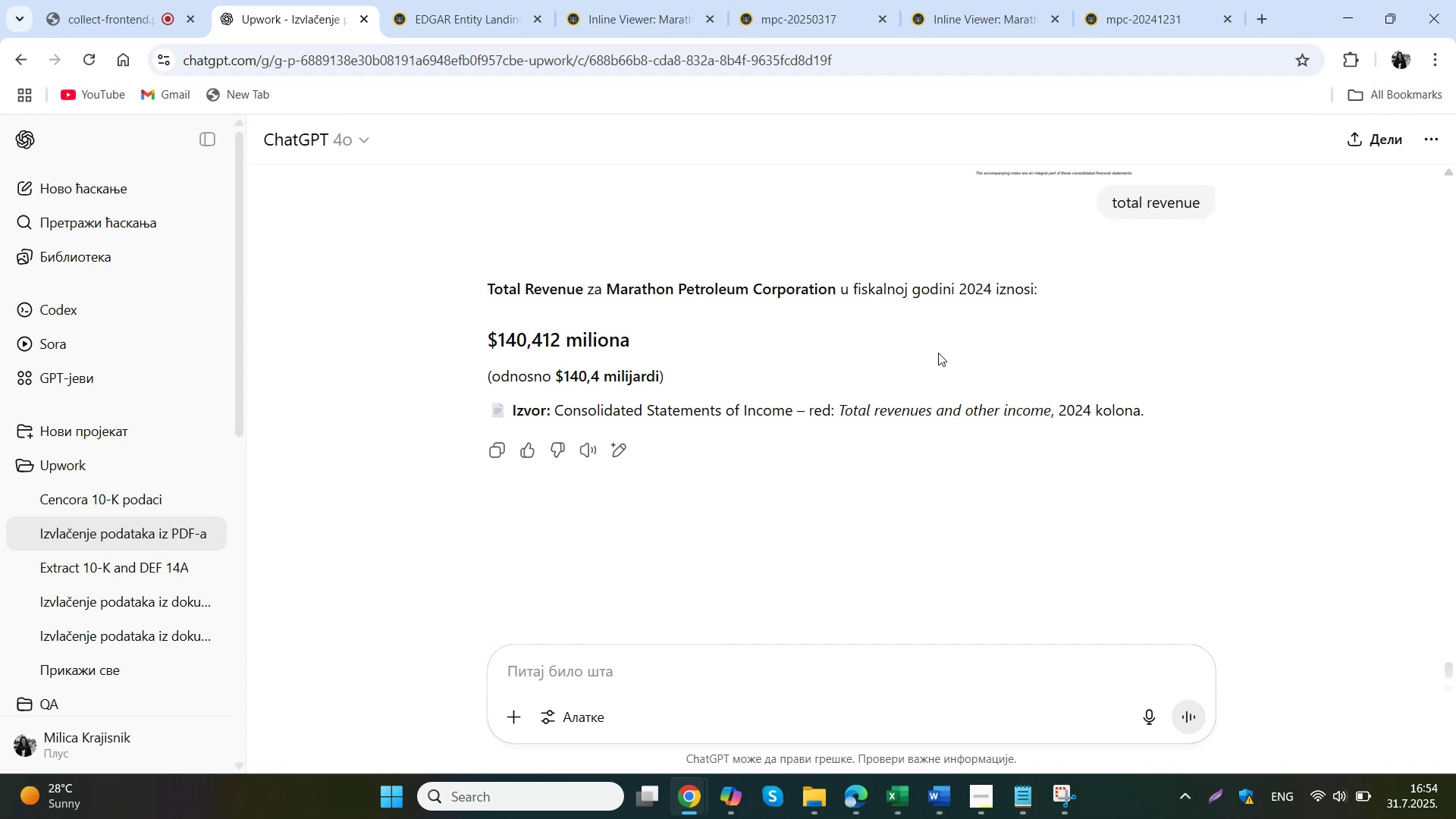 
mouse_move([887, 791])
 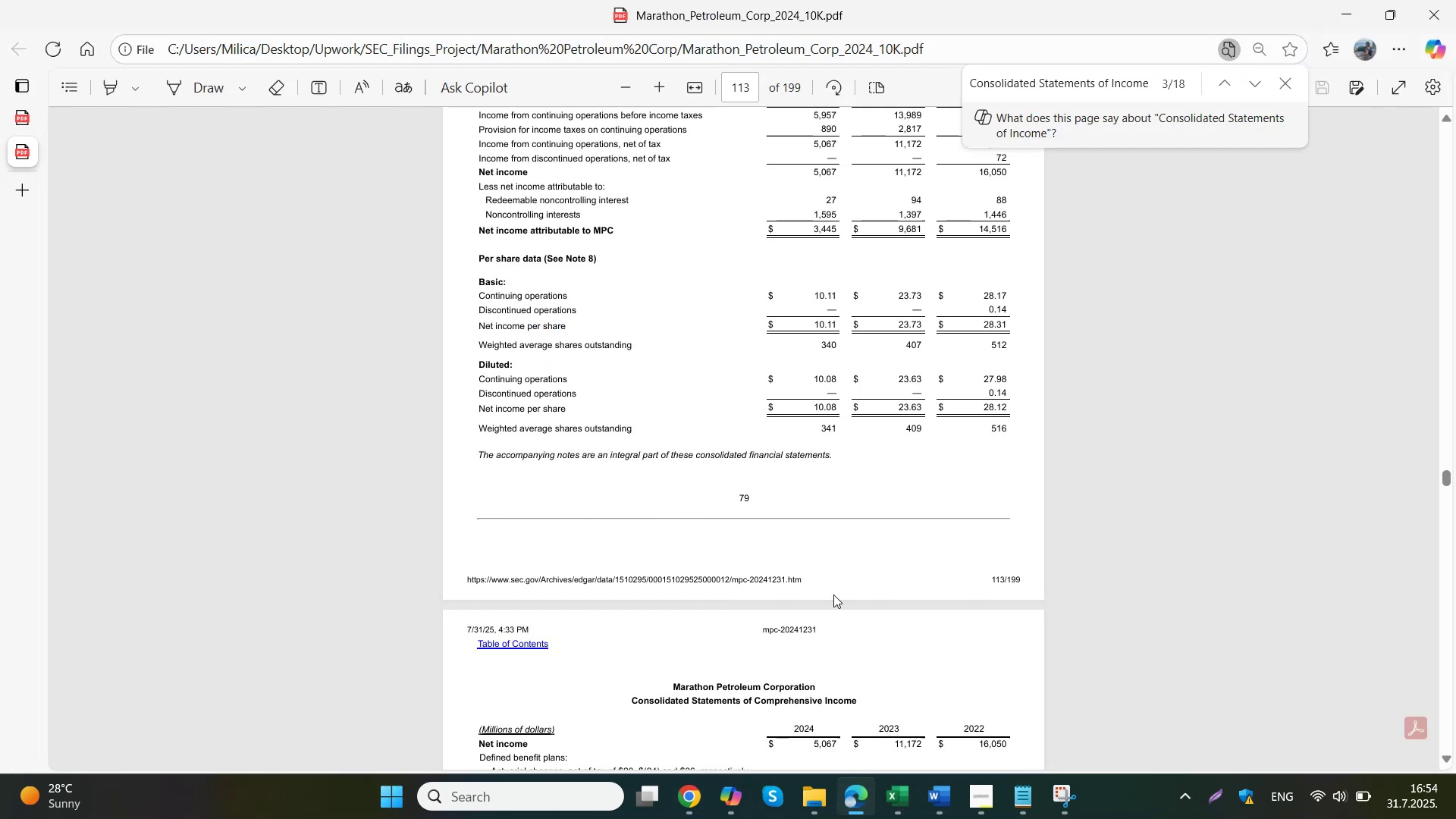 
left_click([818, 533])
 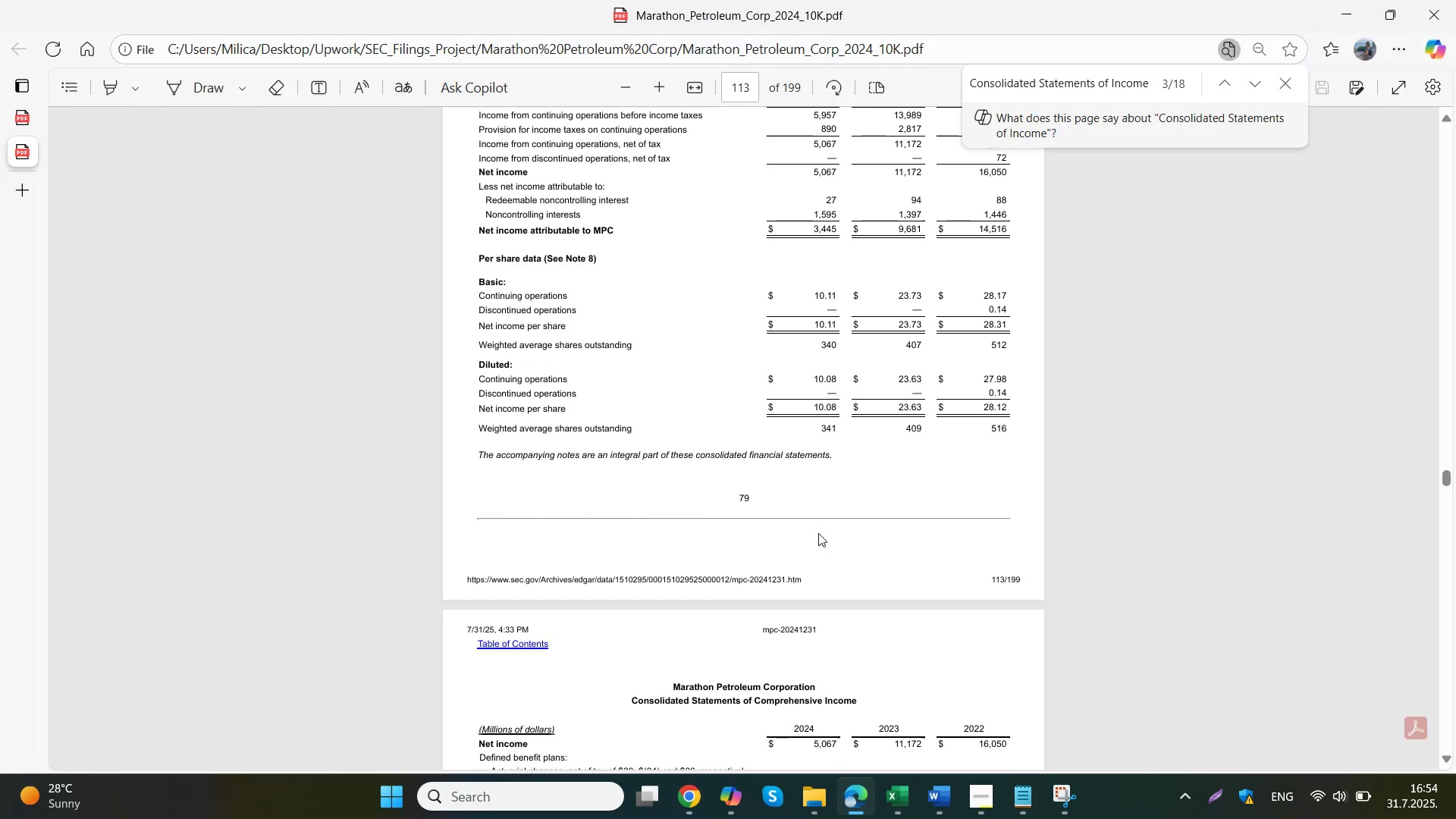 
scroll: coordinate [818, 533], scroll_direction: down, amount: 15.0
 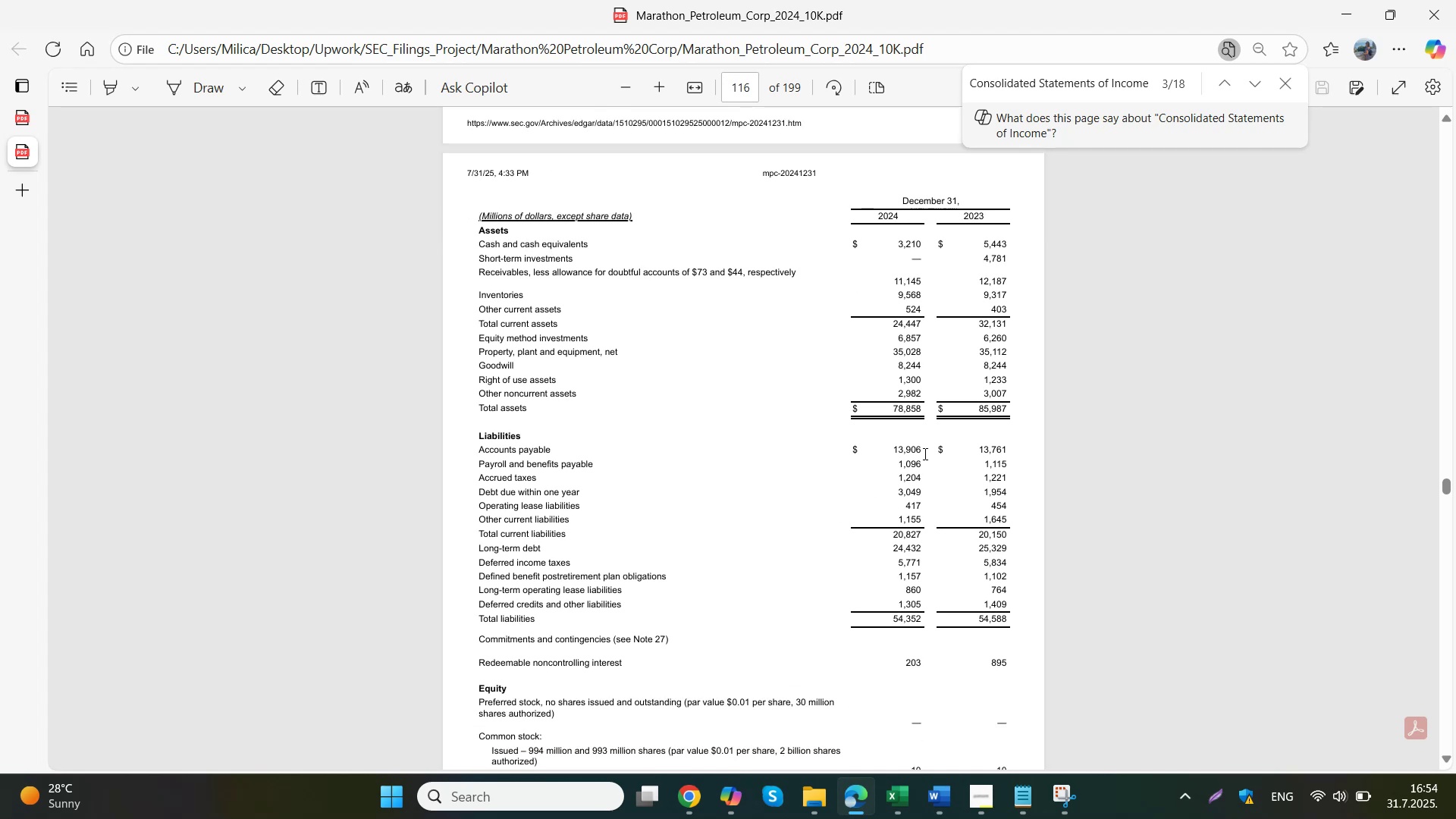 
left_click_drag(start_coordinate=[896, 413], to_coordinate=[902, 407])
 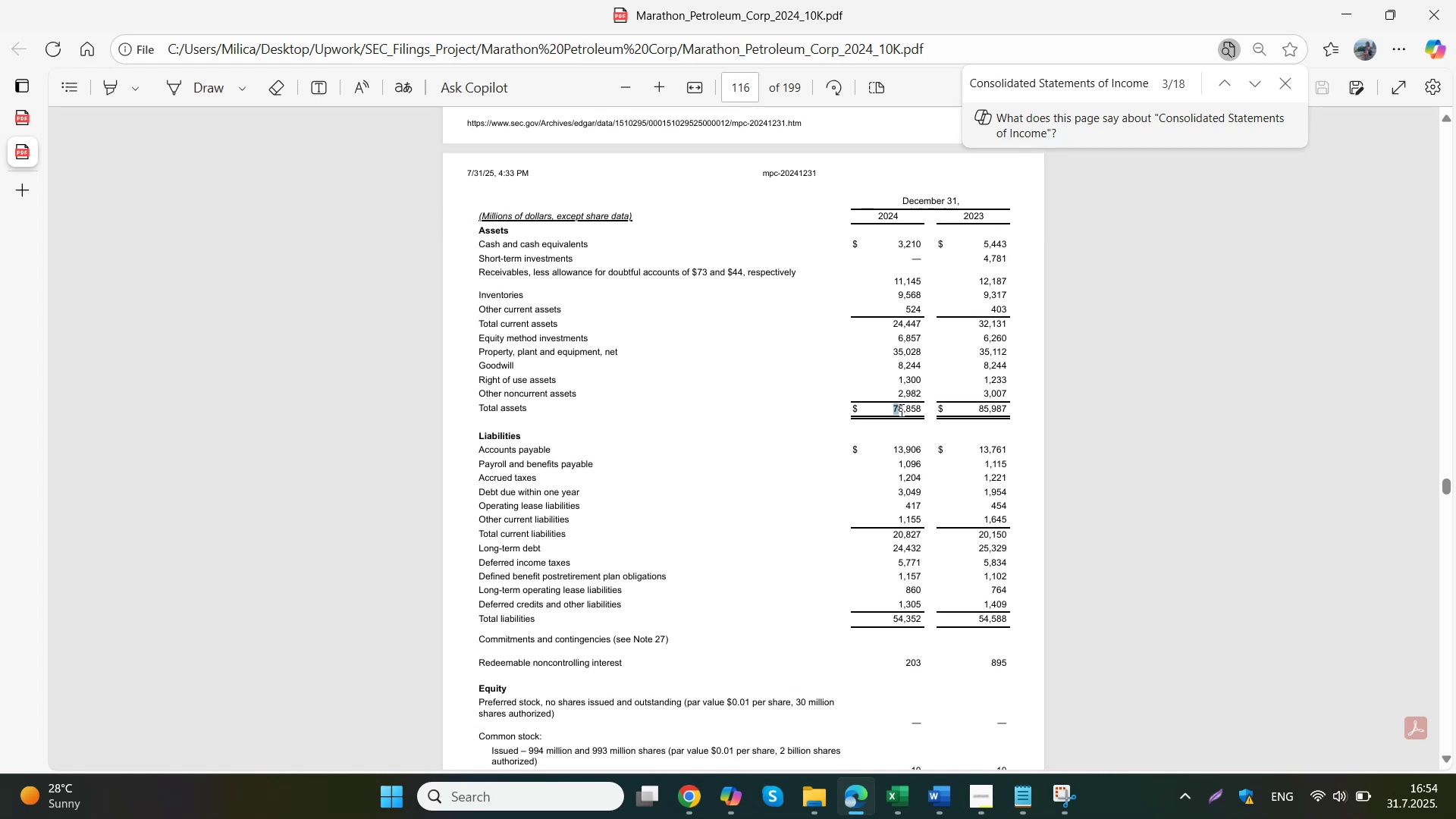 
left_click([902, 407])
 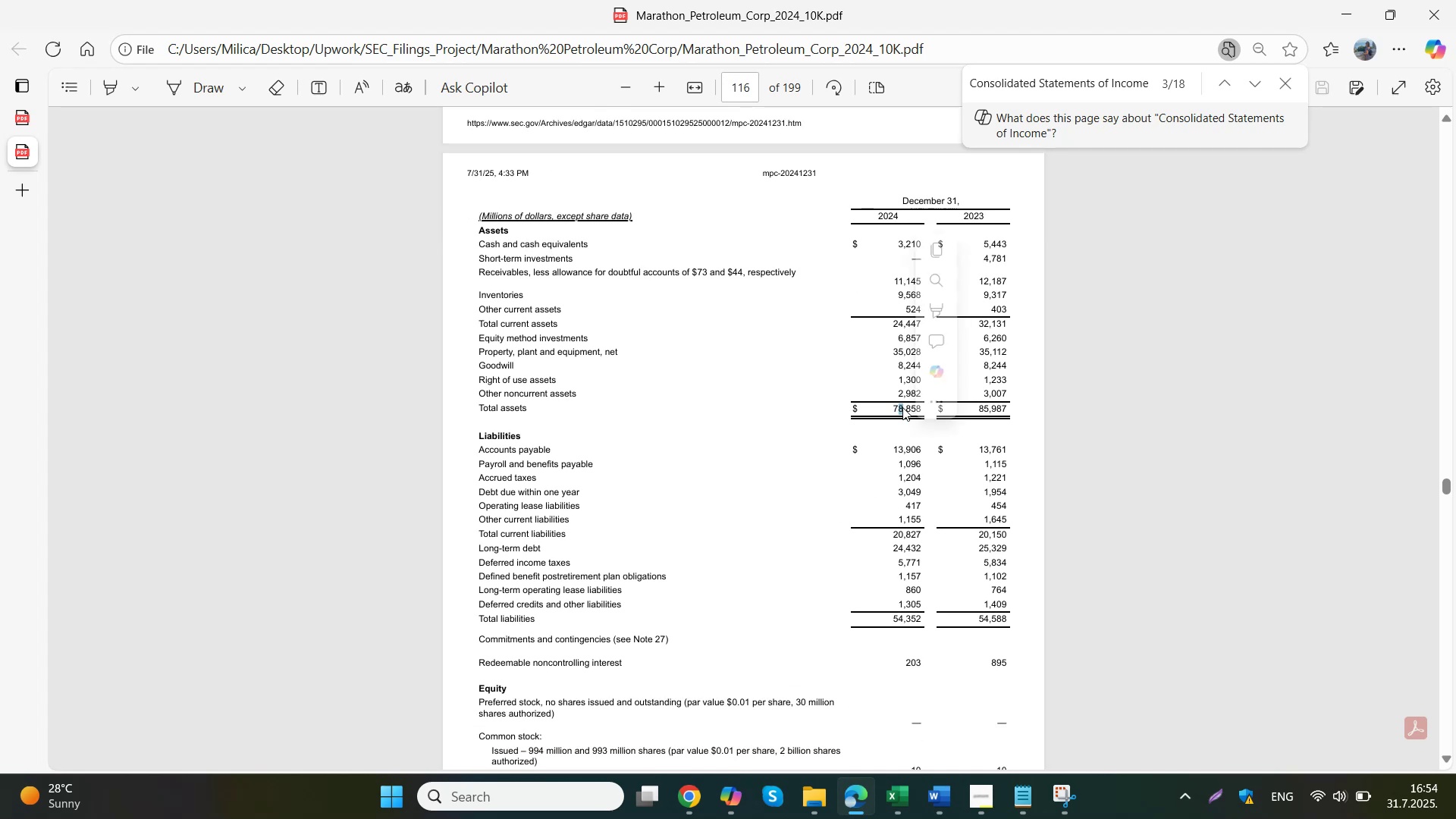 
left_click_drag(start_coordinate=[896, 409], to_coordinate=[918, 409])
 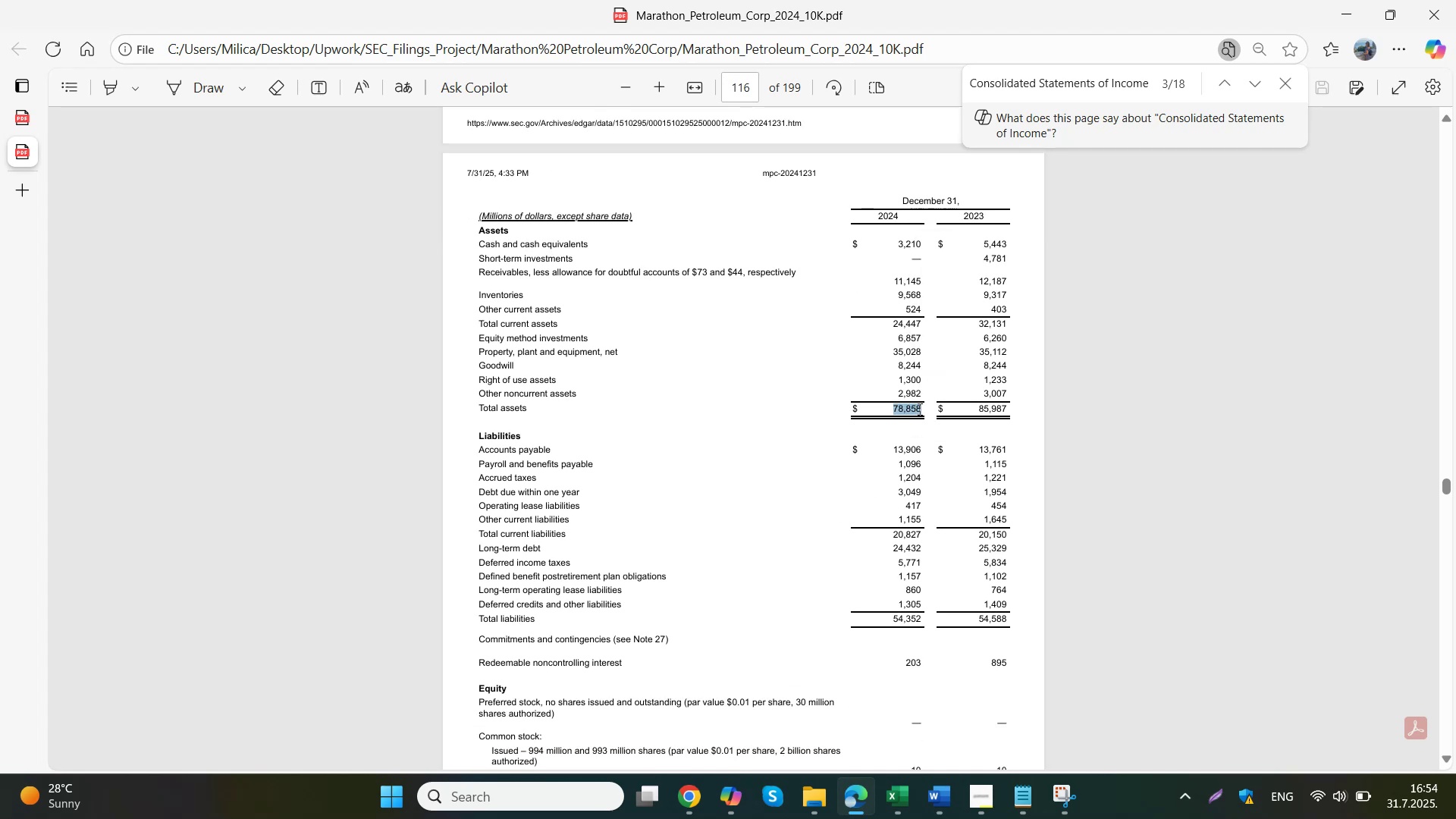 
key(Control+C)
 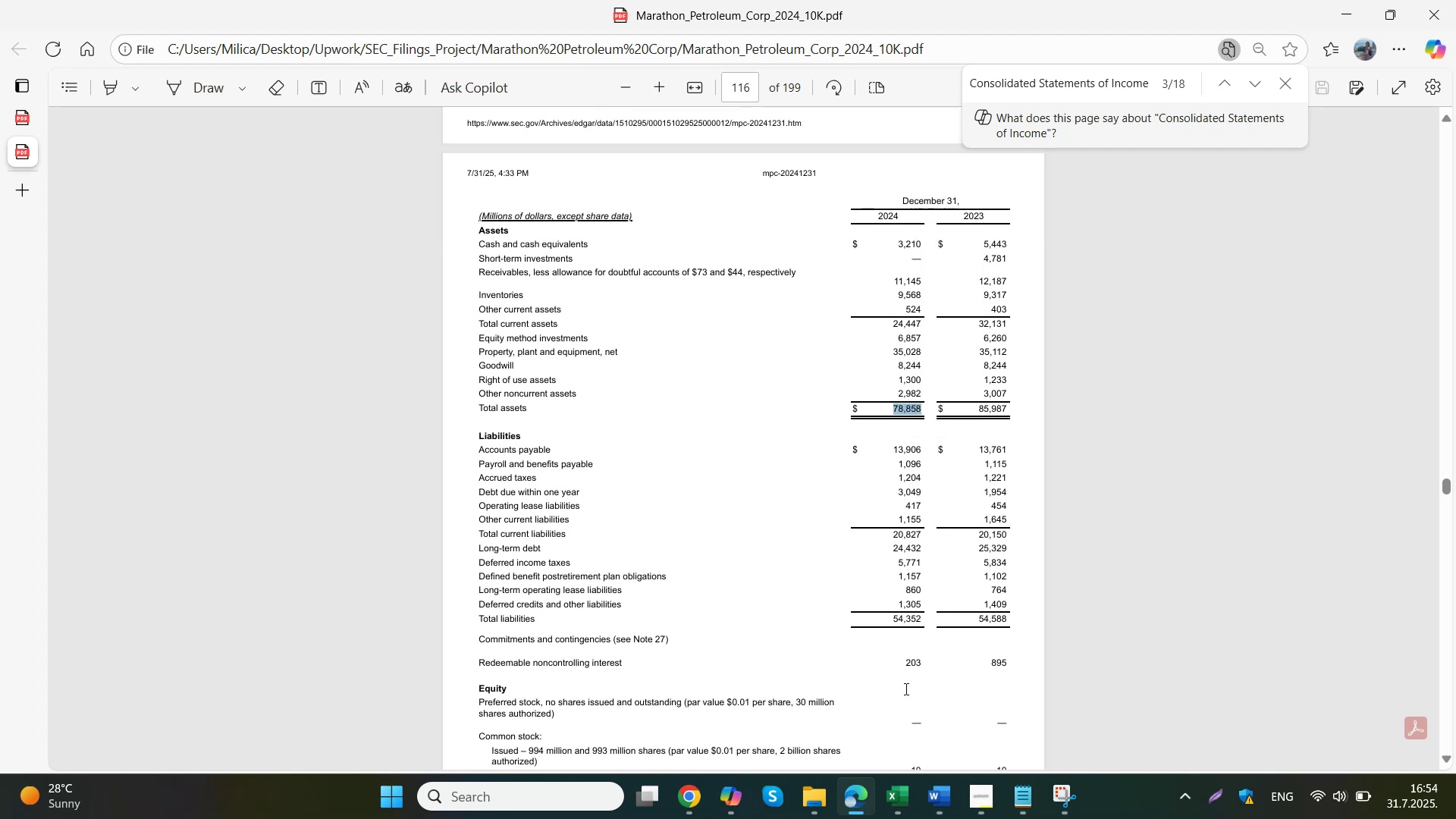 
left_click([682, 797])
 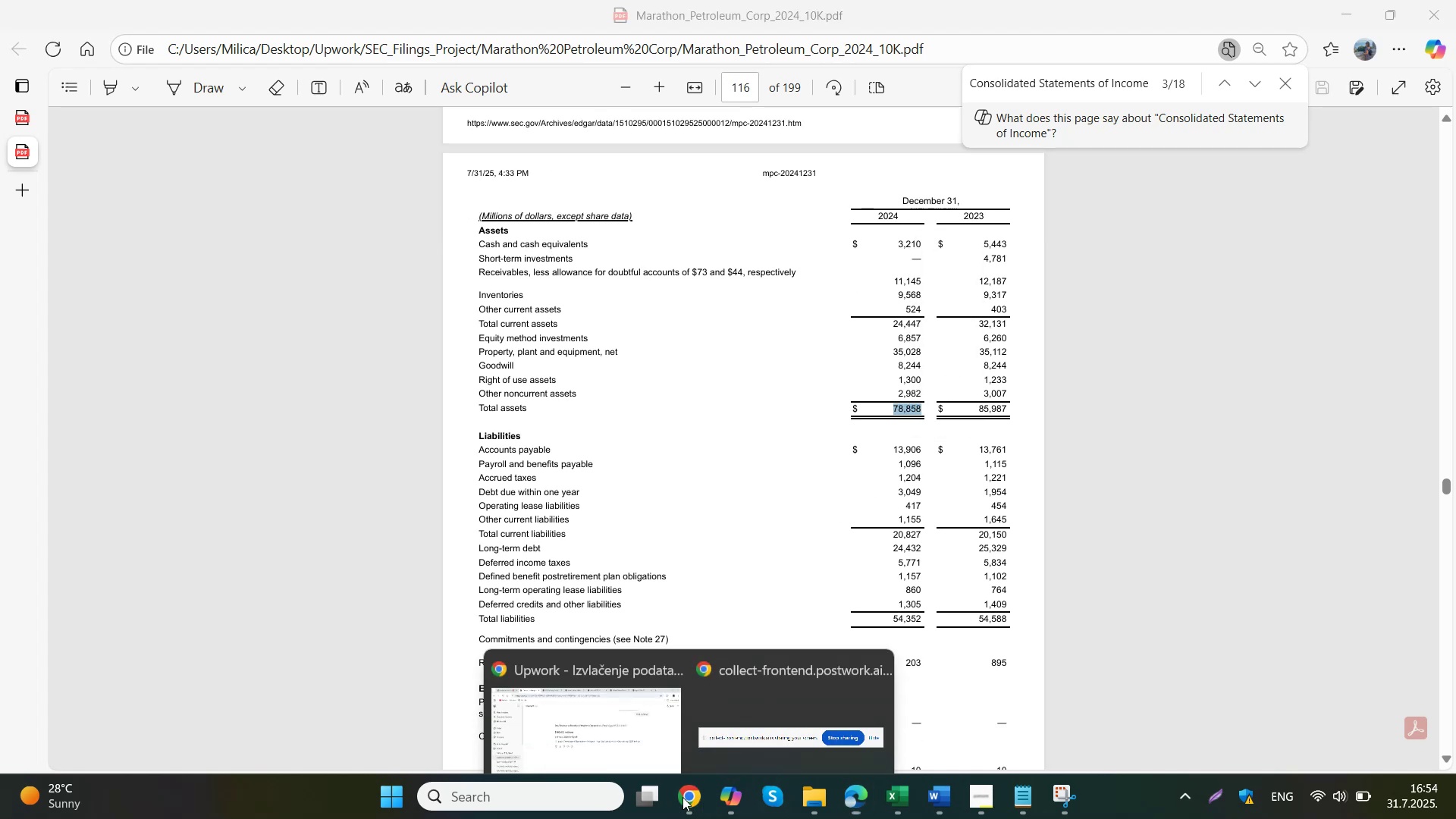 
left_click([612, 693])
 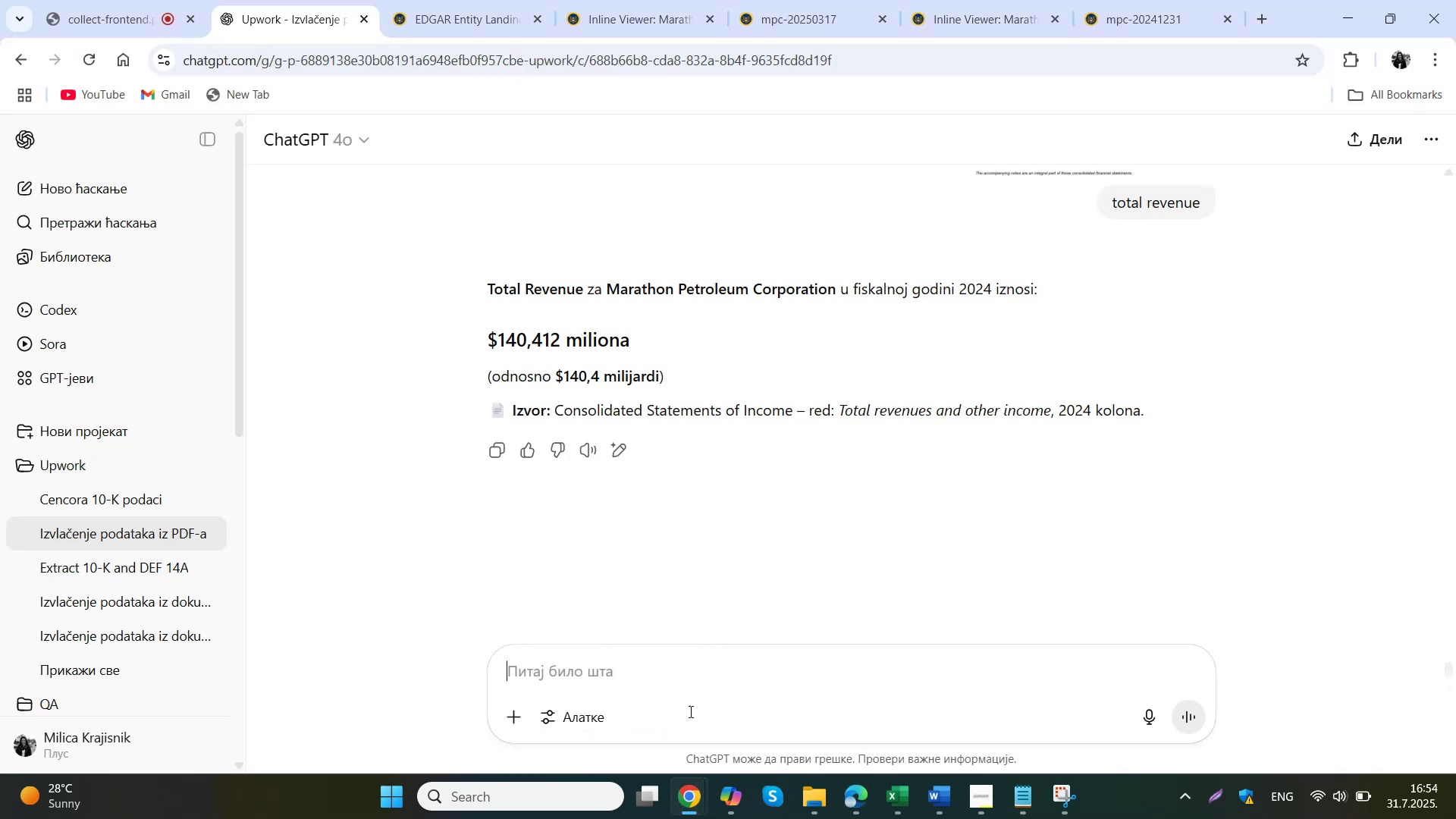 
left_click([899, 799])
 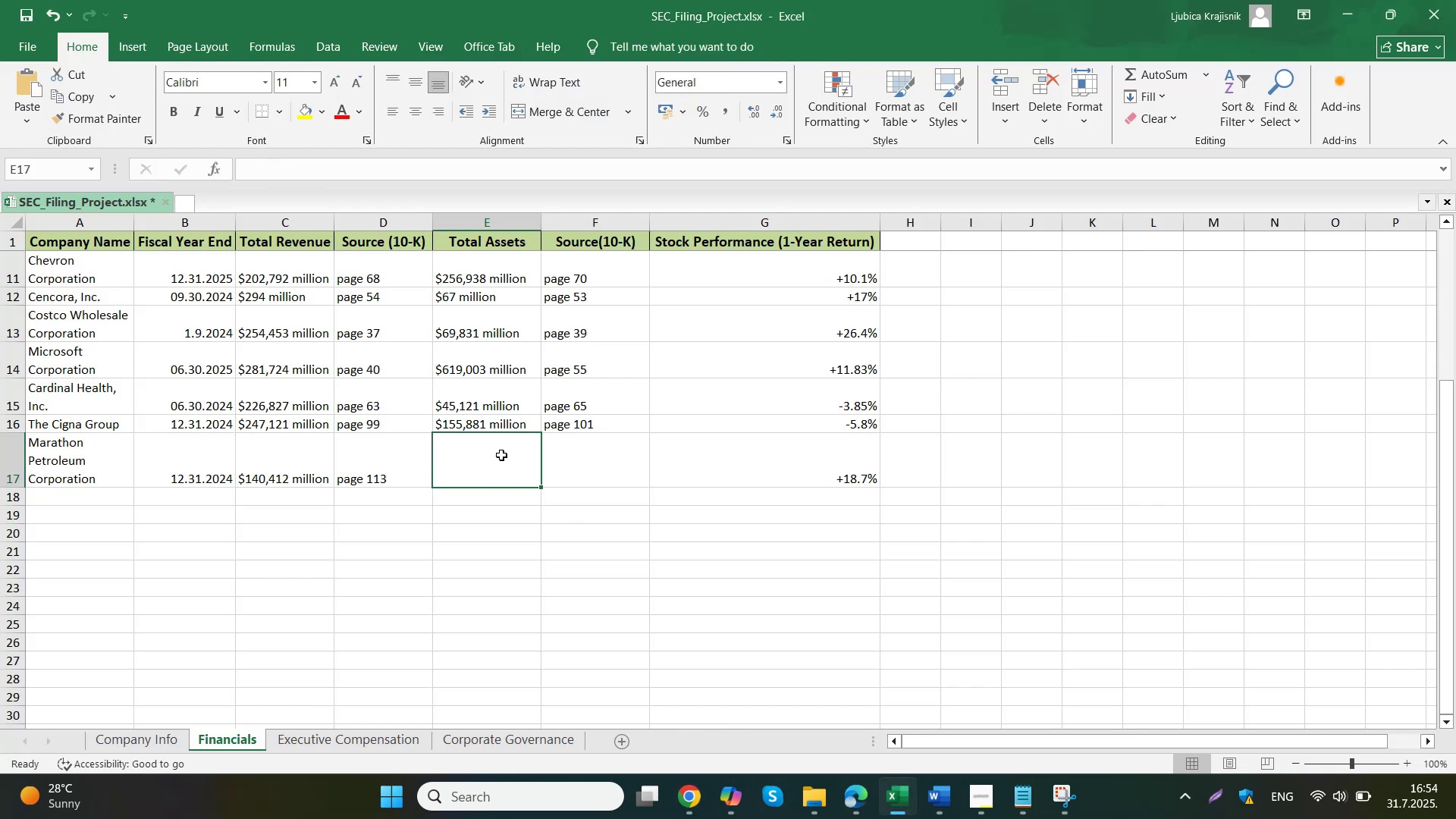 
left_click([512, 424])
 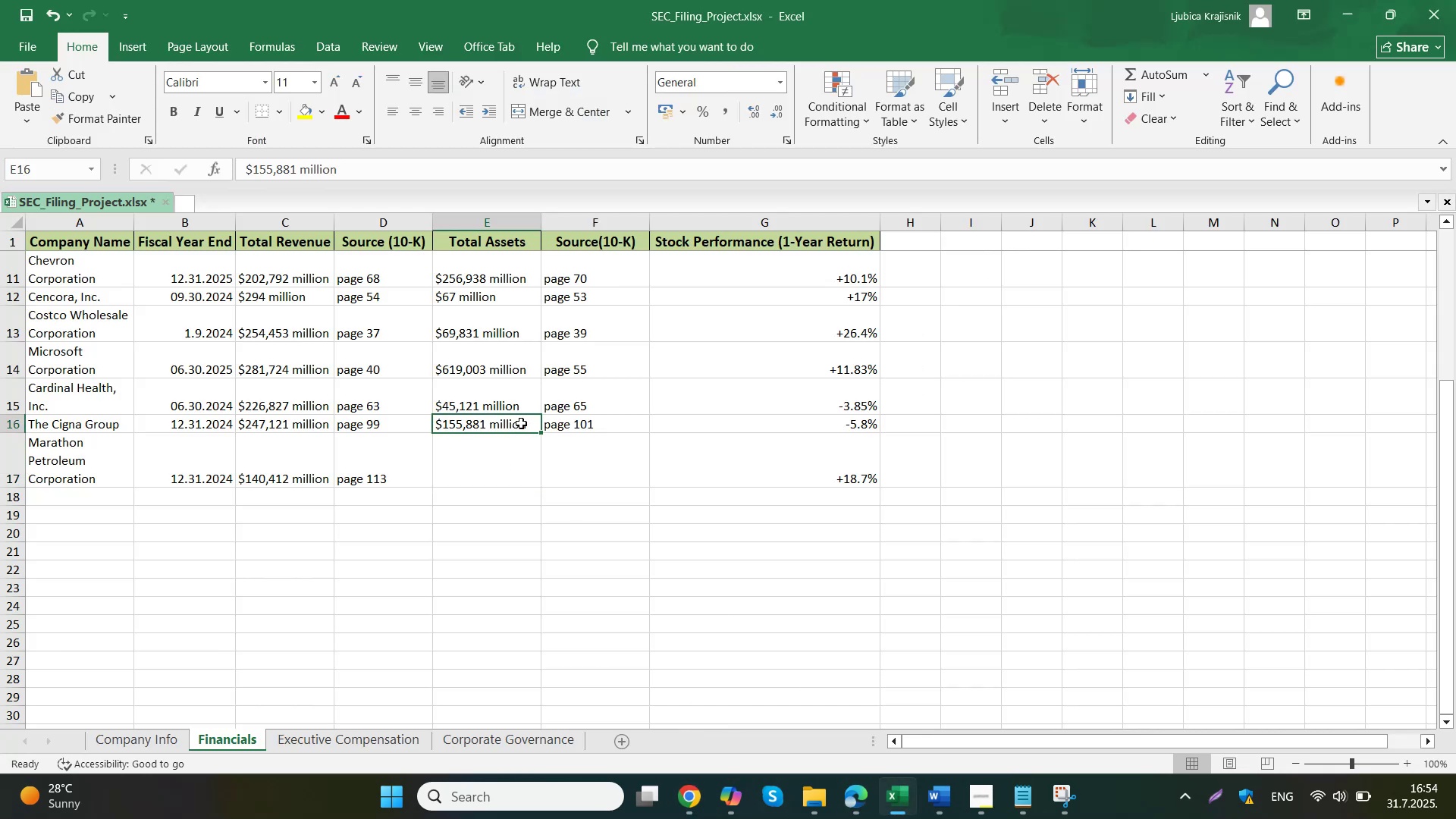 
left_click_drag(start_coordinate=[541, 433], to_coordinate=[529, 476])
 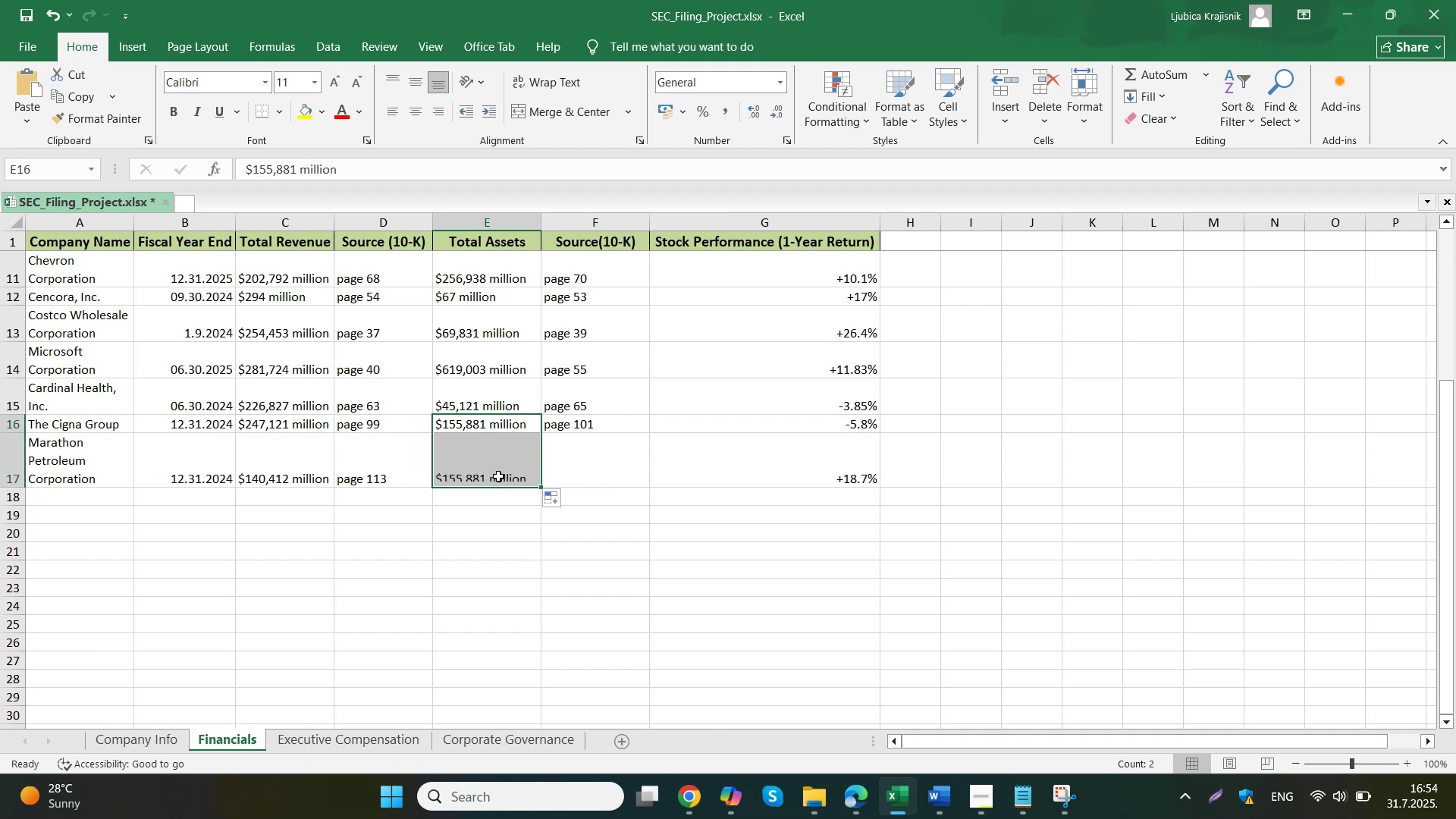 
double_click([498, 476])
 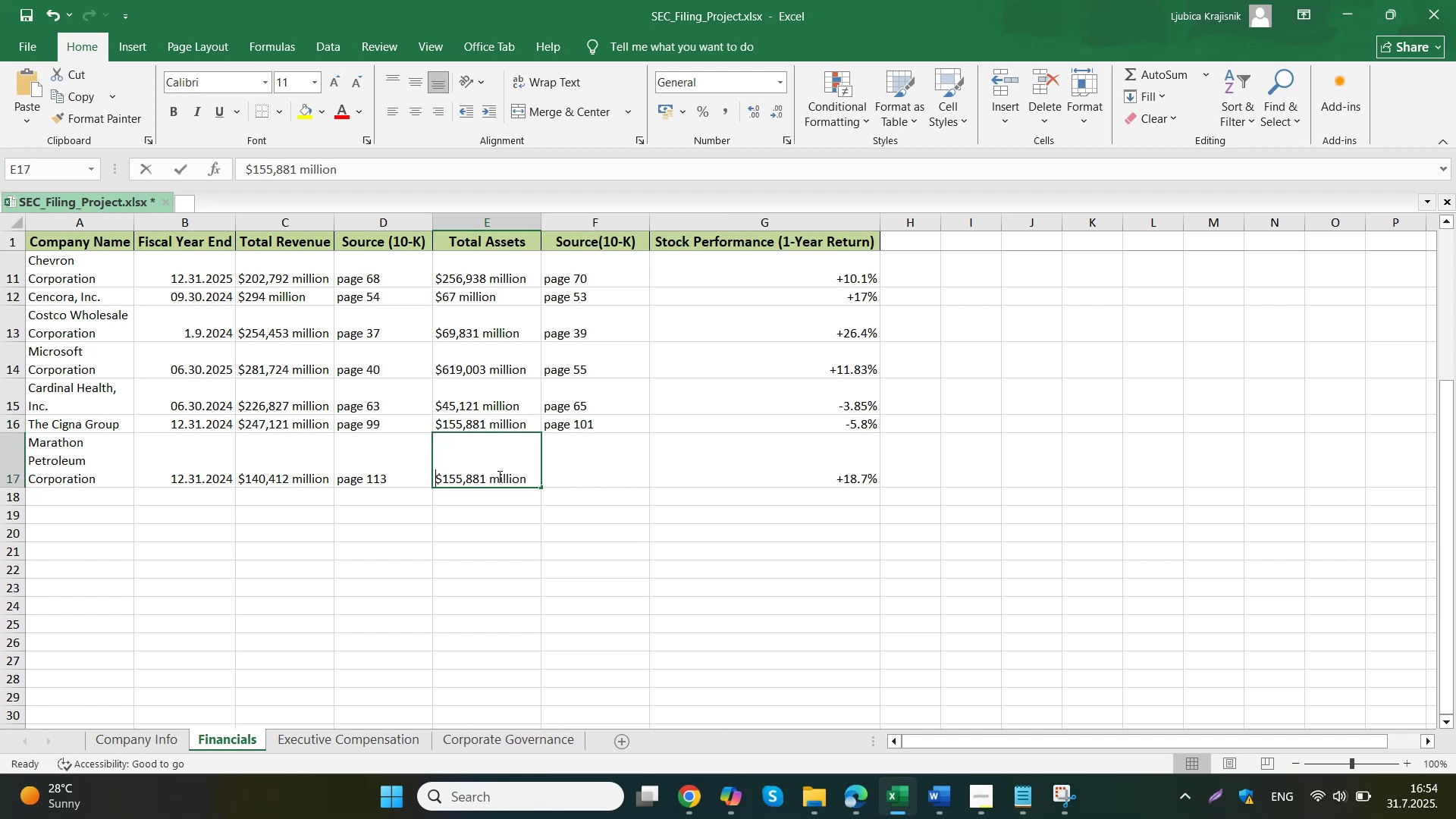 
left_click_drag(start_coordinate=[483, 480], to_coordinate=[443, 486])
 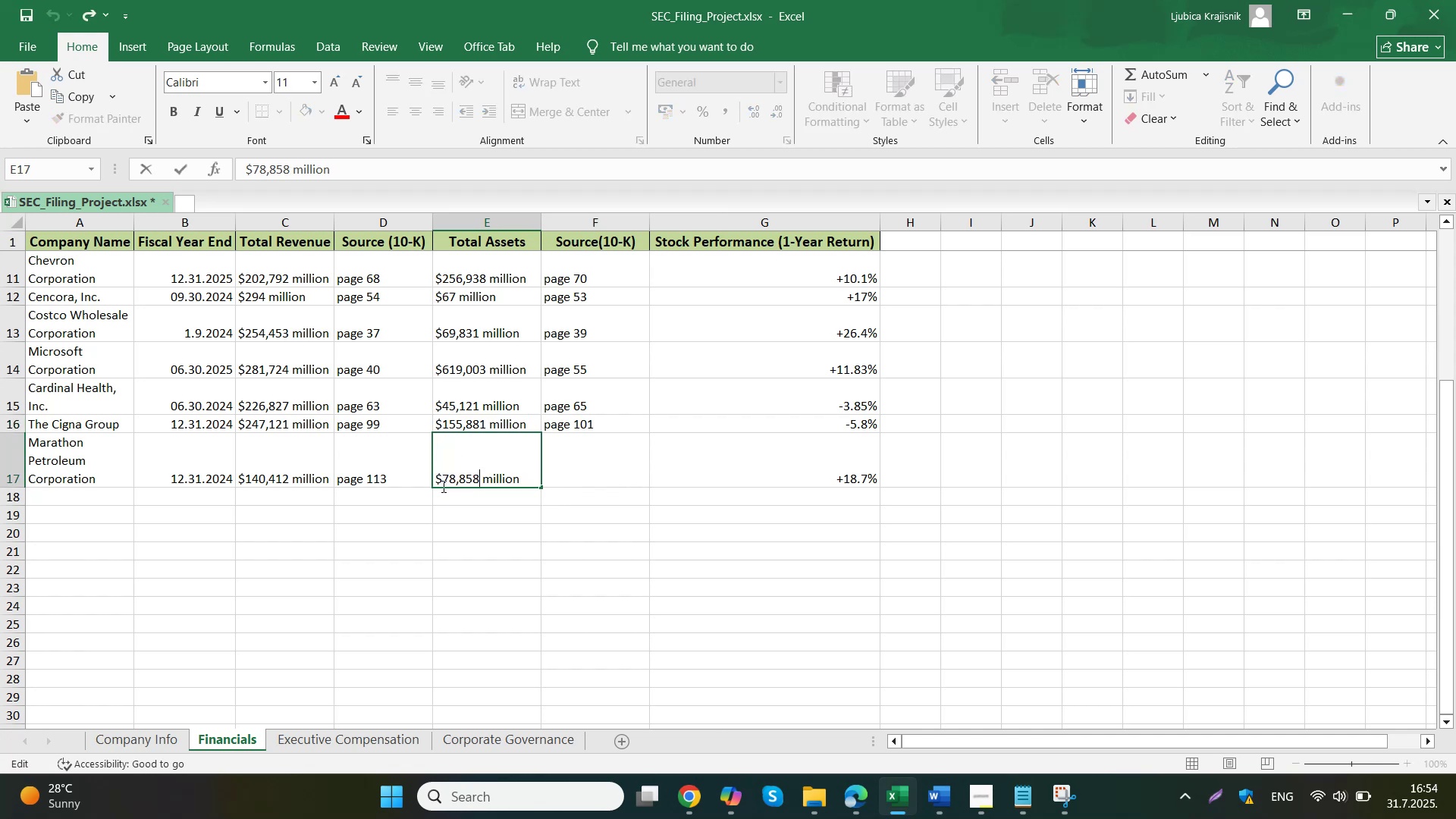 
key(Control+ControlLeft)
 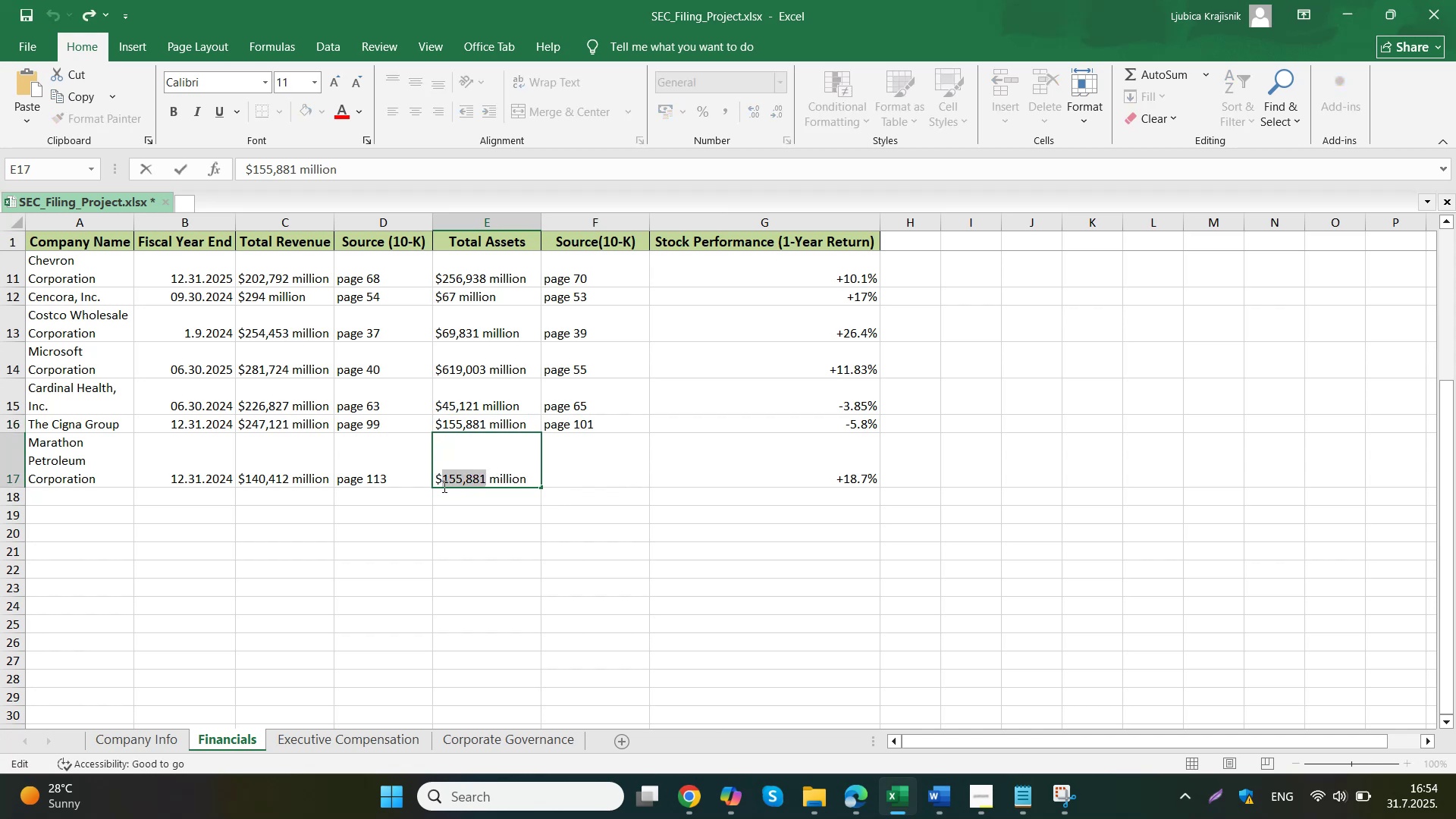 
key(Control+V)
 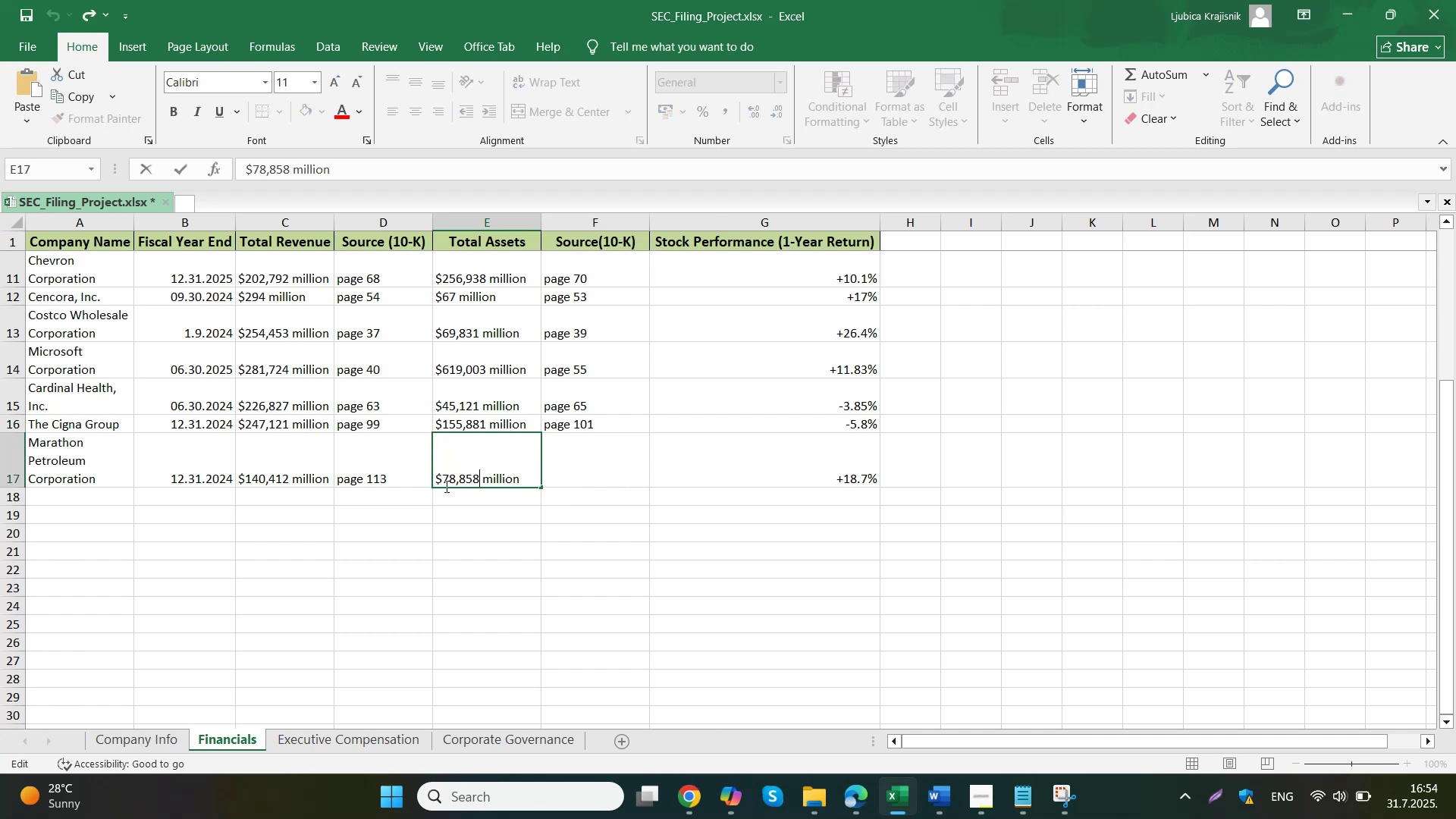 
left_click([604, 466])
 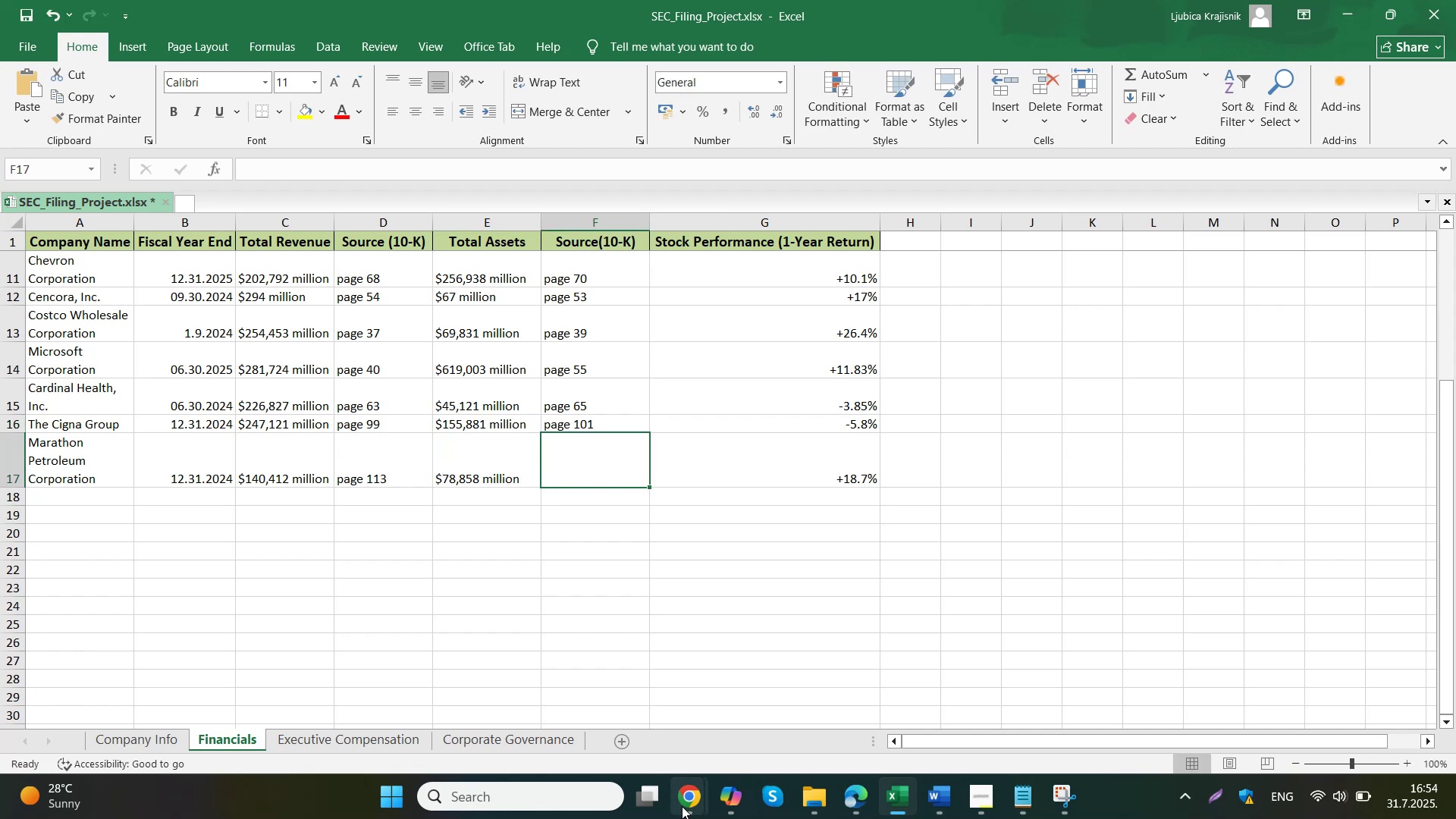 
left_click([679, 667])
 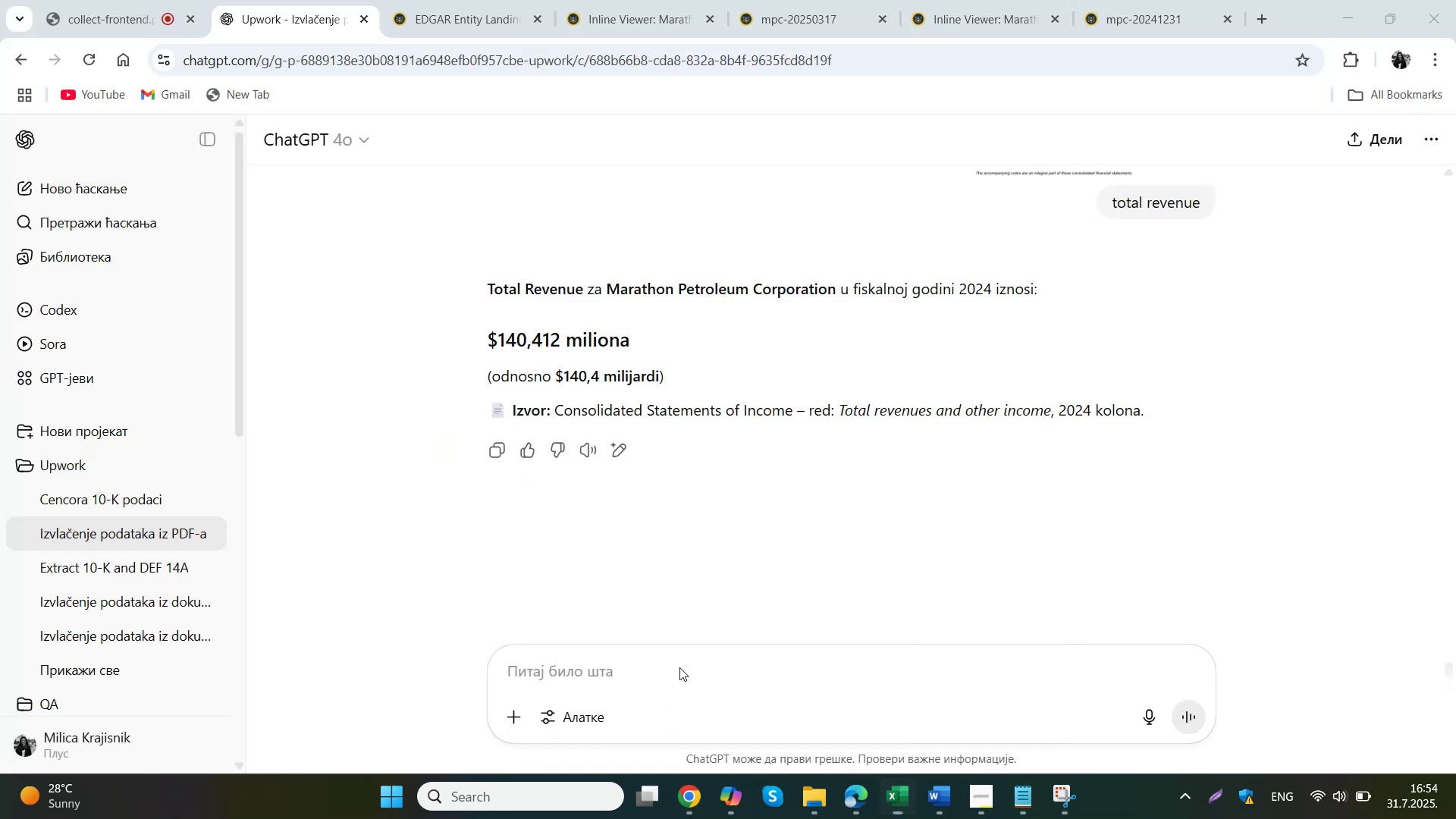 
scroll: coordinate [676, 657], scroll_direction: down, amount: 1.0
 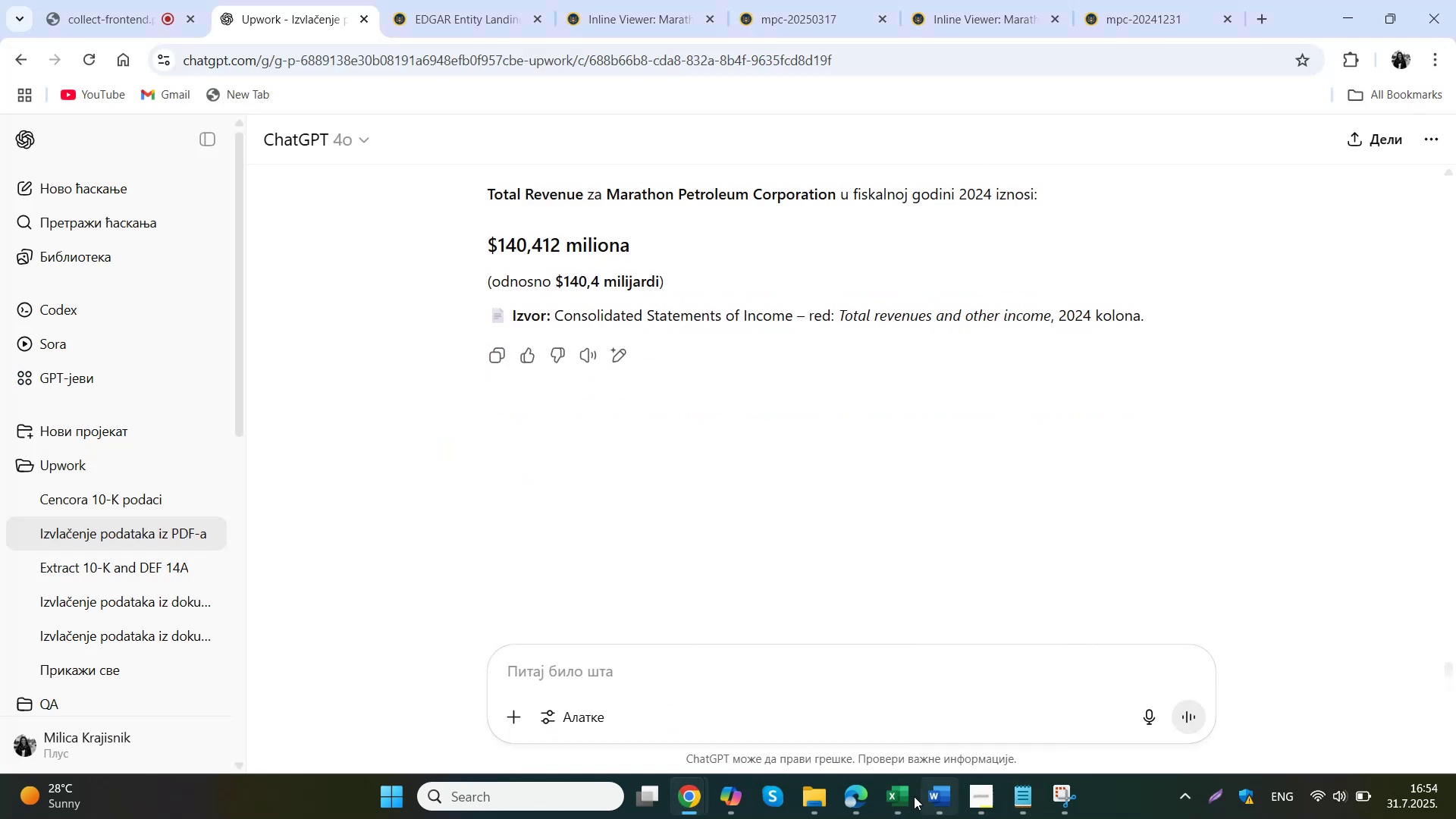 
left_click([870, 794])
 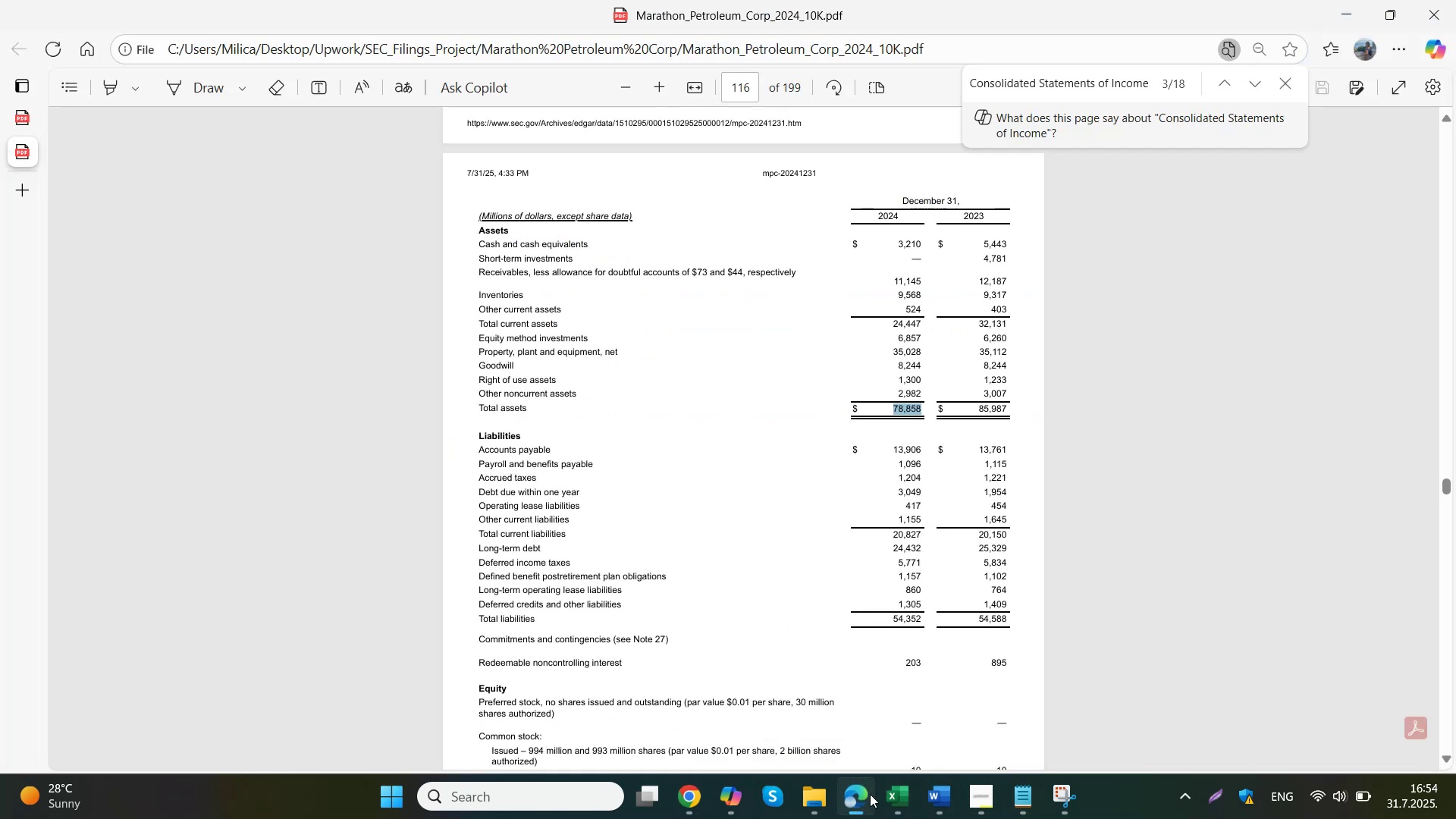 
scroll: coordinate [898, 588], scroll_direction: down, amount: 3.0
 